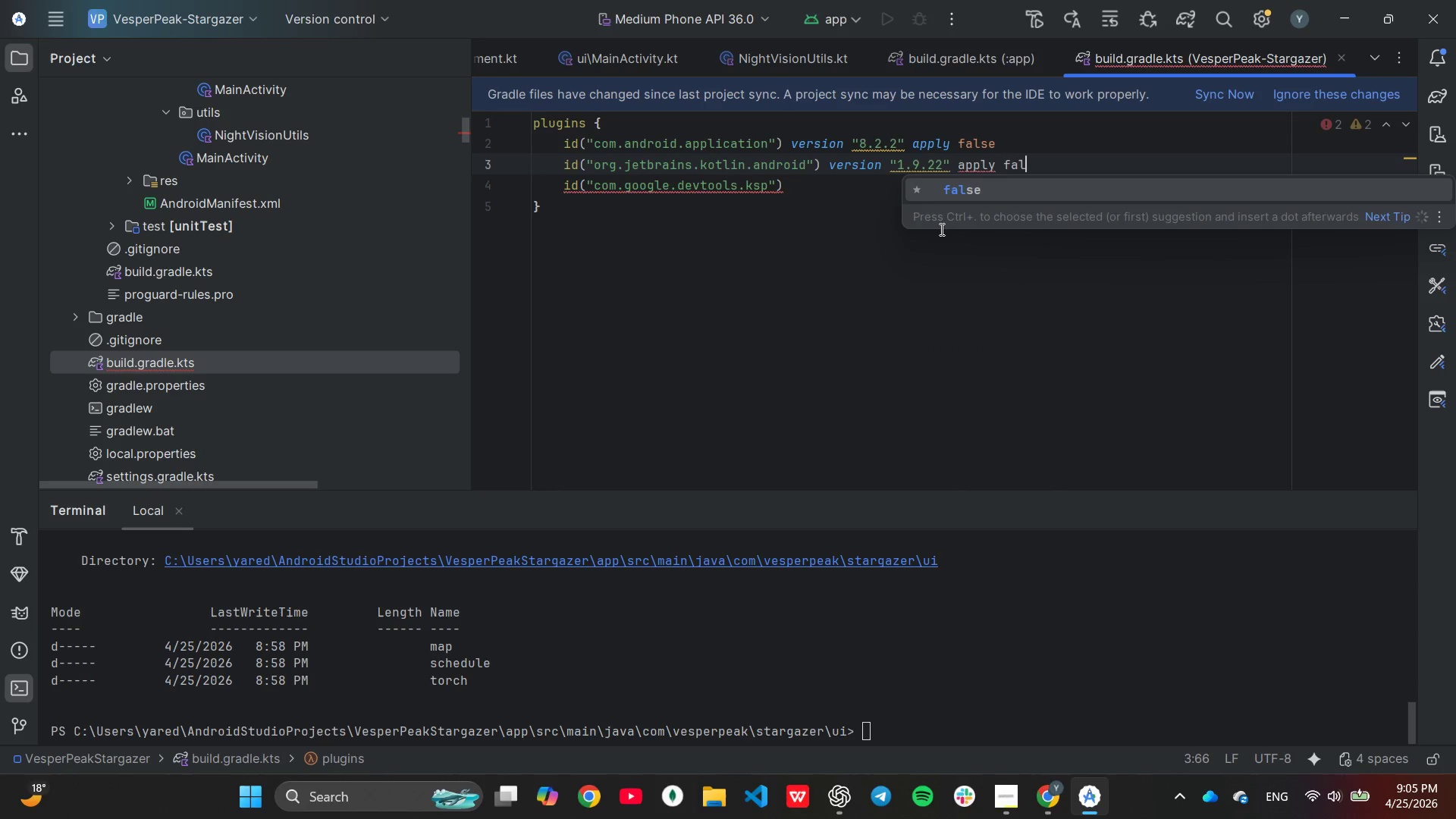 
key(Enter)
 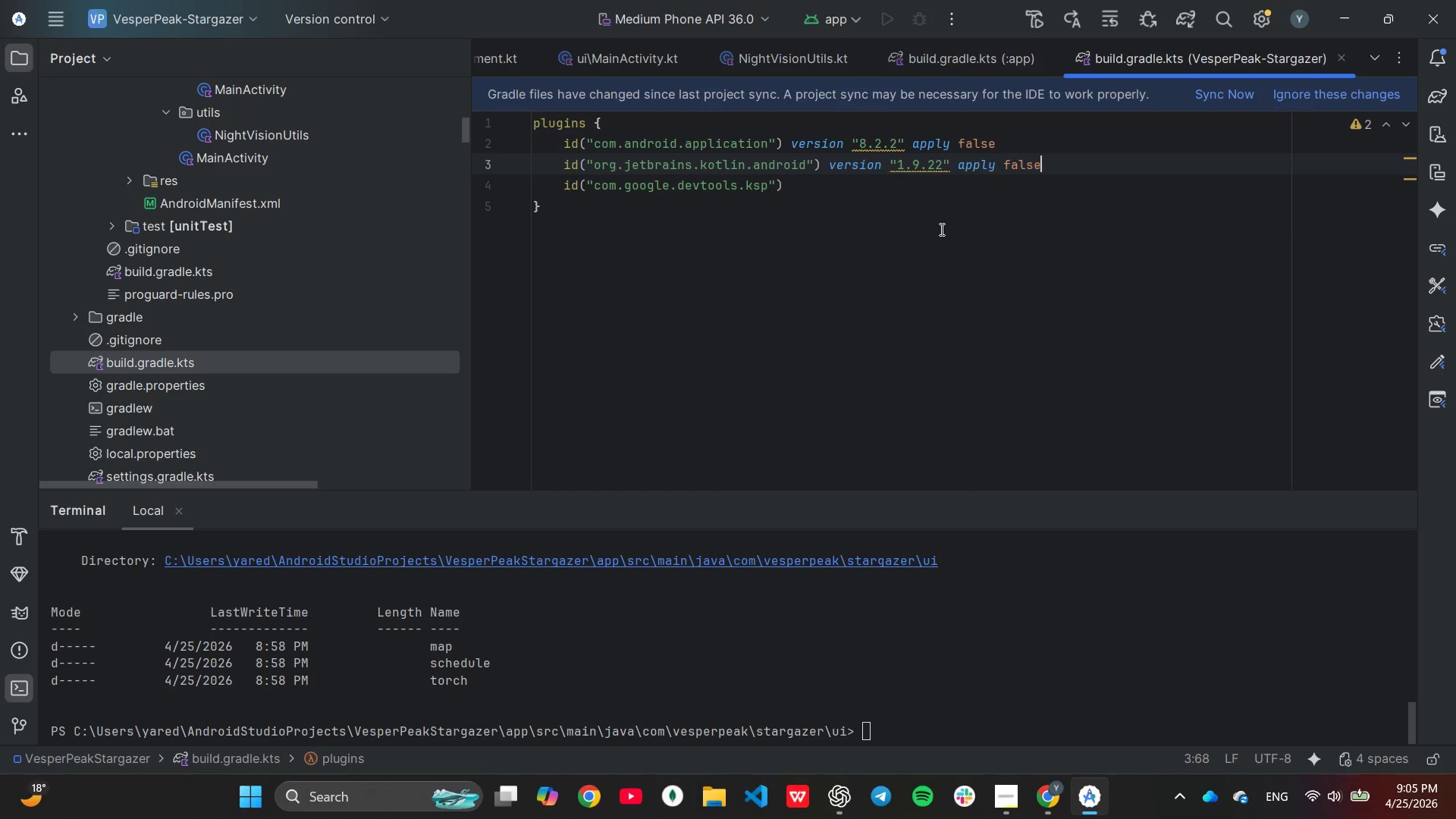 
key(ArrowRight)
 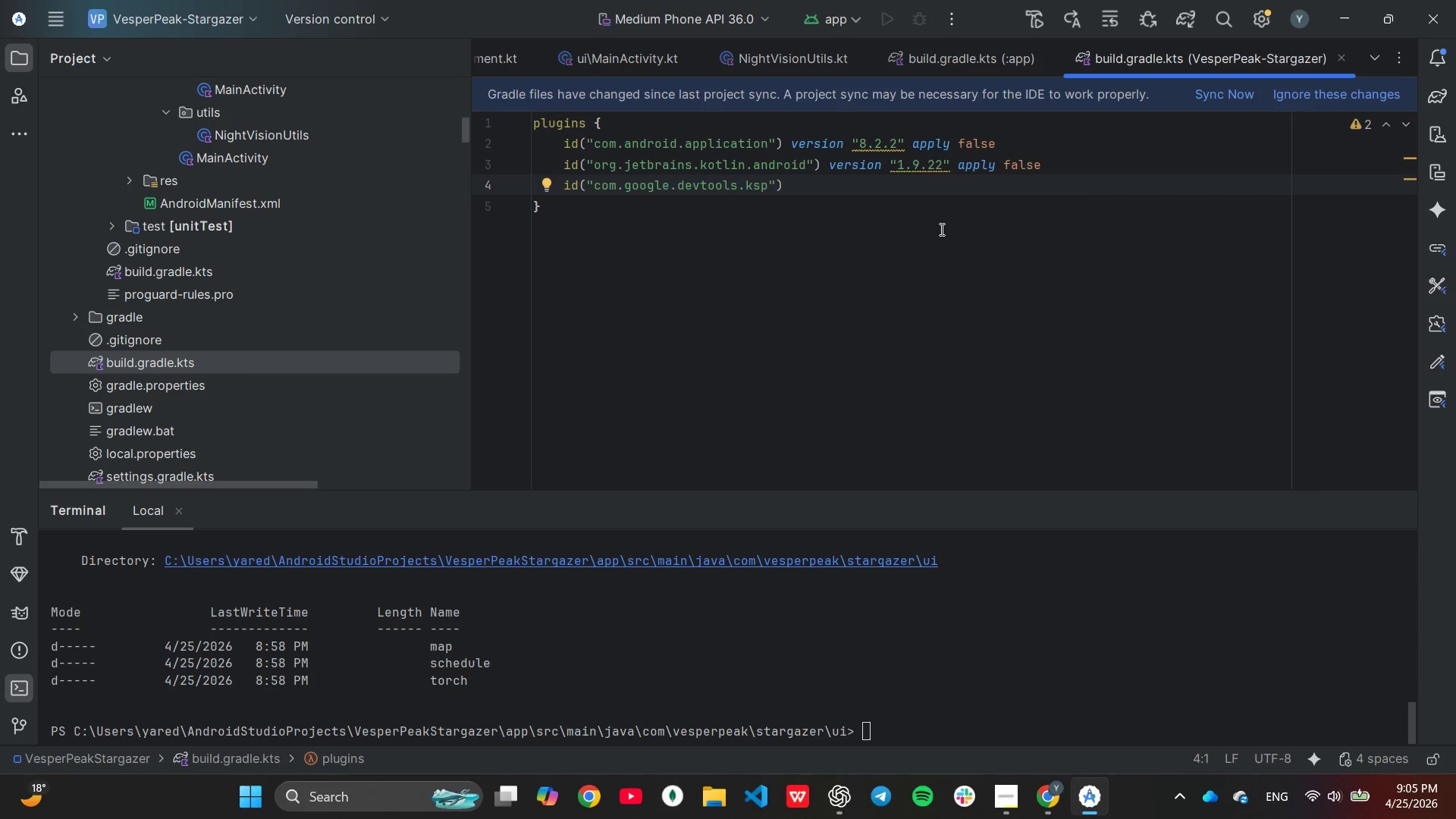 
key(ArrowUp)
 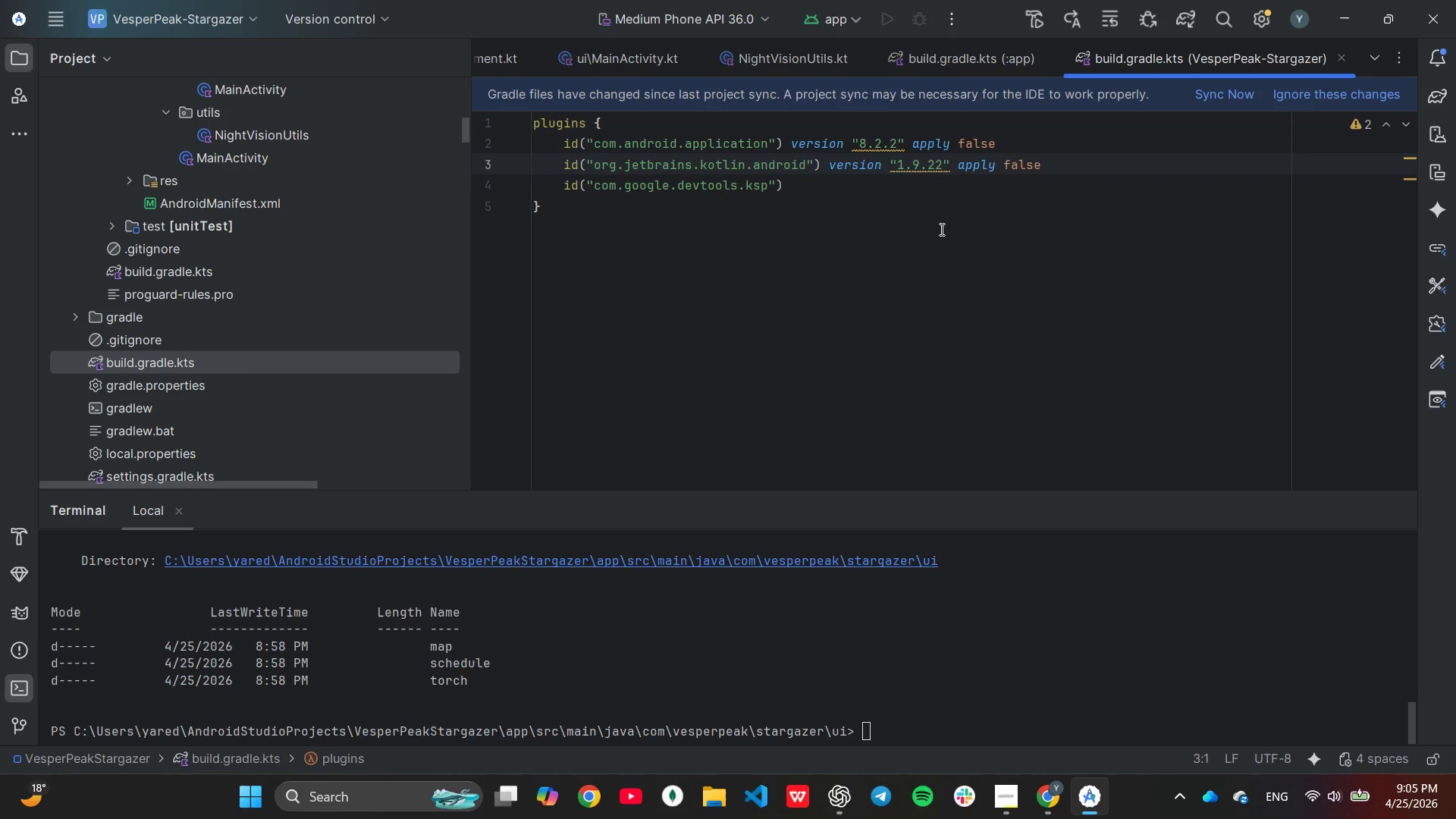 
key(End)
 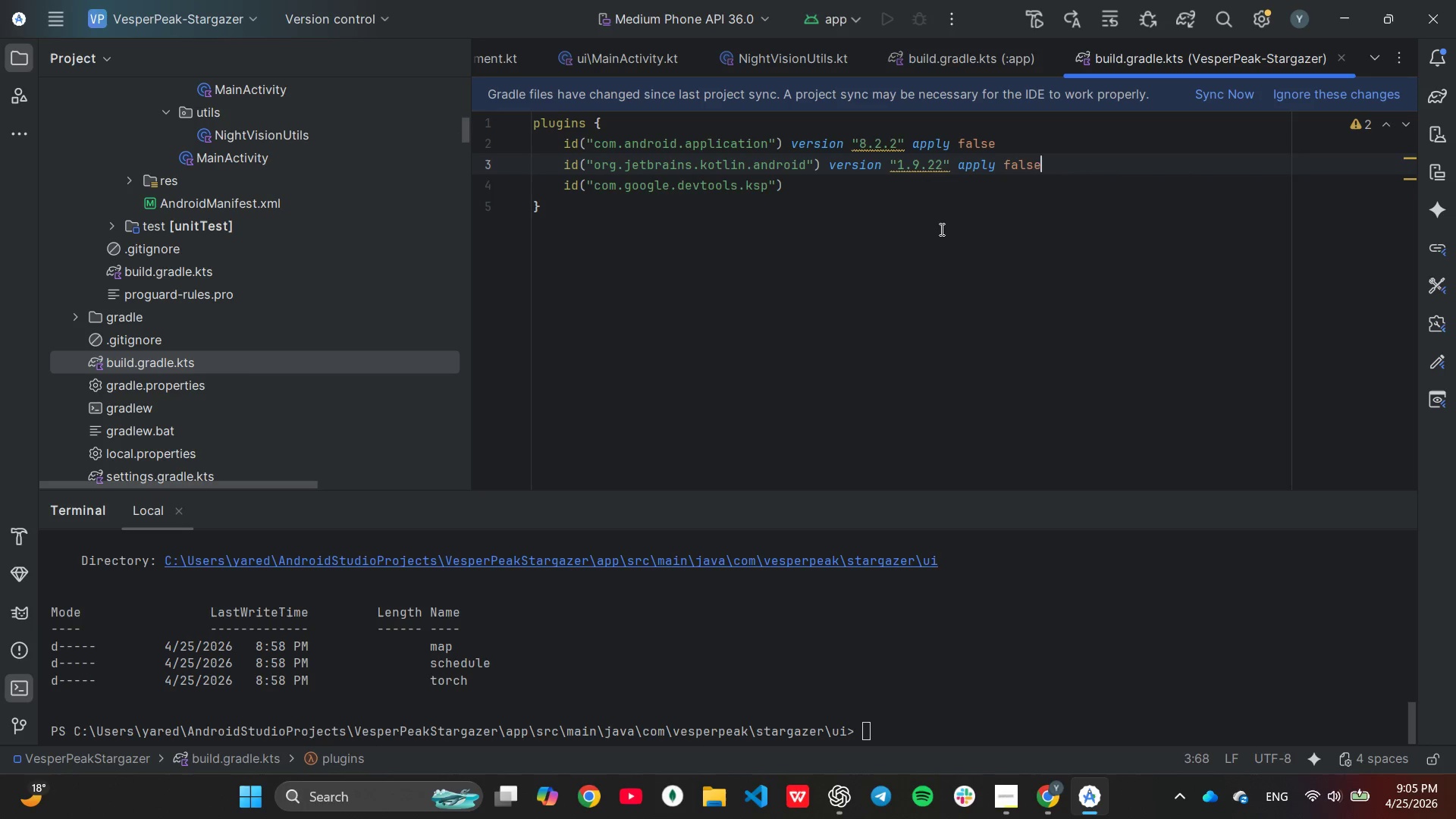 
key(ArrowDown)
 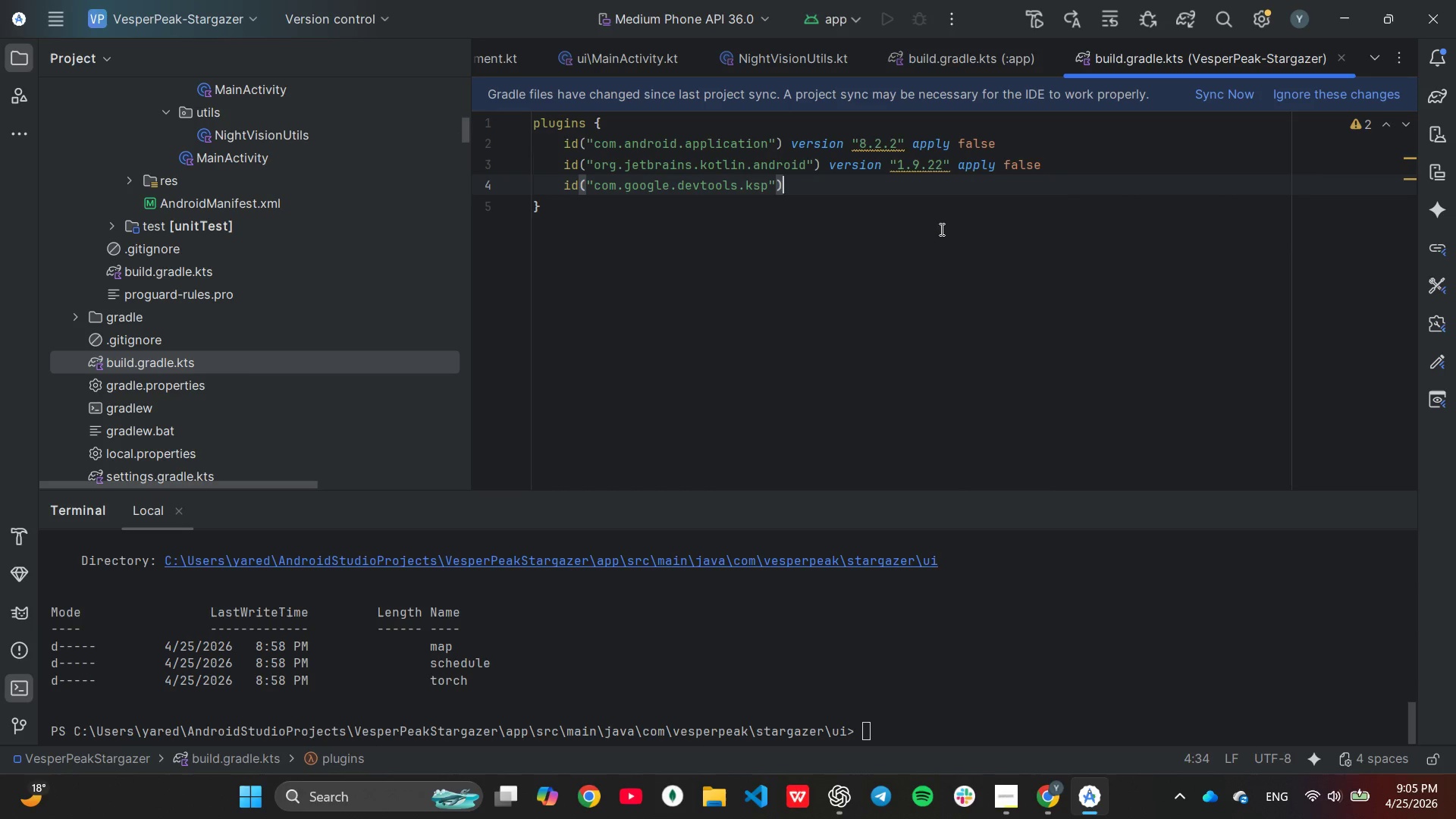 
type( vers)
key(Tab)
 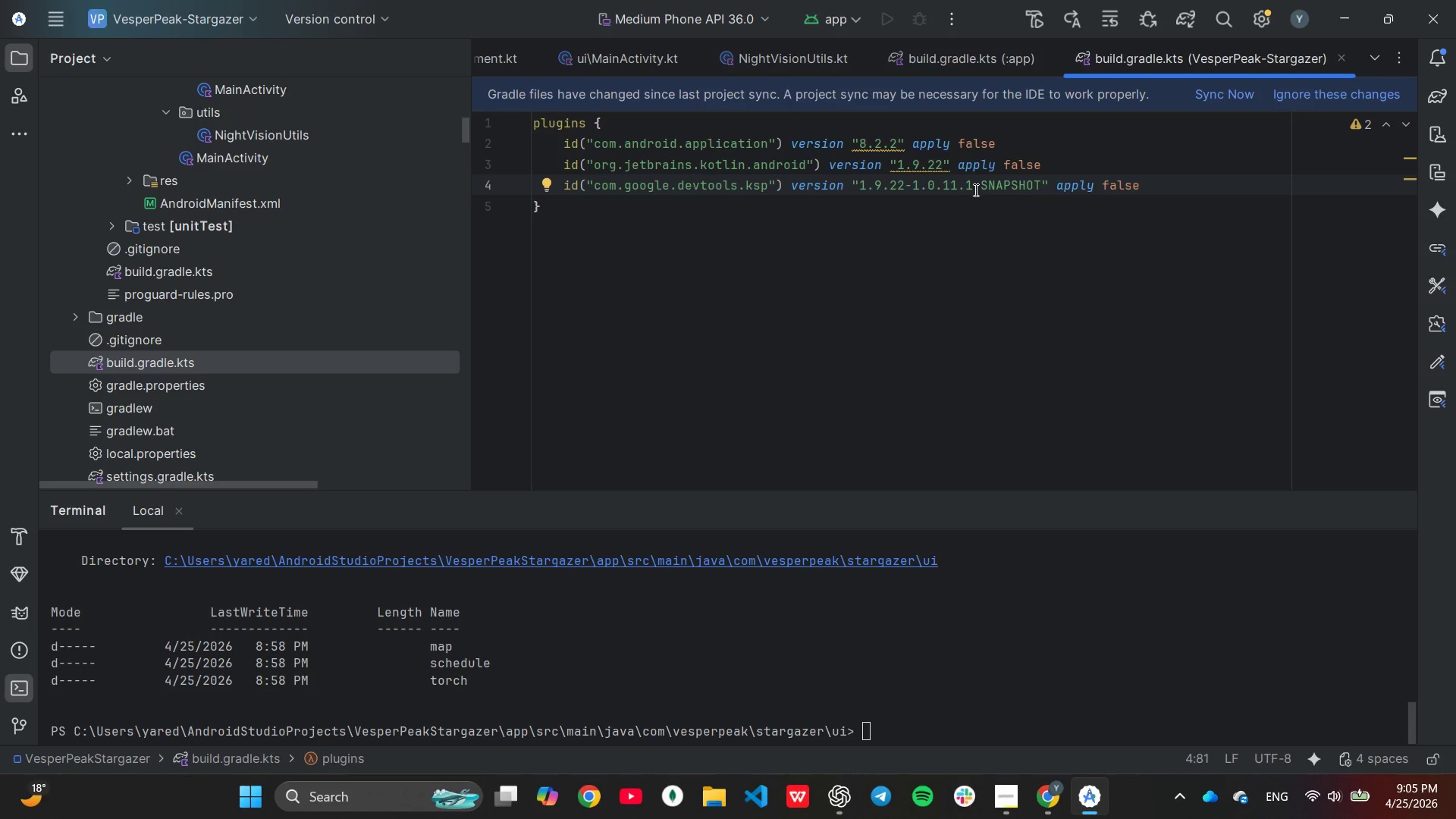 
wait(13.69)
 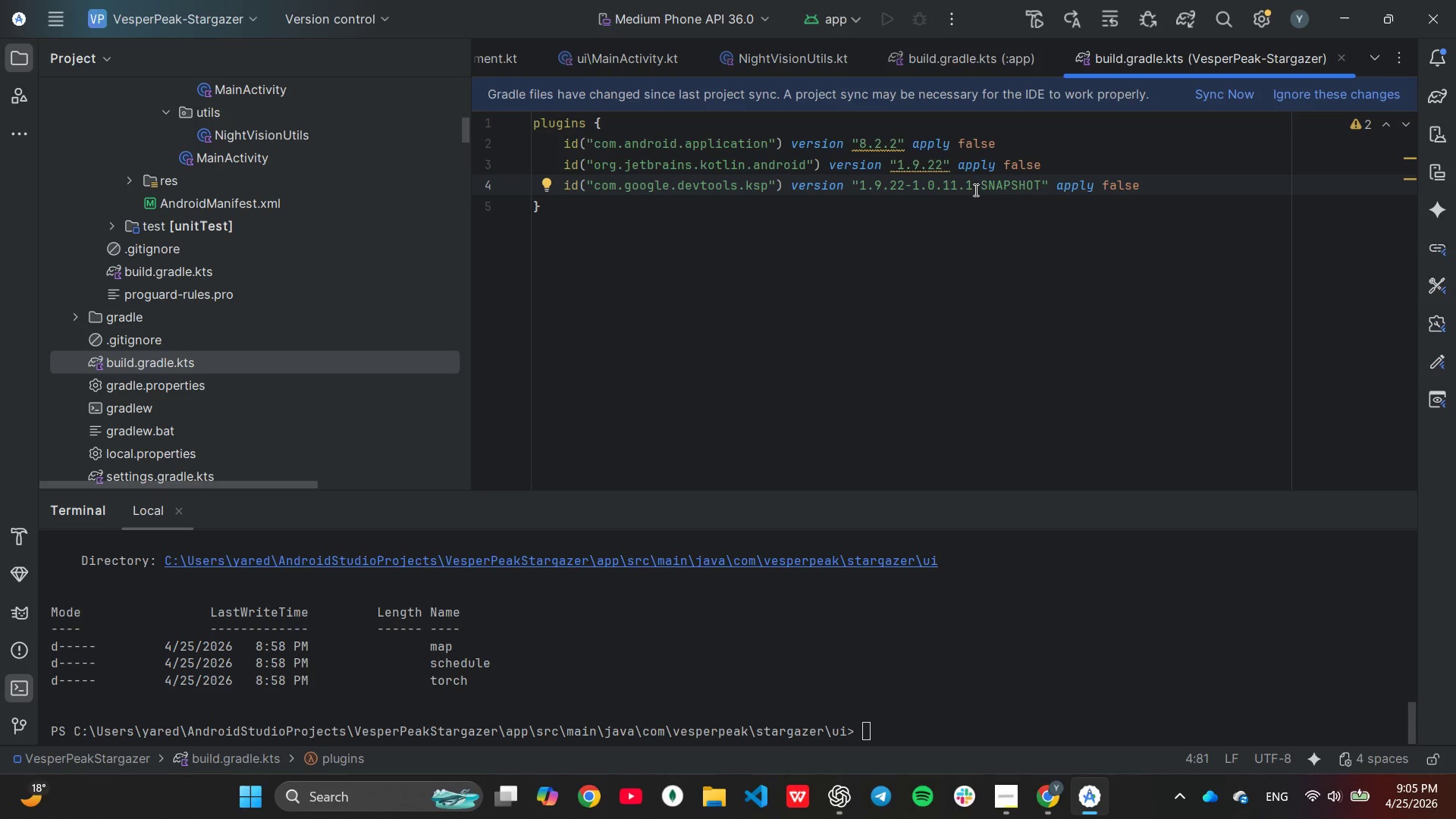 
left_click([1038, 185])
 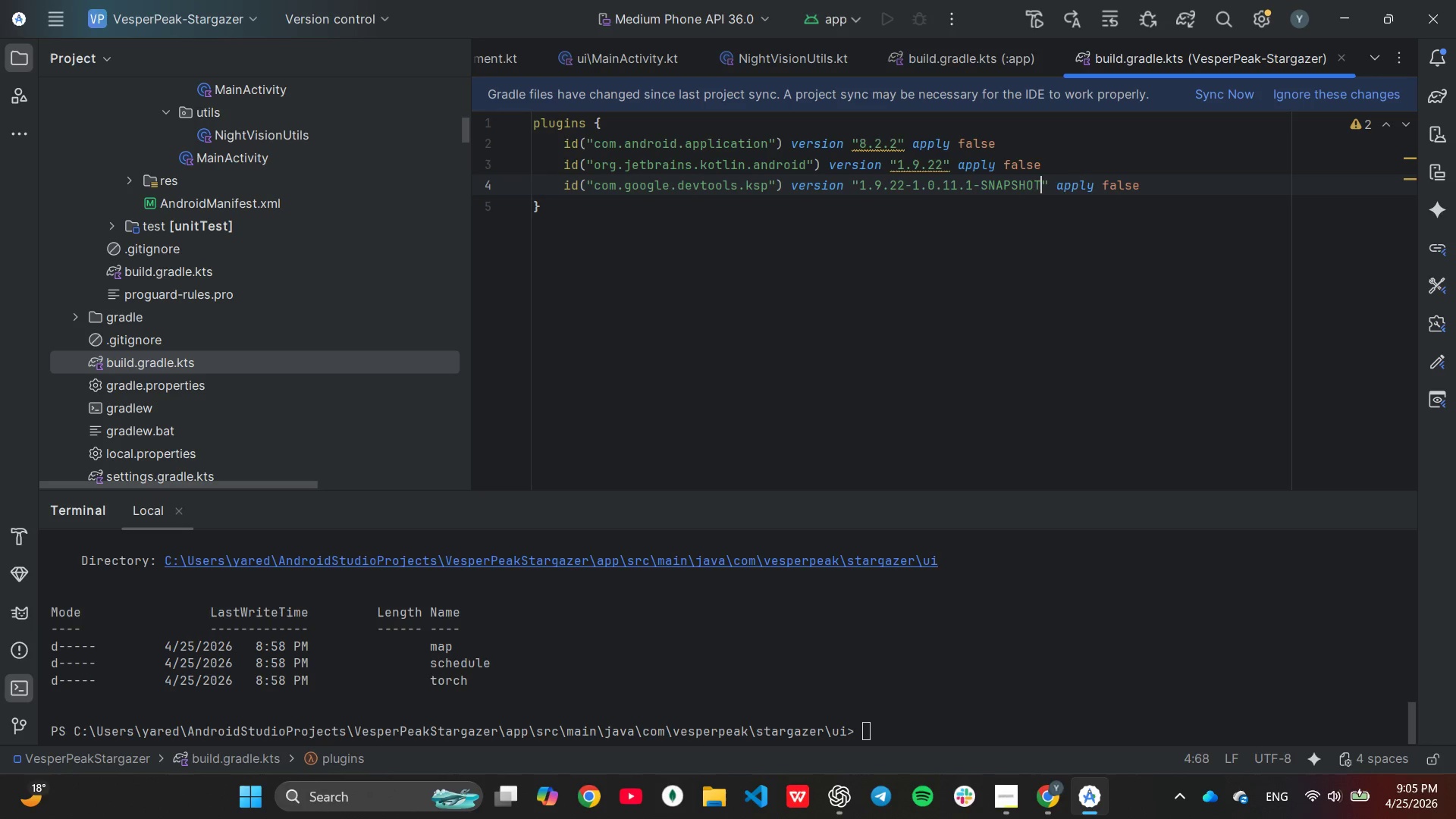 
hold_key(key=Backspace, duration=0.77)
 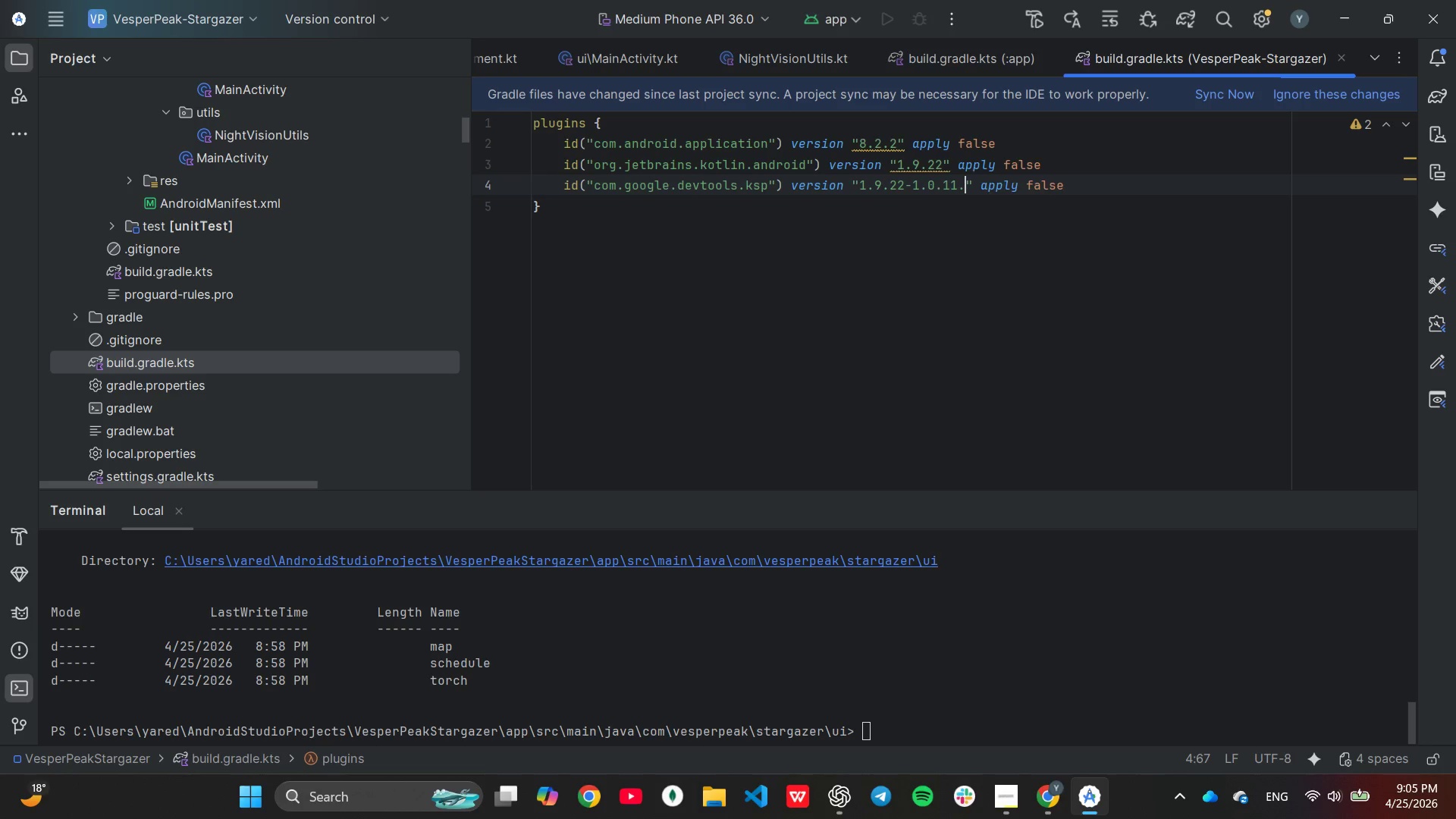 
key(Backspace)
 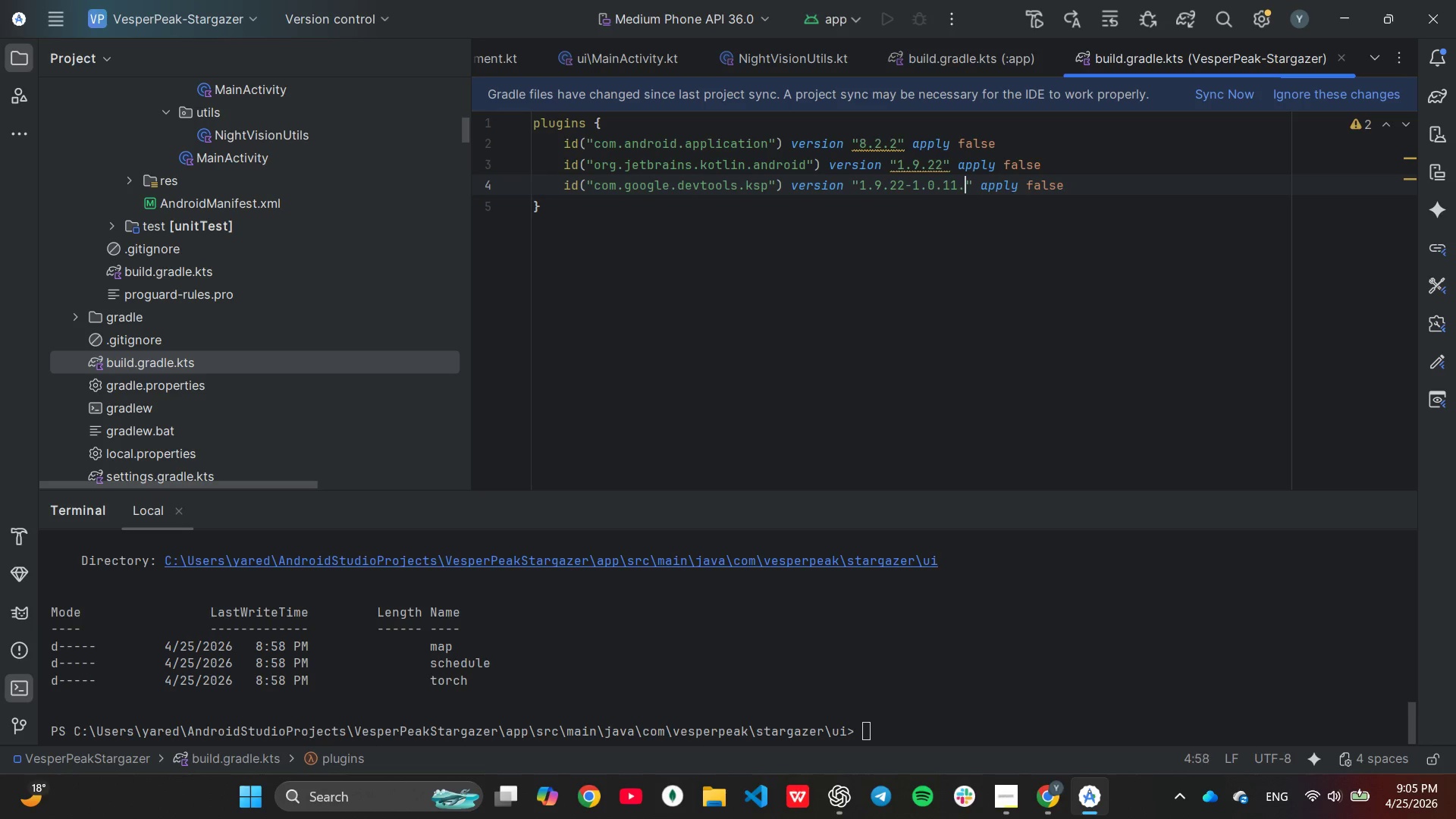 
key(Backspace)
 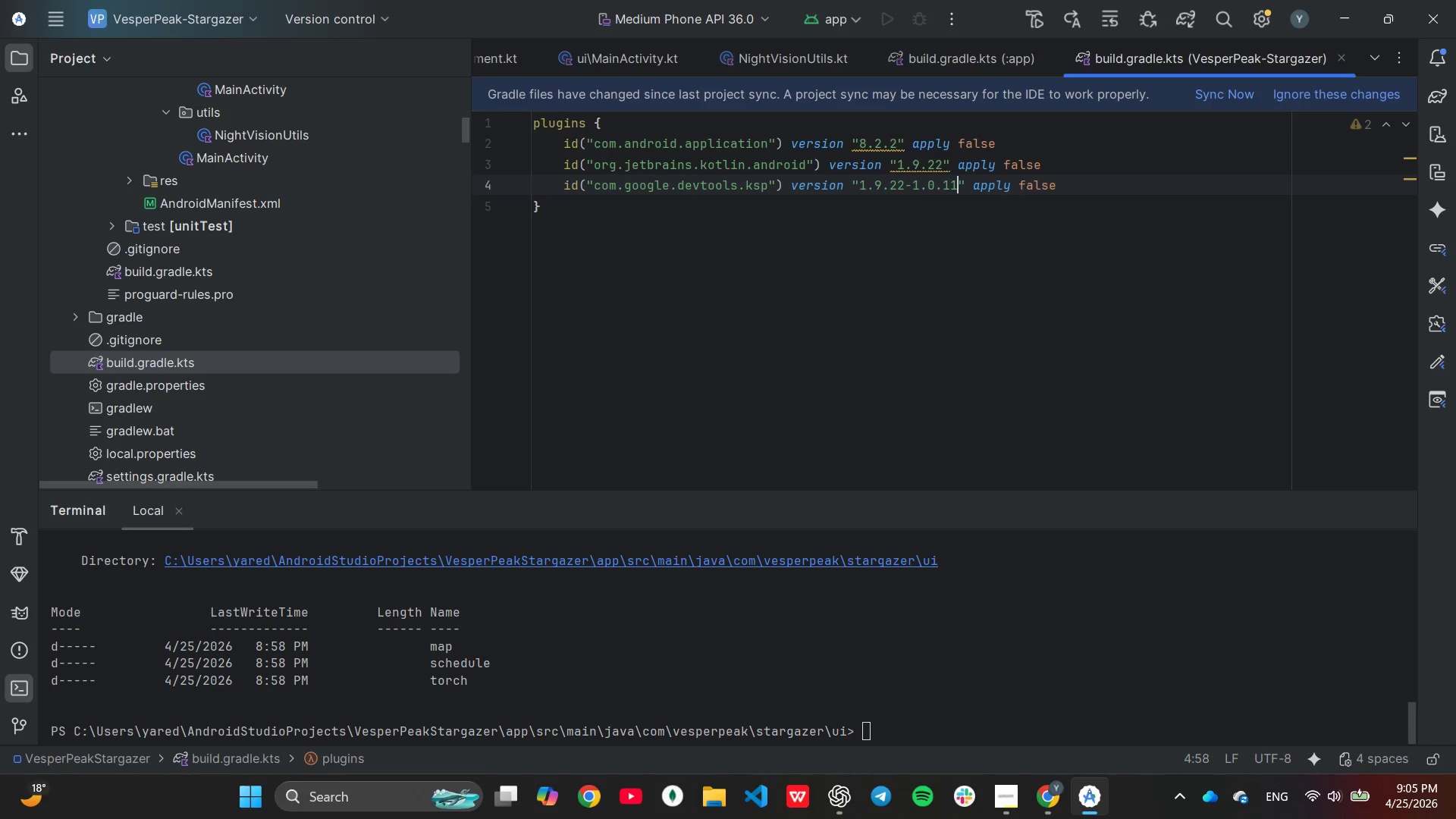 
key(Backspace)
 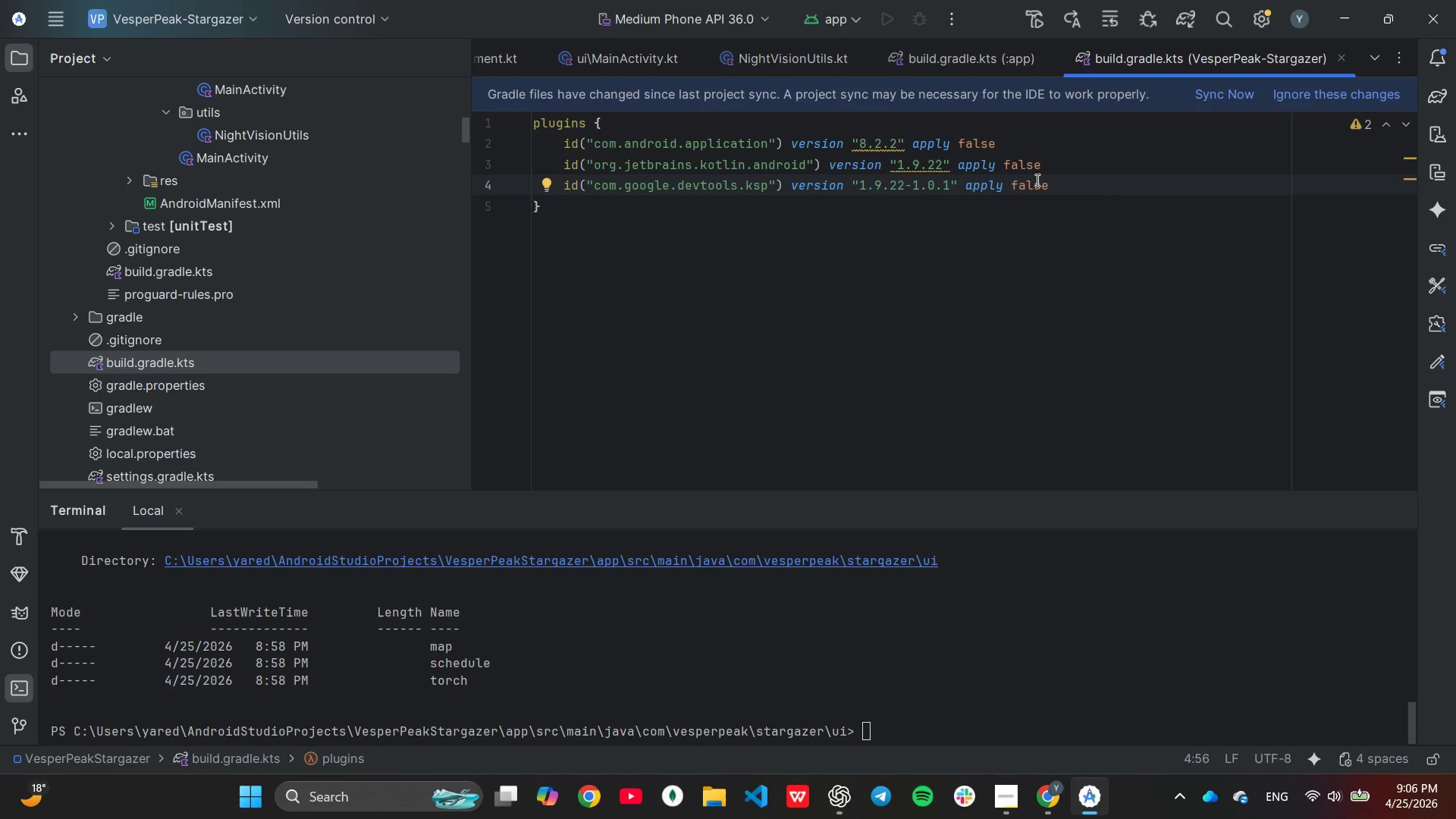 
key(7)
 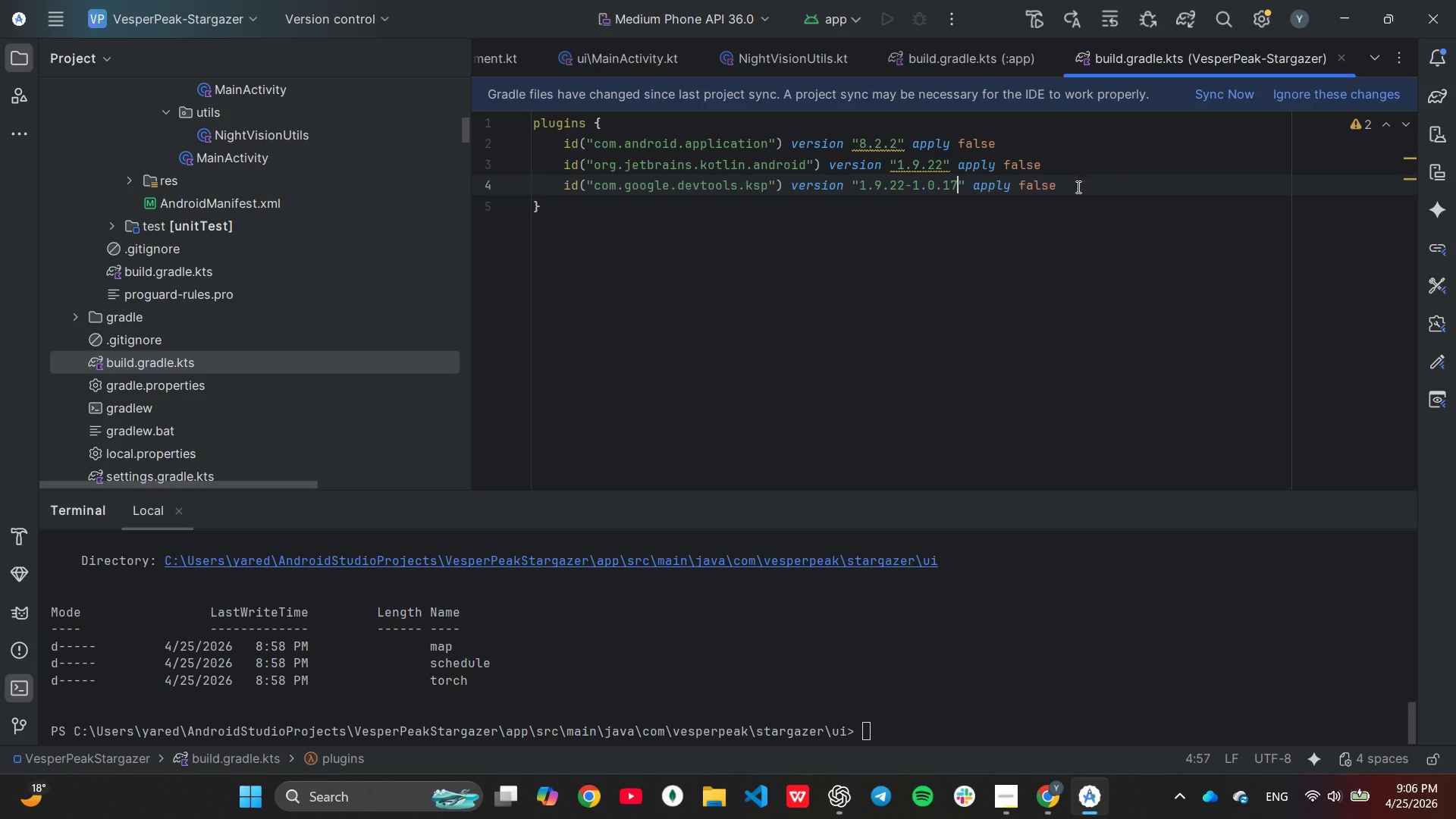 
left_click([1077, 187])
 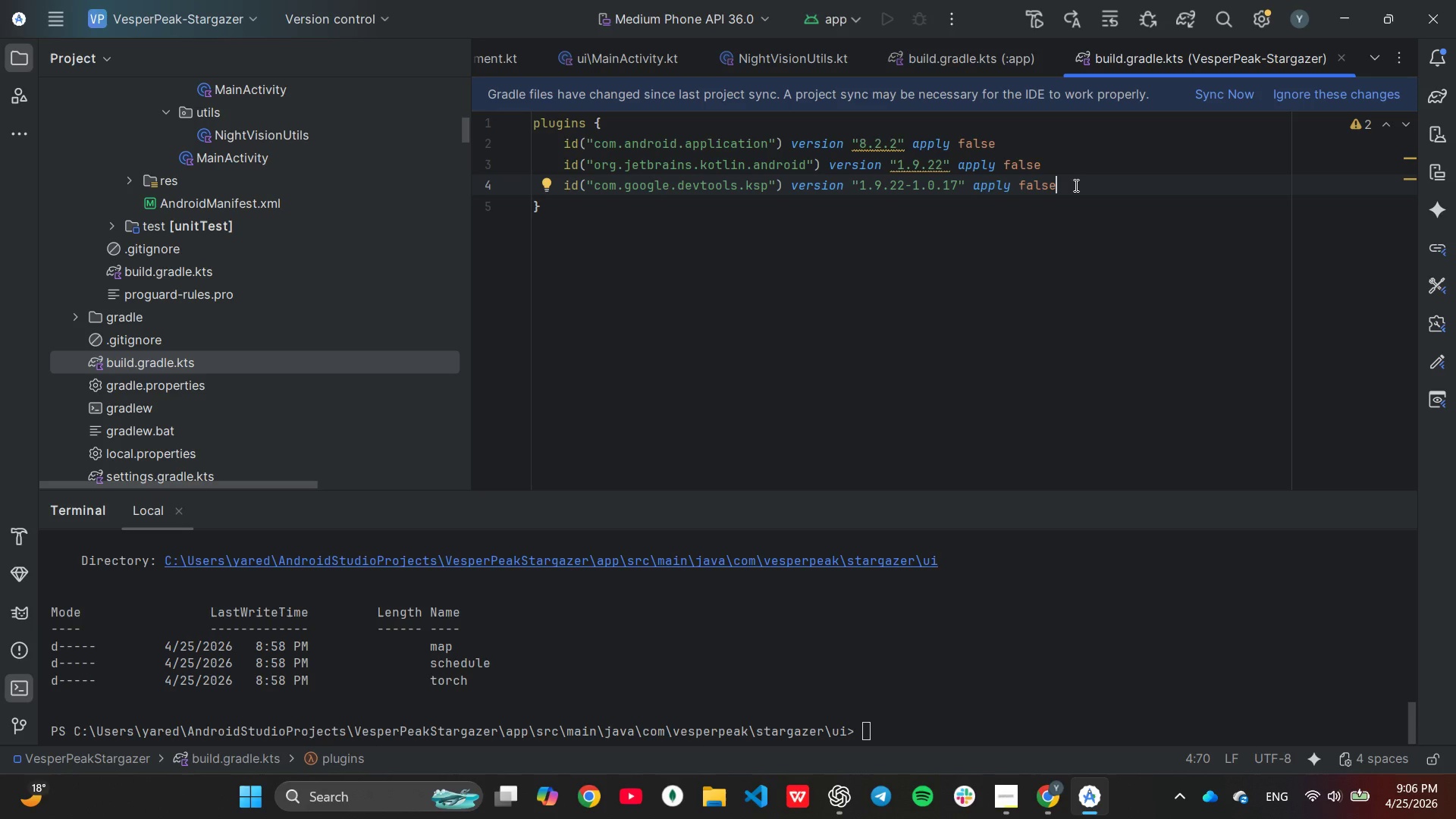 
wait(9.64)
 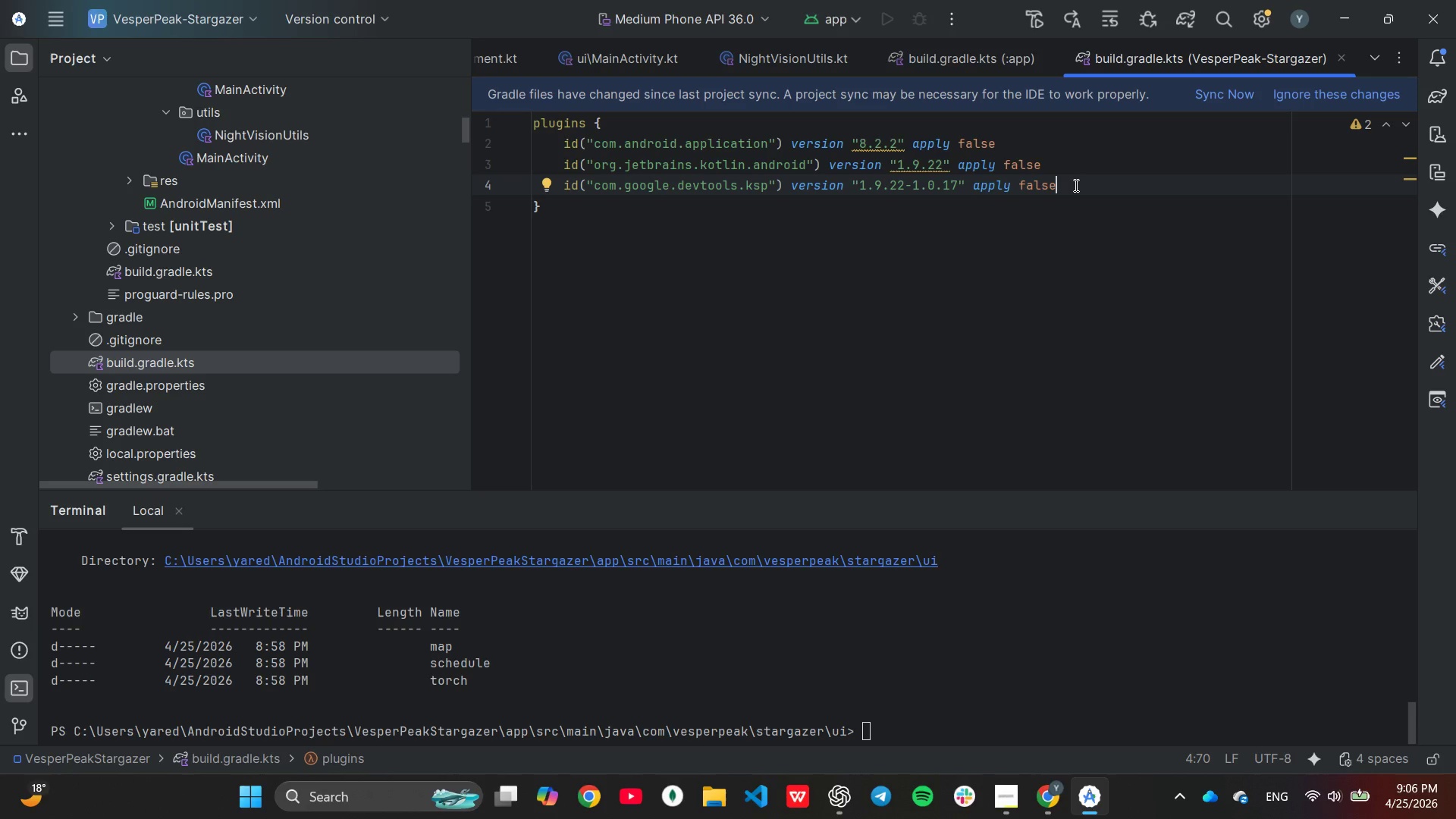 
left_click_drag(start_coordinate=[165, 271], to_coordinate=[169, 270])
 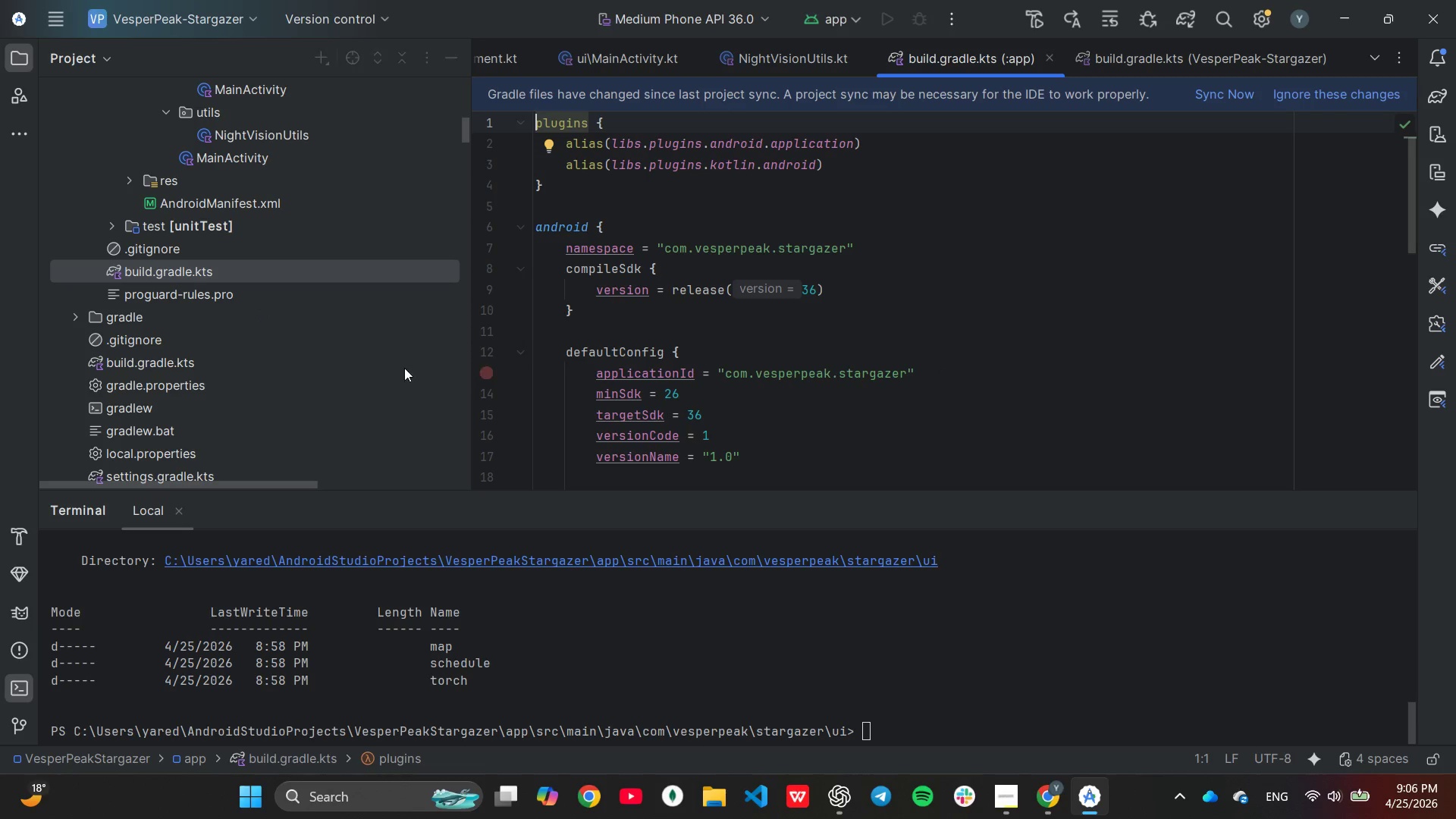 
wait(6.28)
 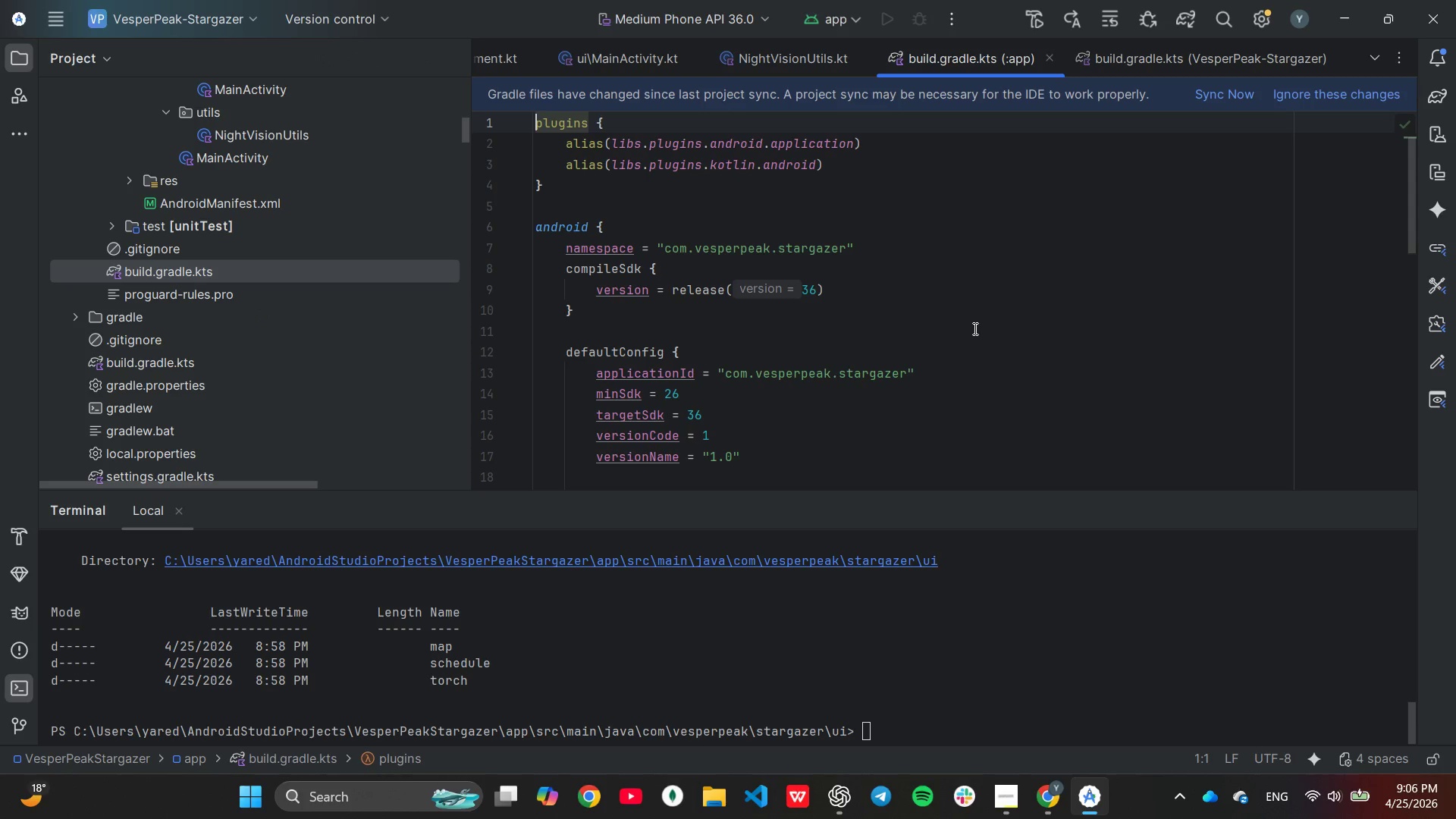 
double_click([194, 369])
 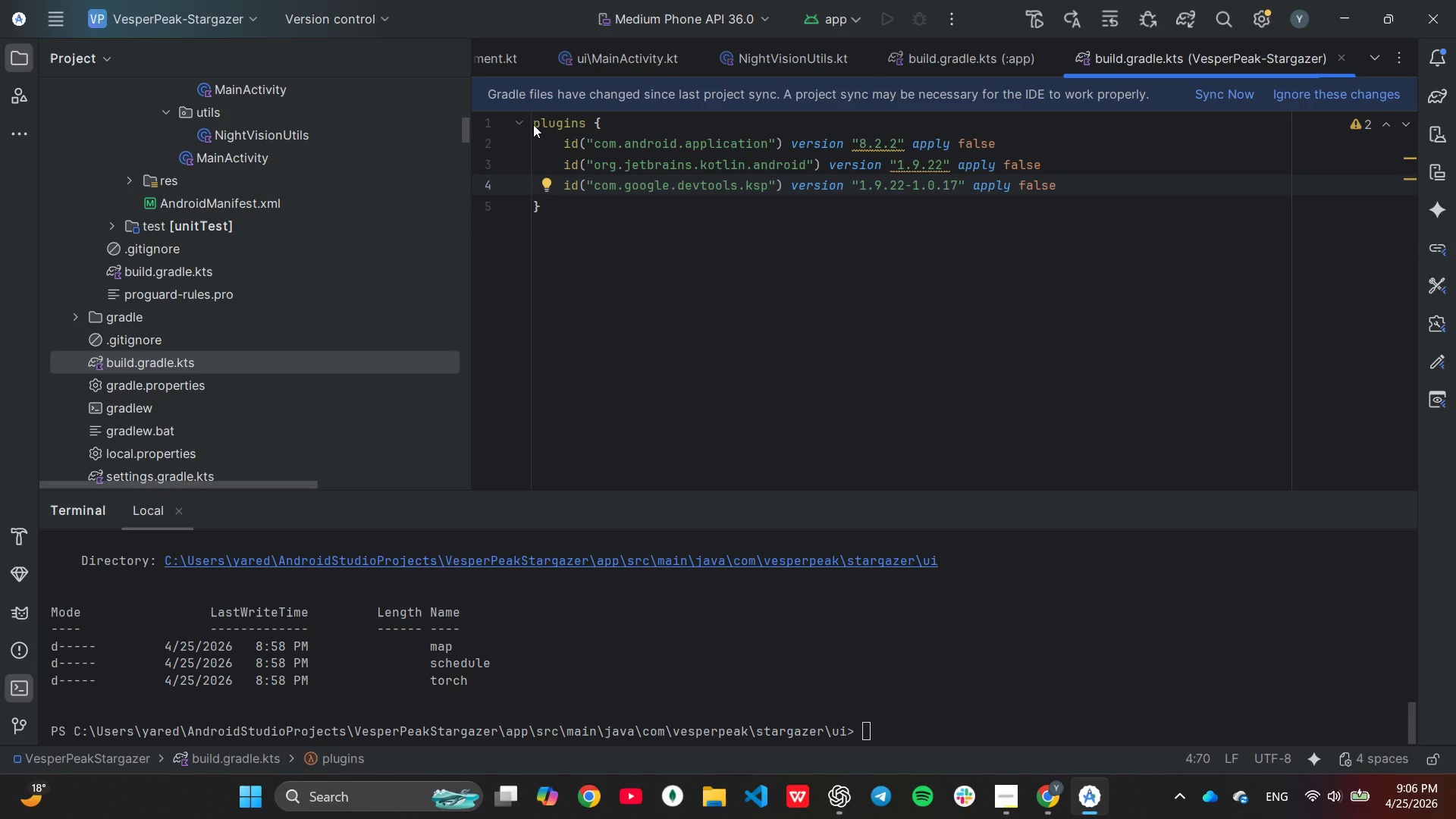 
left_click_drag(start_coordinate=[534, 124], to_coordinate=[547, 203])
 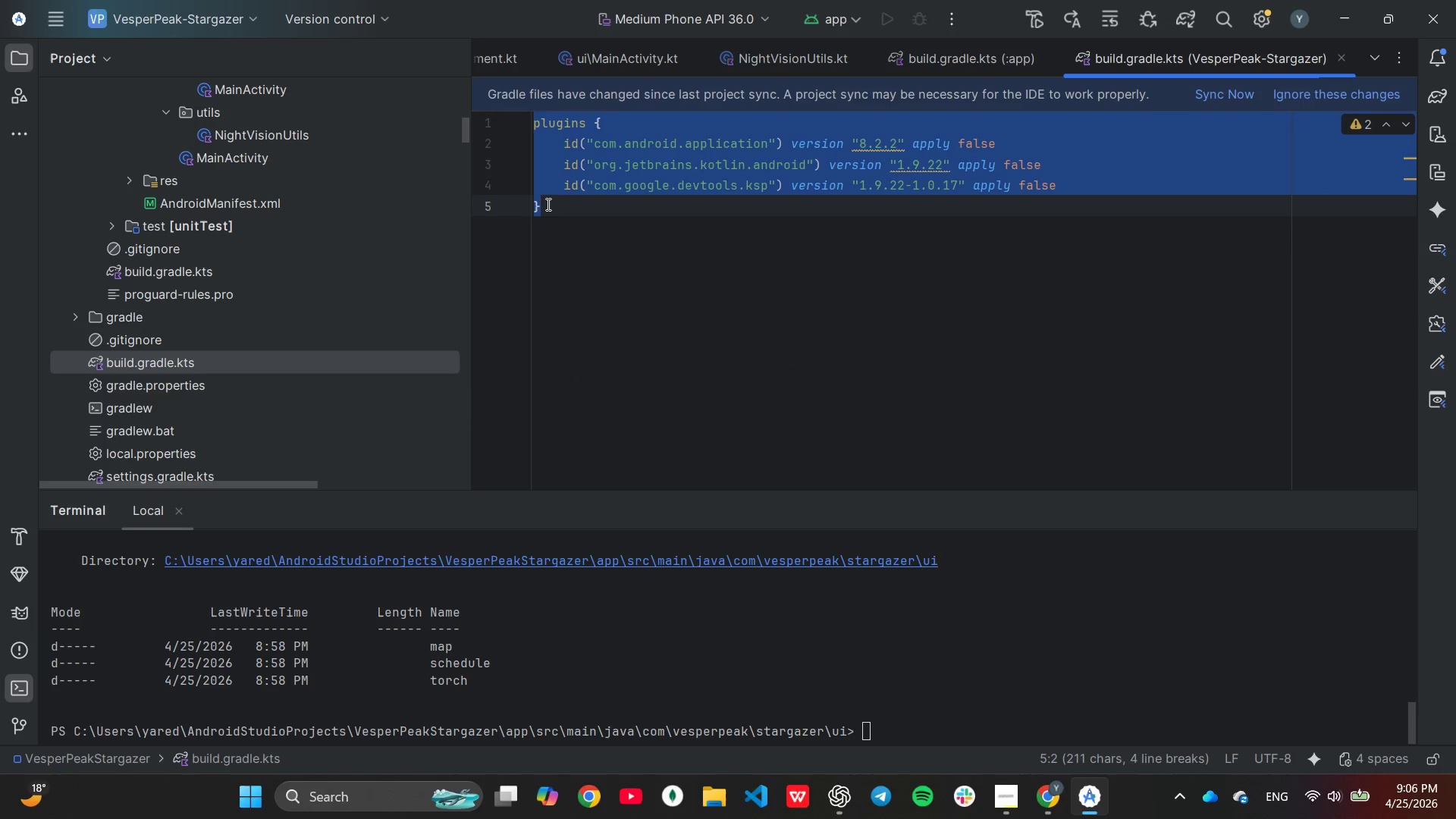 
key(Control+C)
 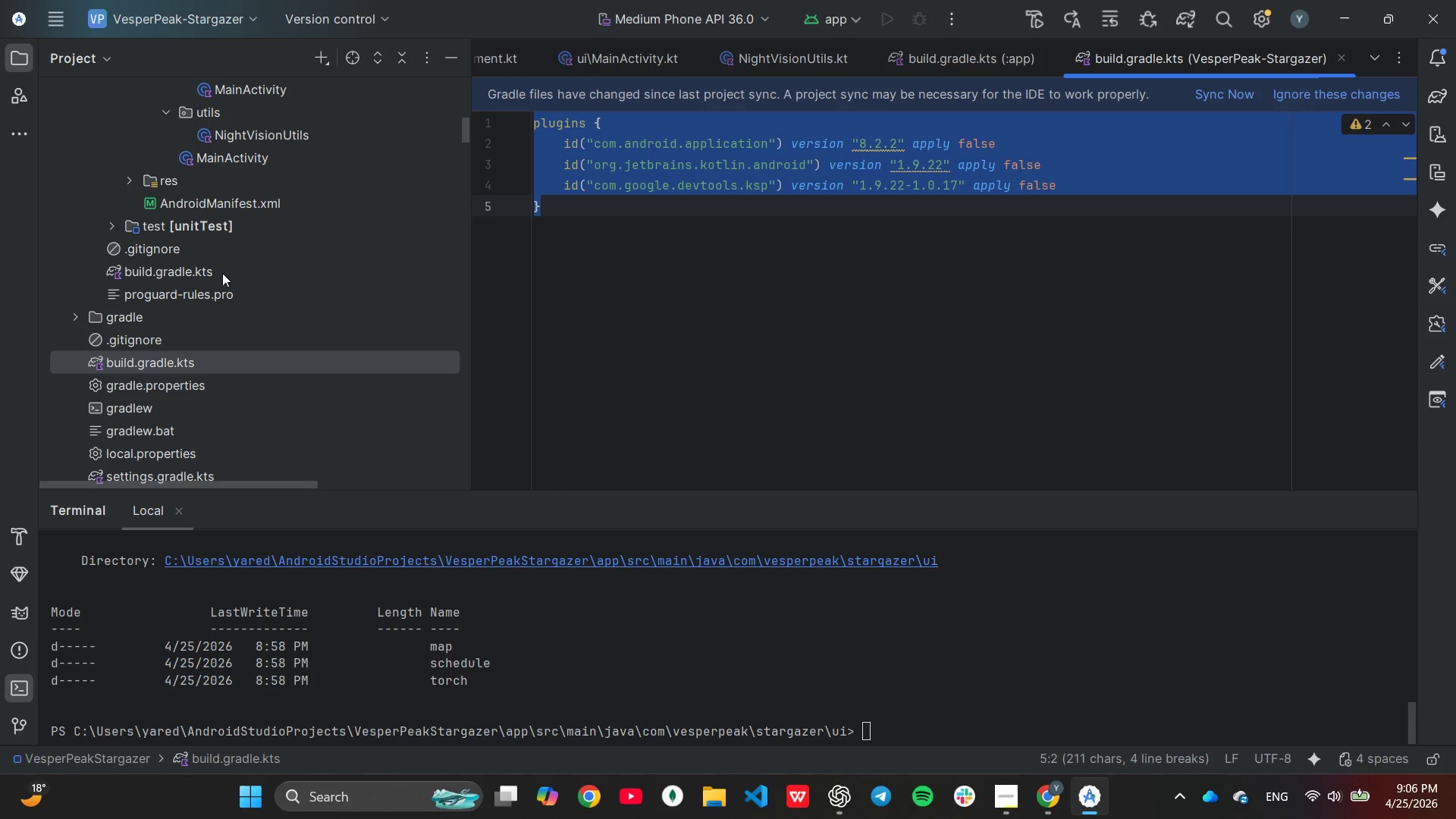 
double_click([221, 274])
 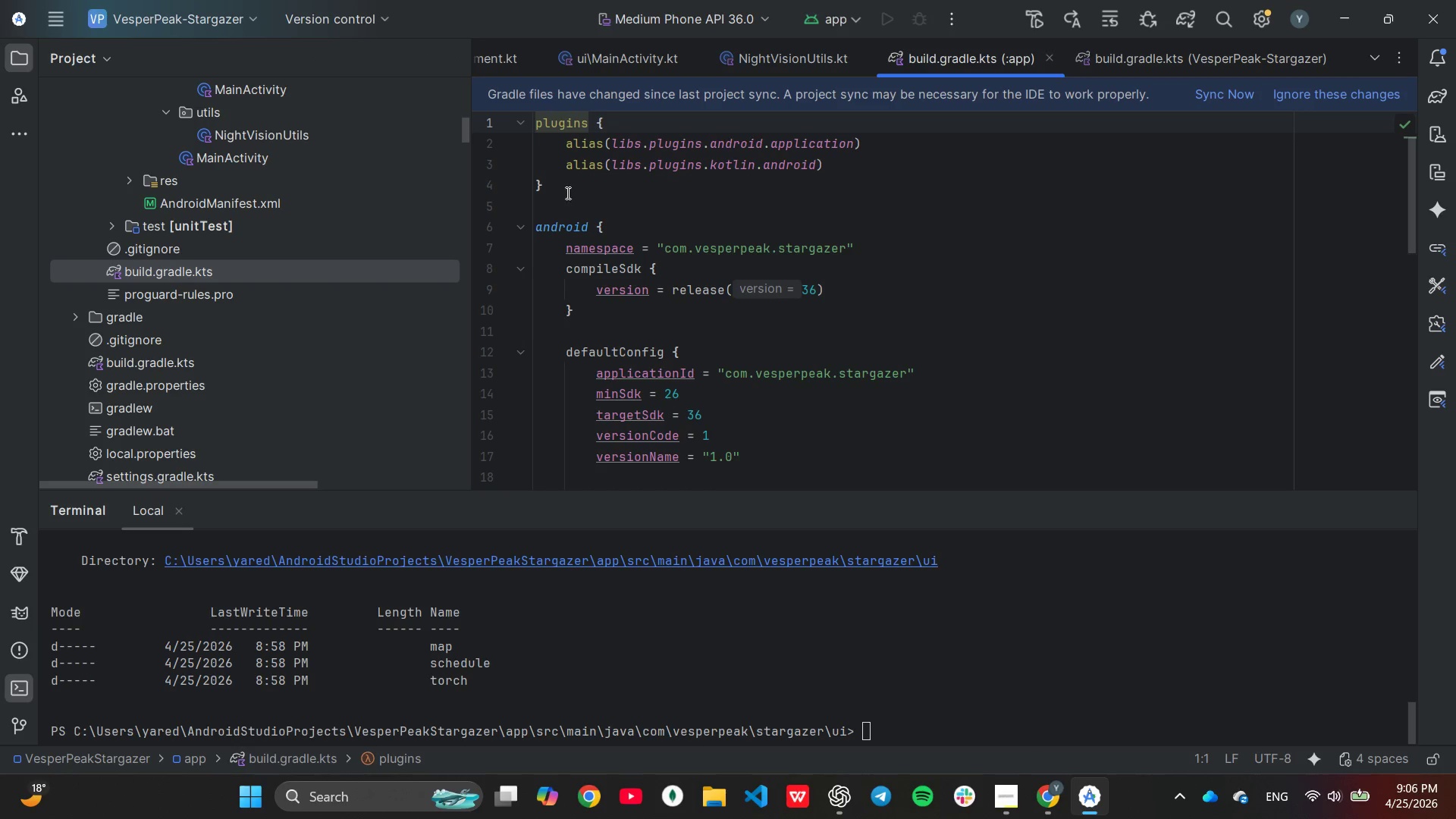 
left_click_drag(start_coordinate=[567, 190], to_coordinate=[534, 111])
 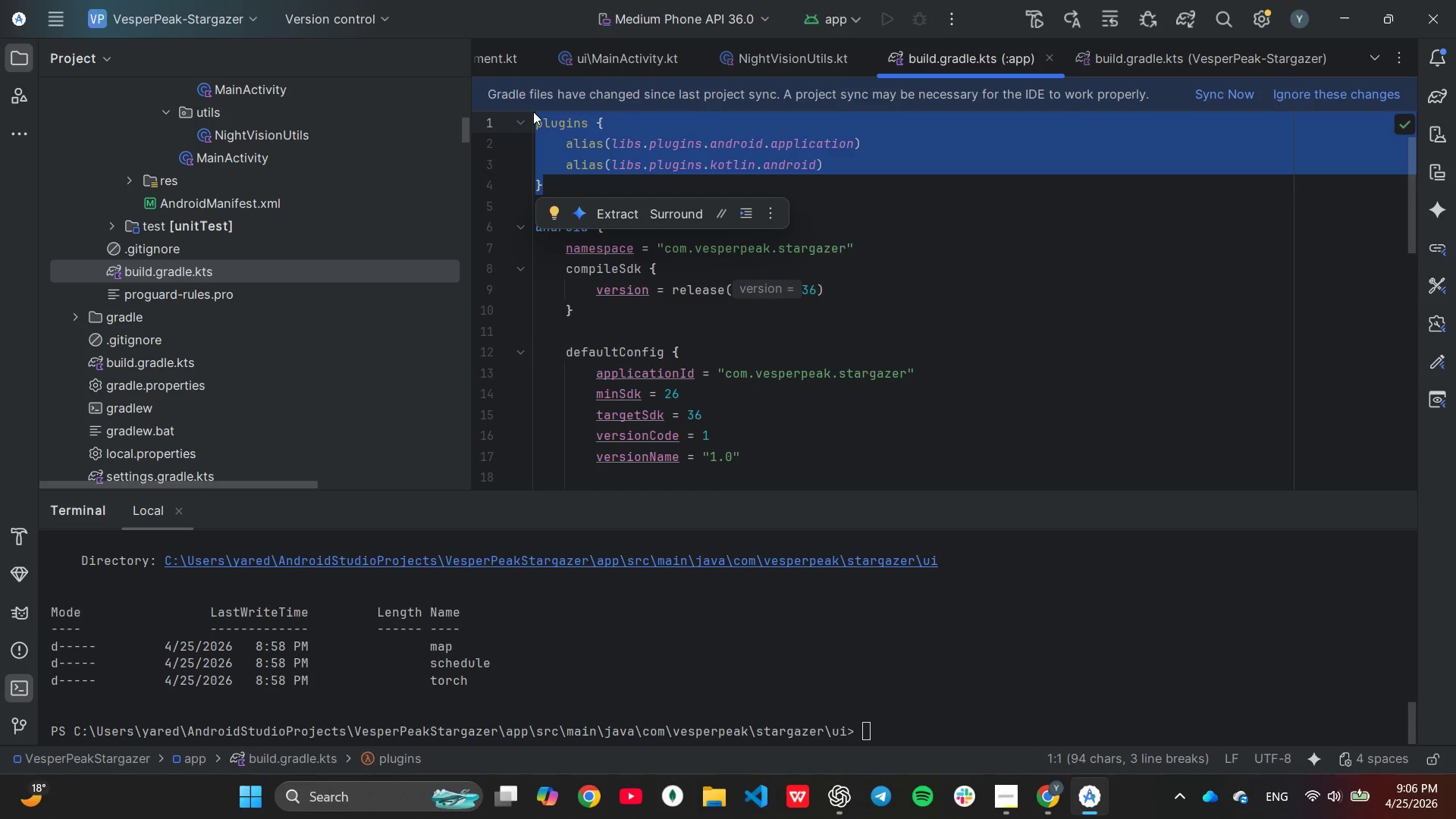 
key(Control+V)
 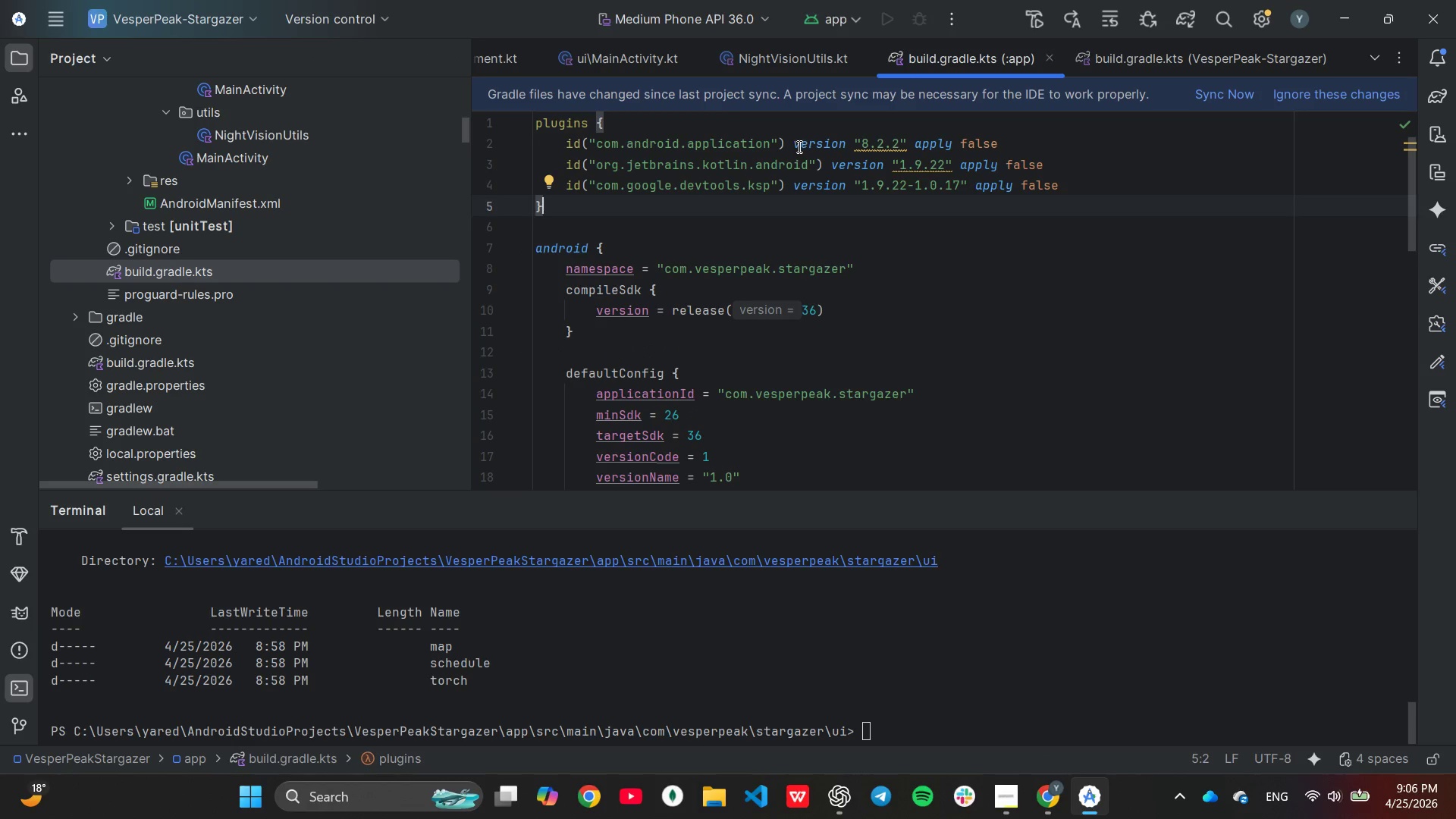 
left_click_drag(start_coordinate=[792, 145], to_coordinate=[1009, 146])
 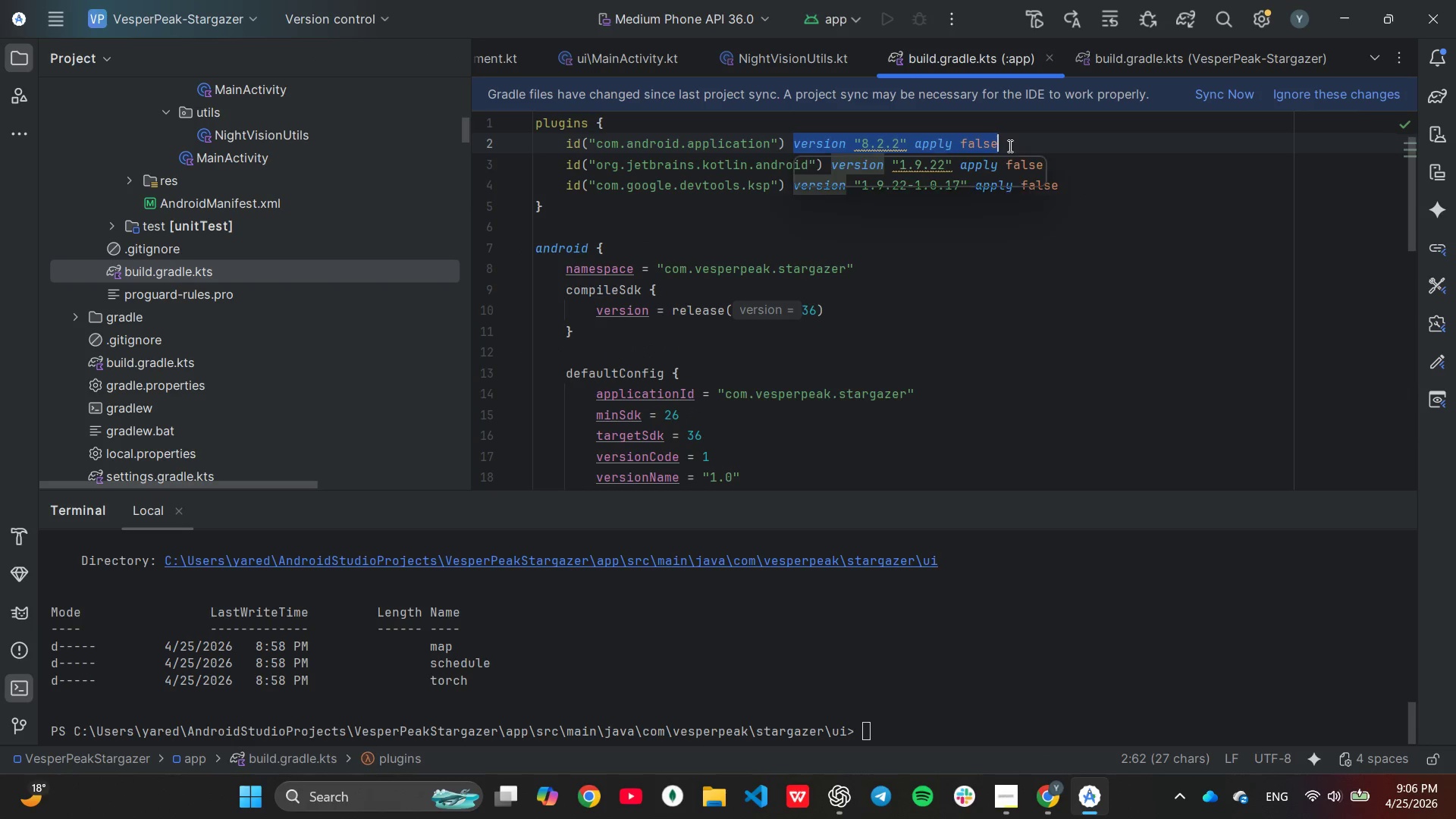 
key(Backspace)
 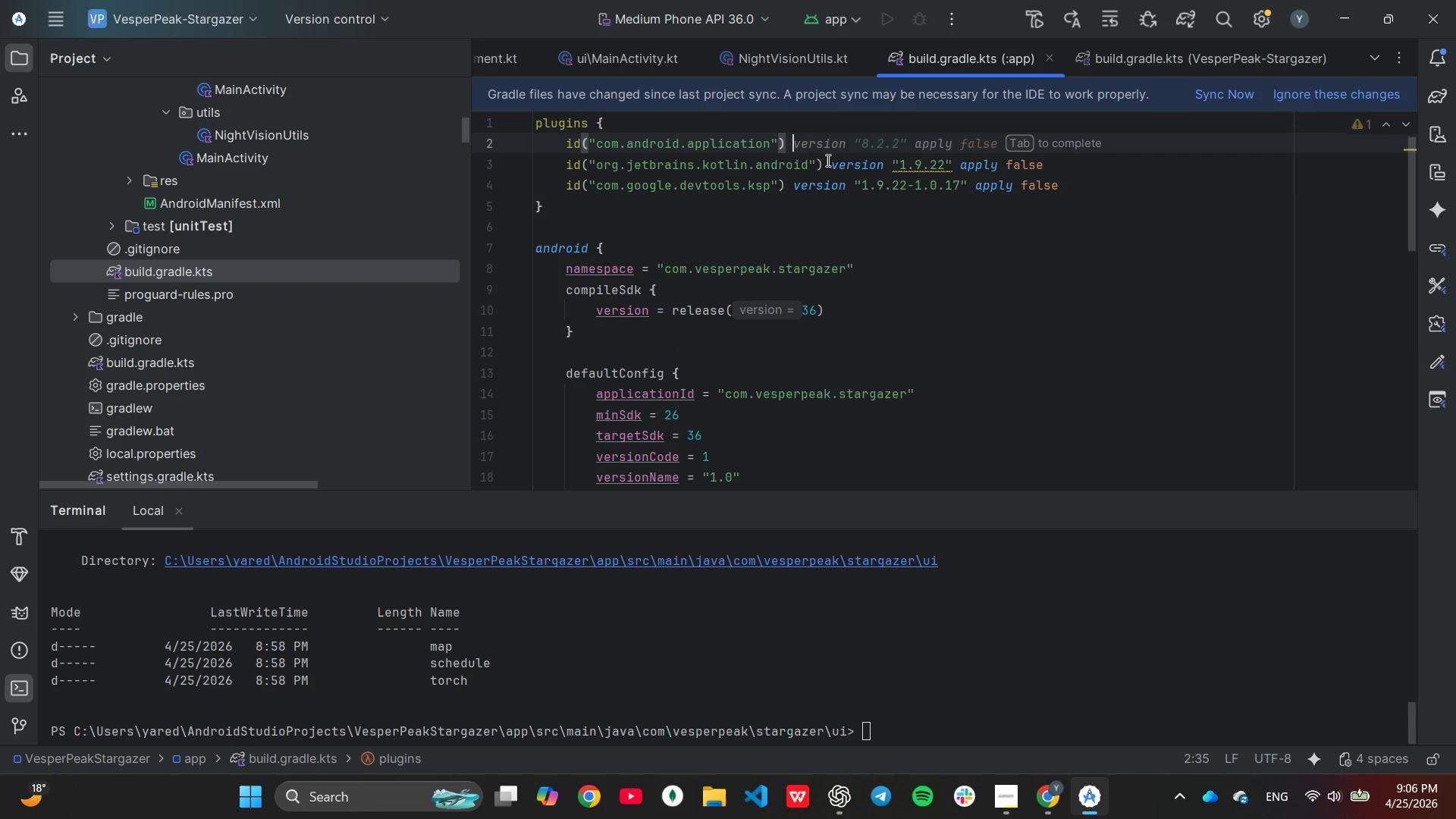 
left_click_drag(start_coordinate=[827, 160], to_coordinate=[1049, 171])
 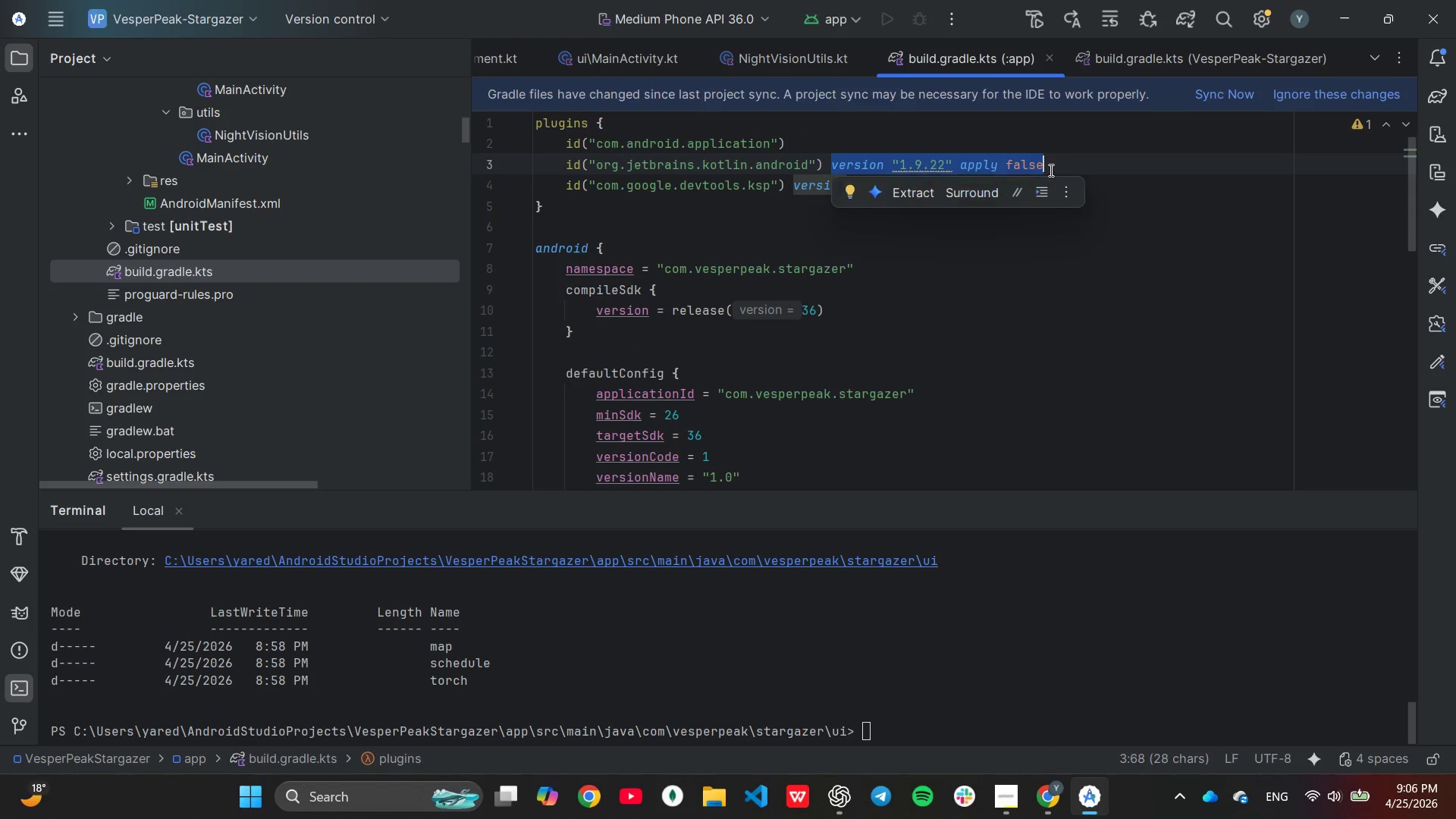 
key(Backspace)
 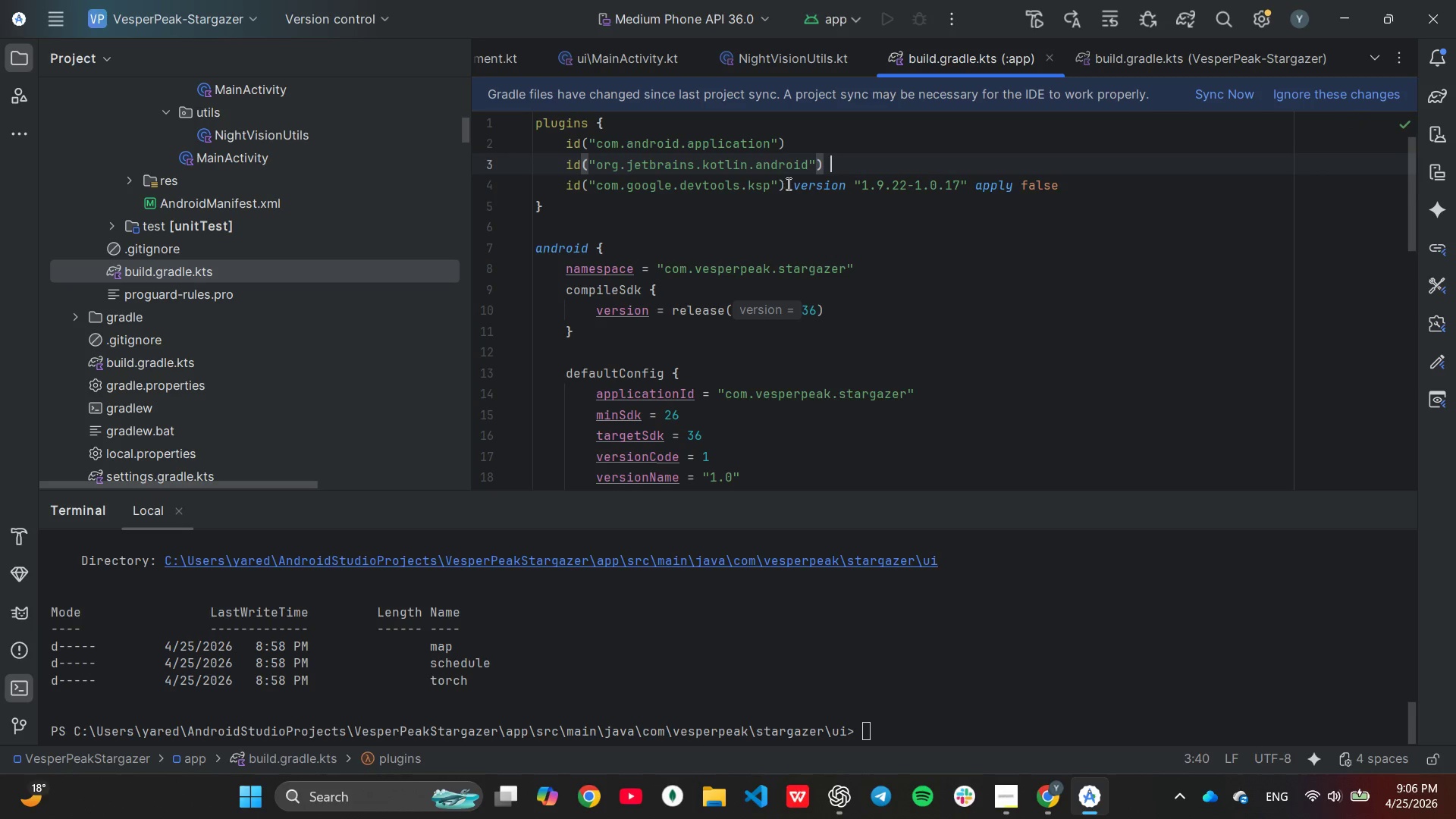 
left_click_drag(start_coordinate=[789, 185], to_coordinate=[1078, 184])
 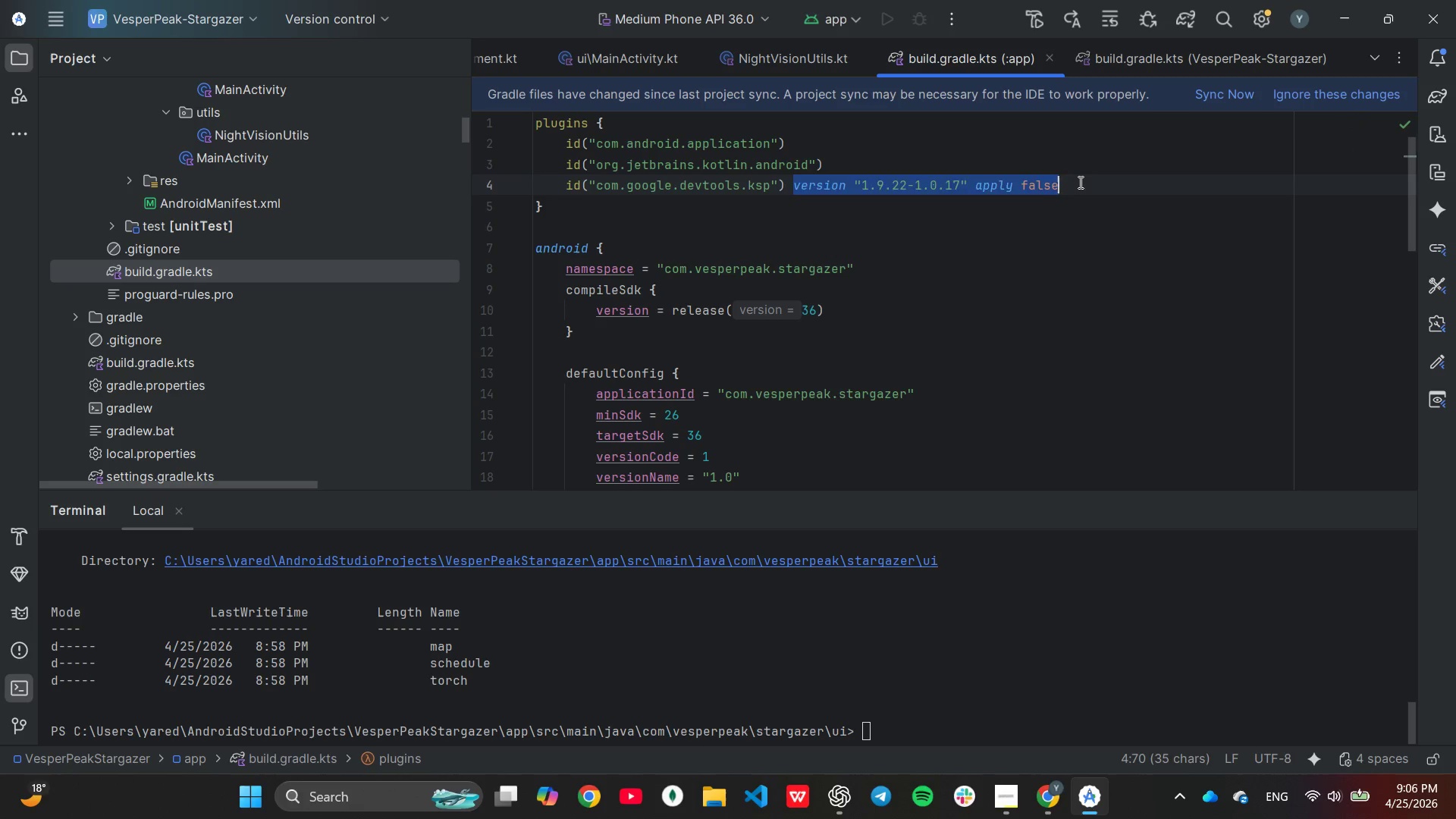 
key(Backspace)
 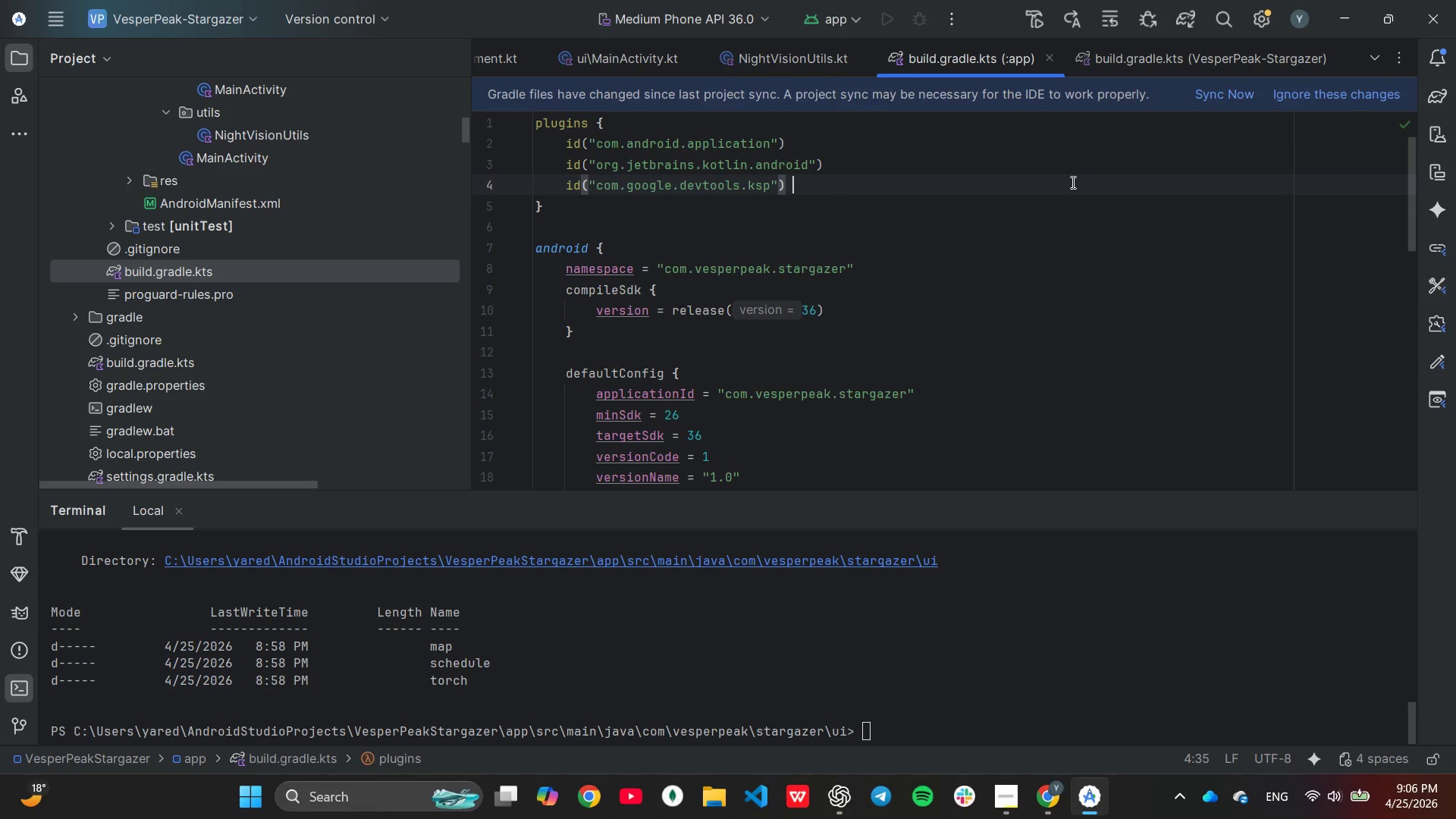 
key(Backspace)
 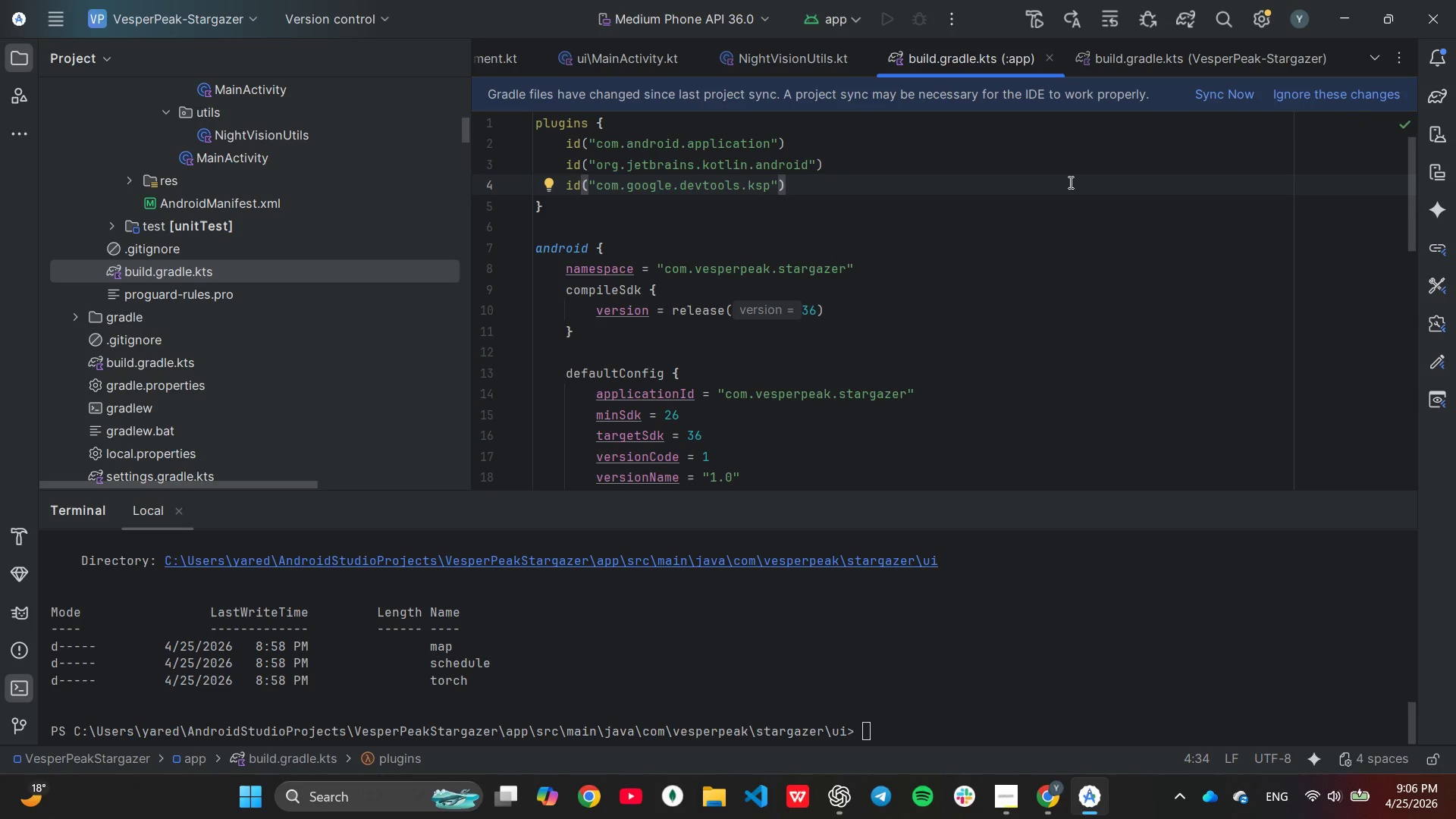 
key(Enter)
 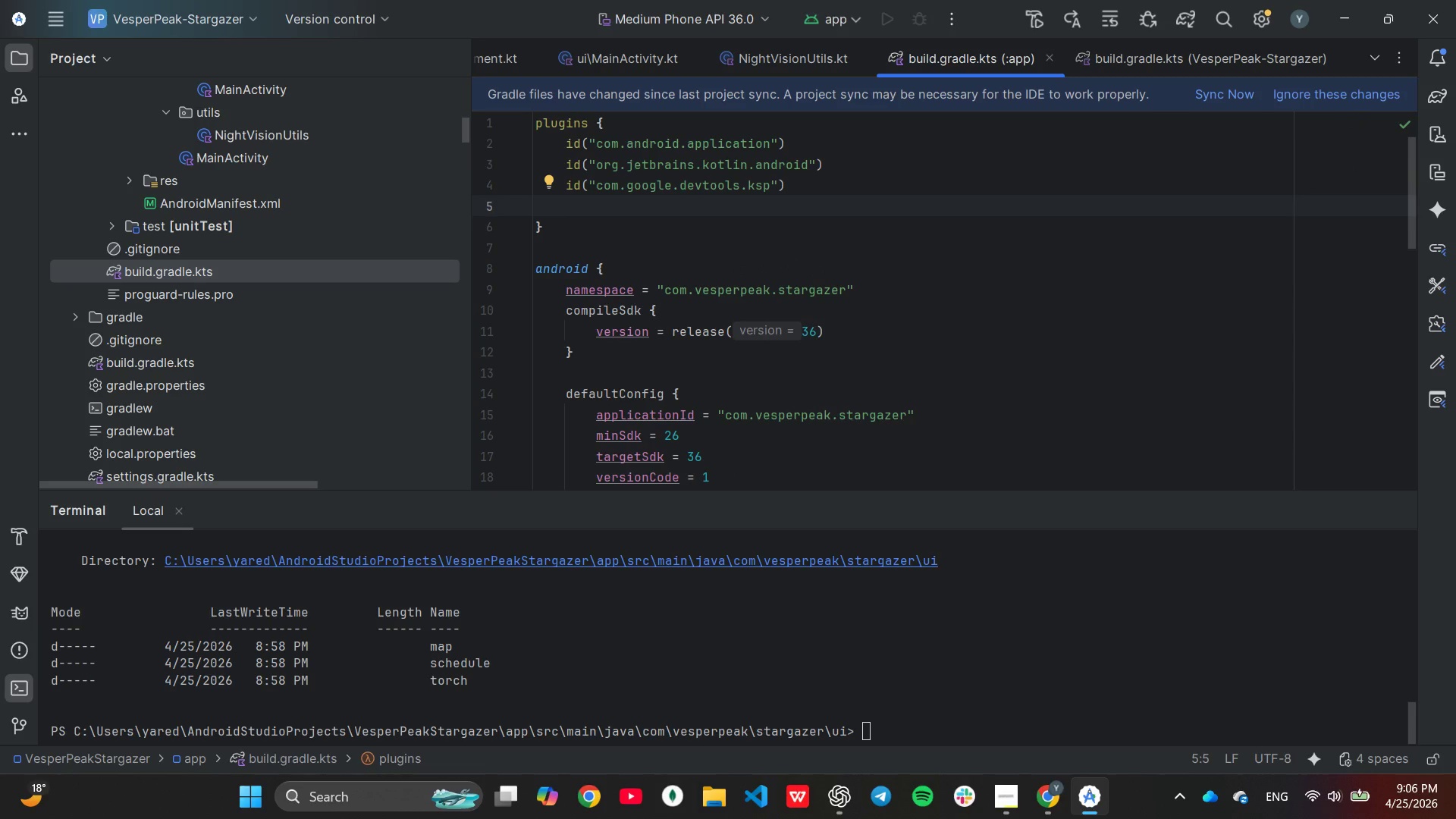 
type(if)
key(Backspace)
type(d("androidx.)
key(Tab)
 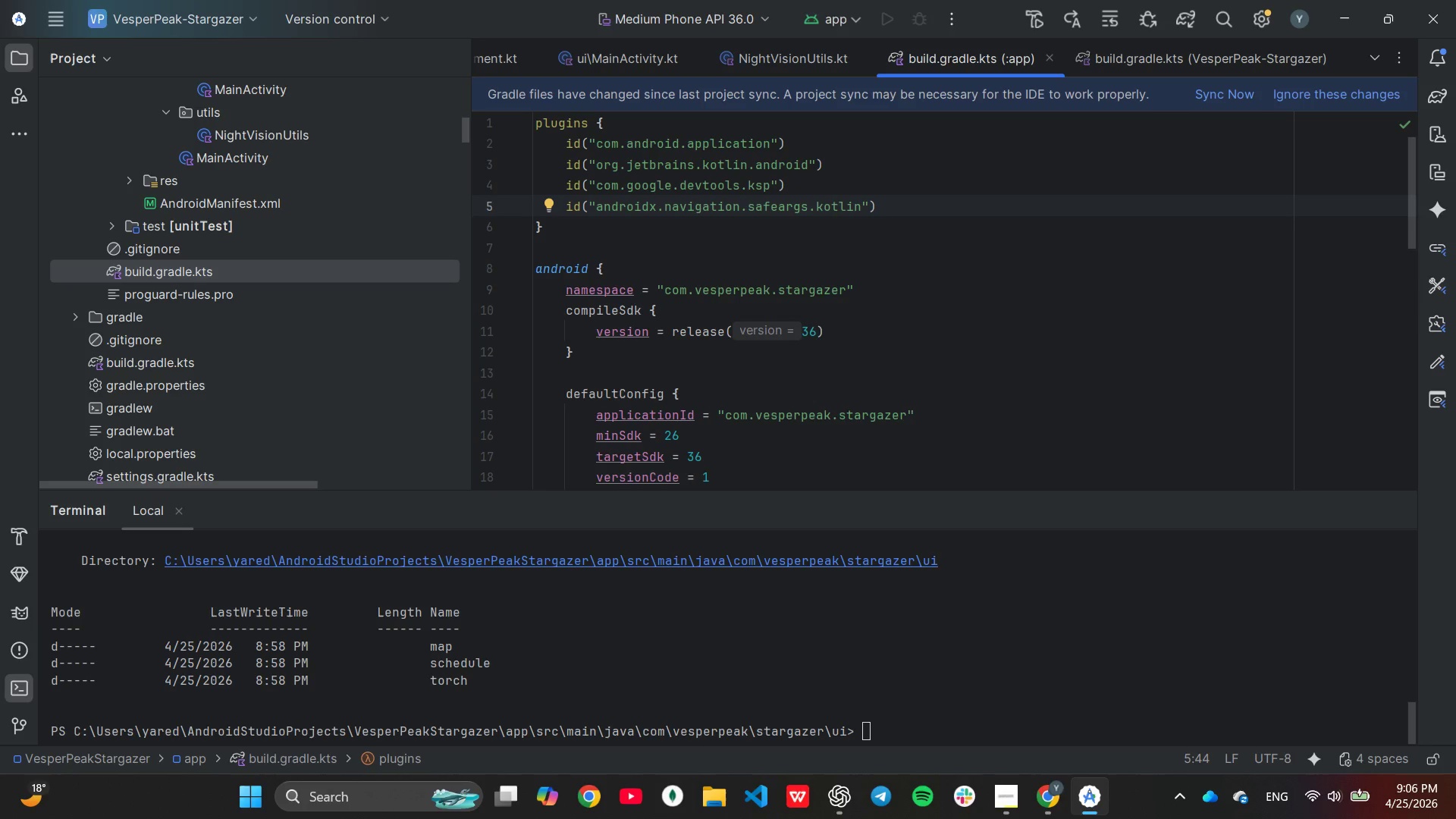 
wait(9.59)
 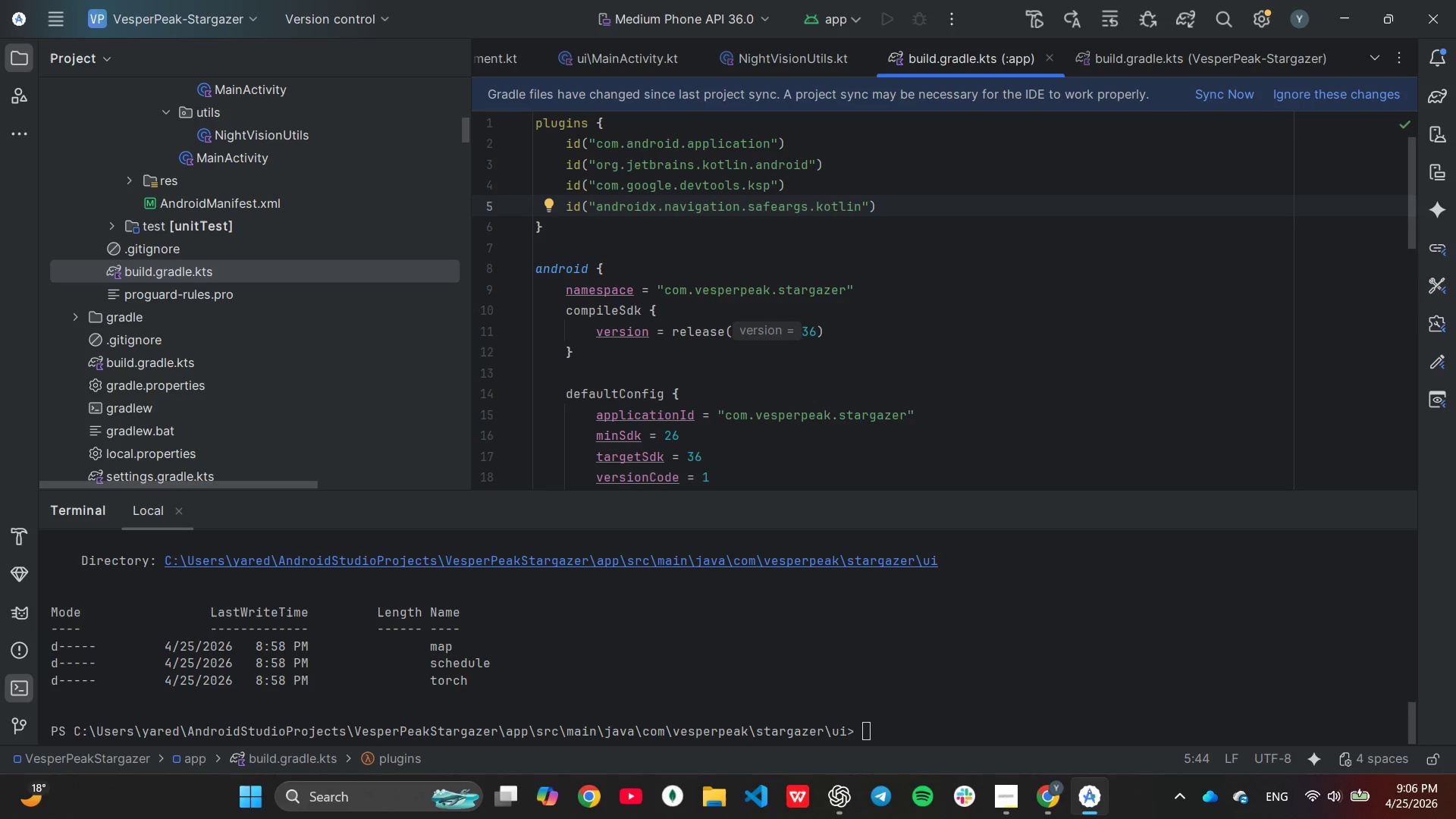 
mouse_move([659, 315])
 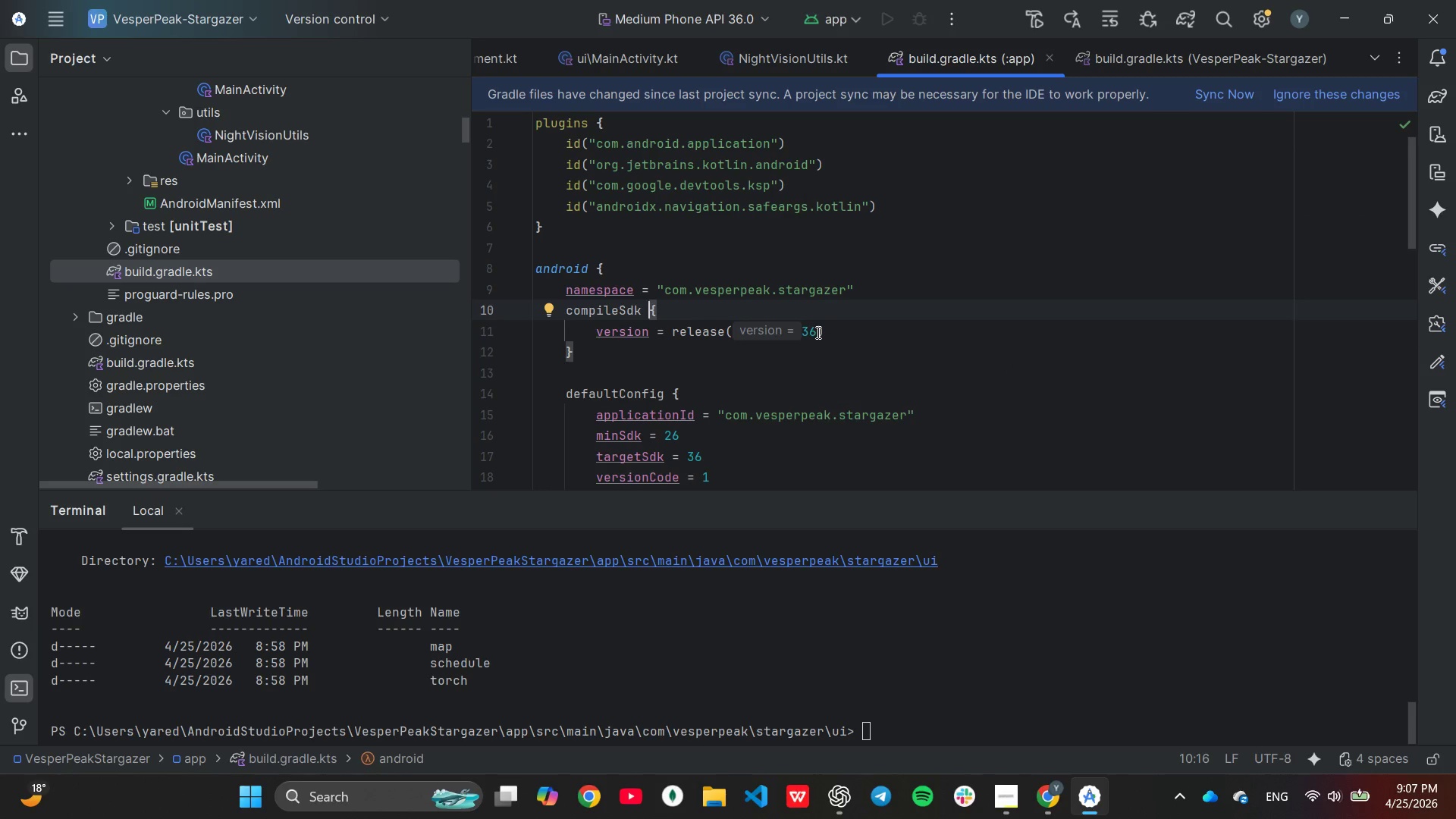 
key(Backspace)
 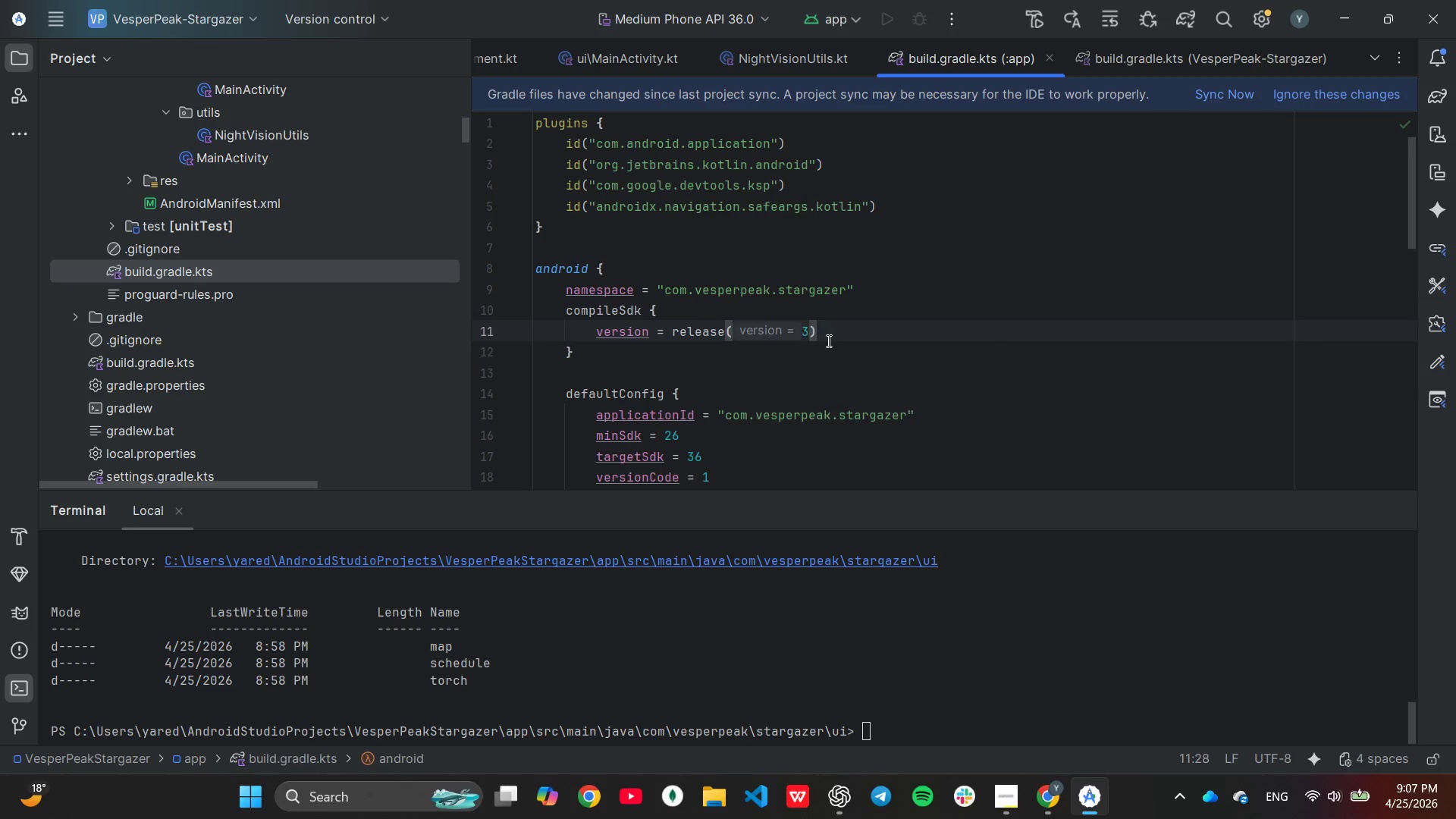 
key(4)
 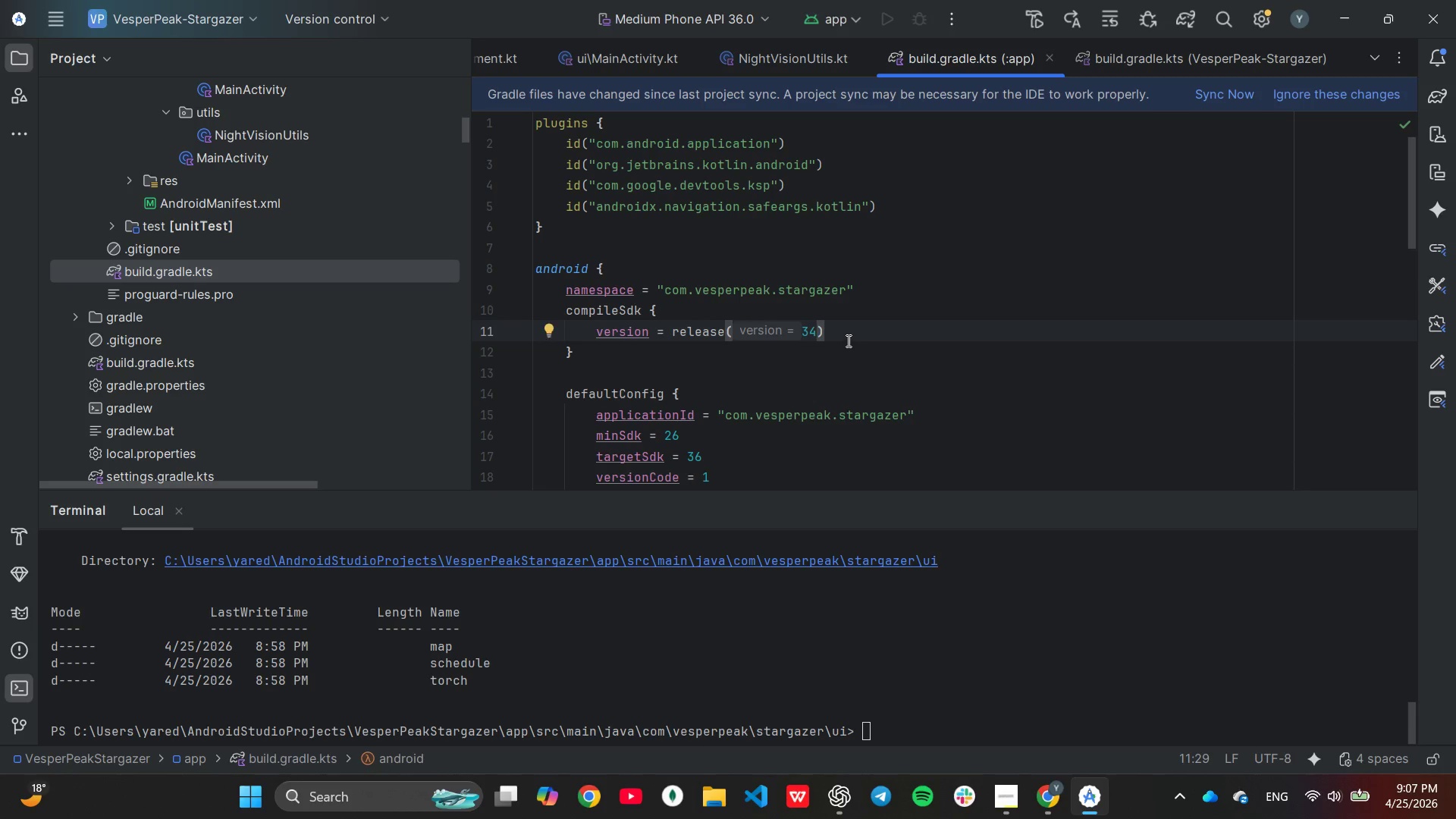 
key(Backspace)
 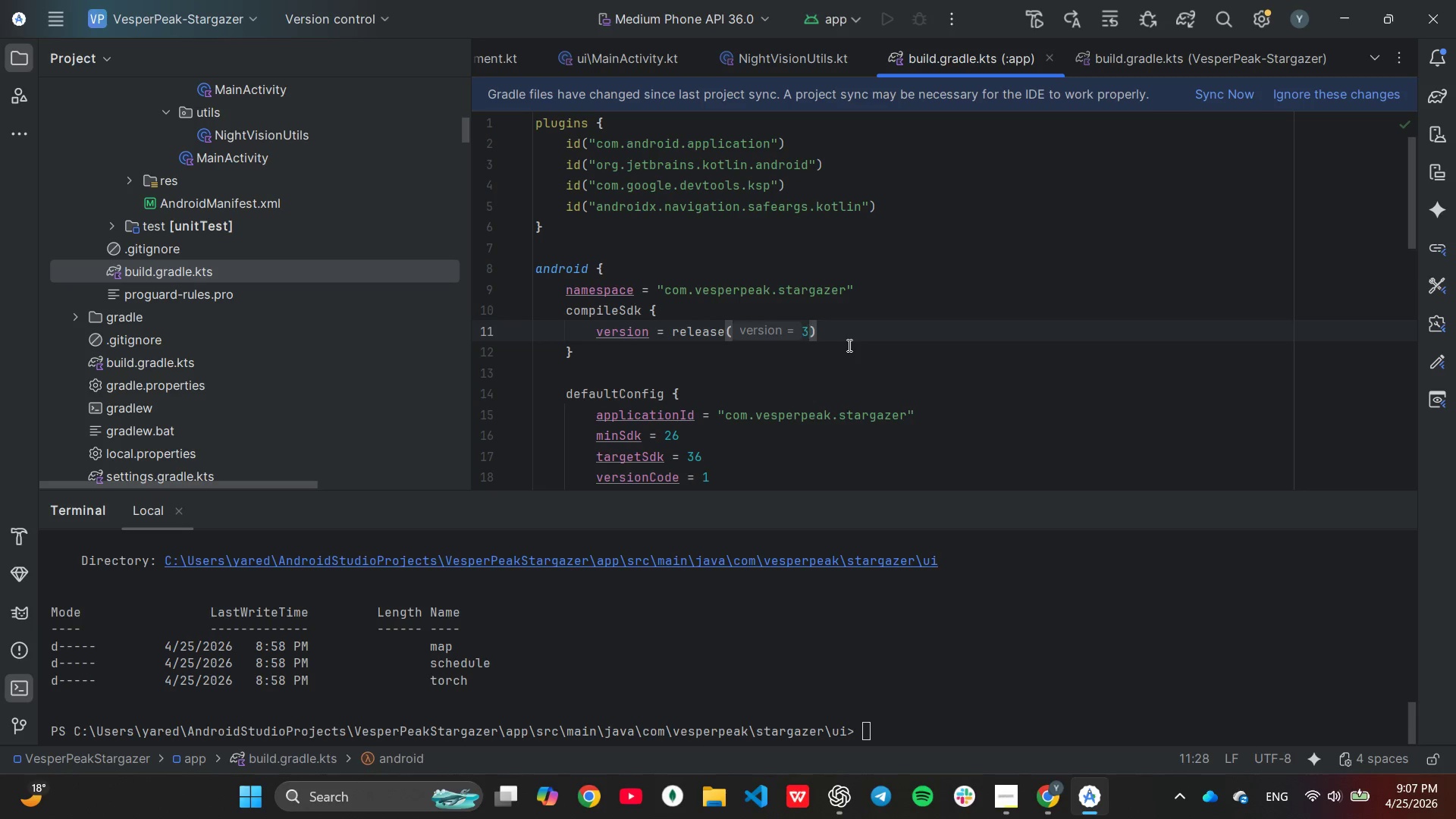 
key(Control+ControlLeft)
 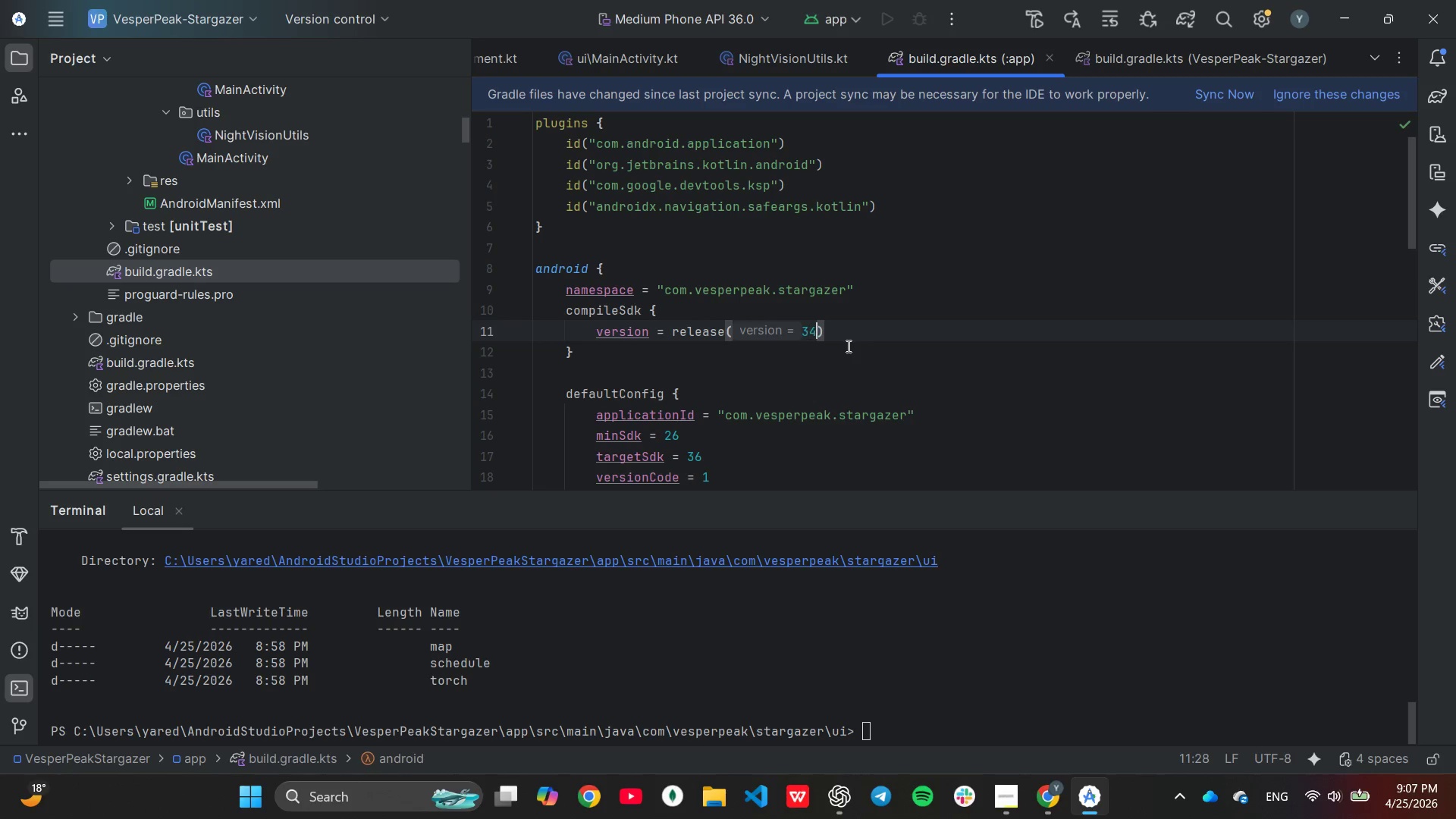 
key(Control+Z)
 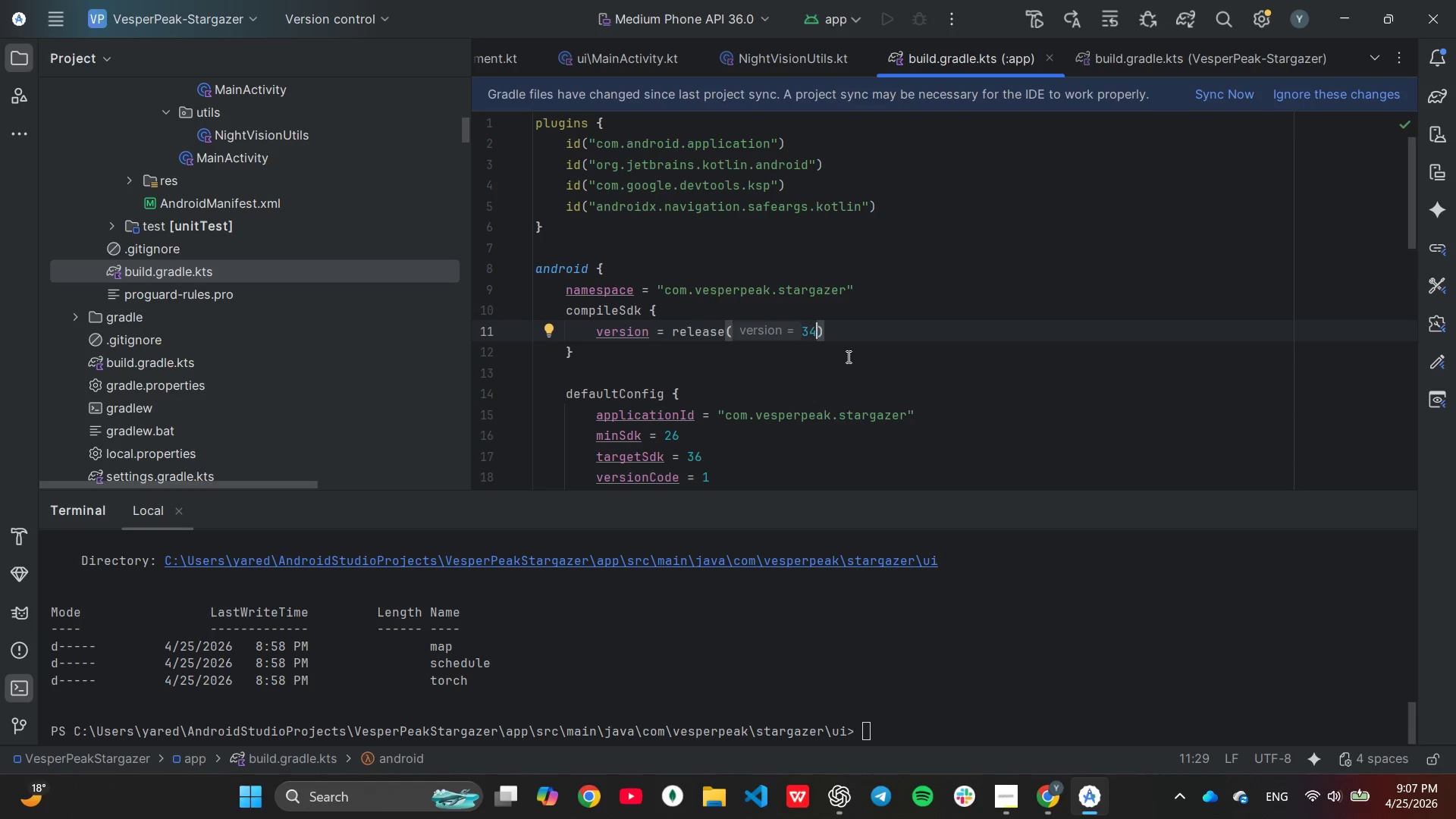 
key(Control+Z)
 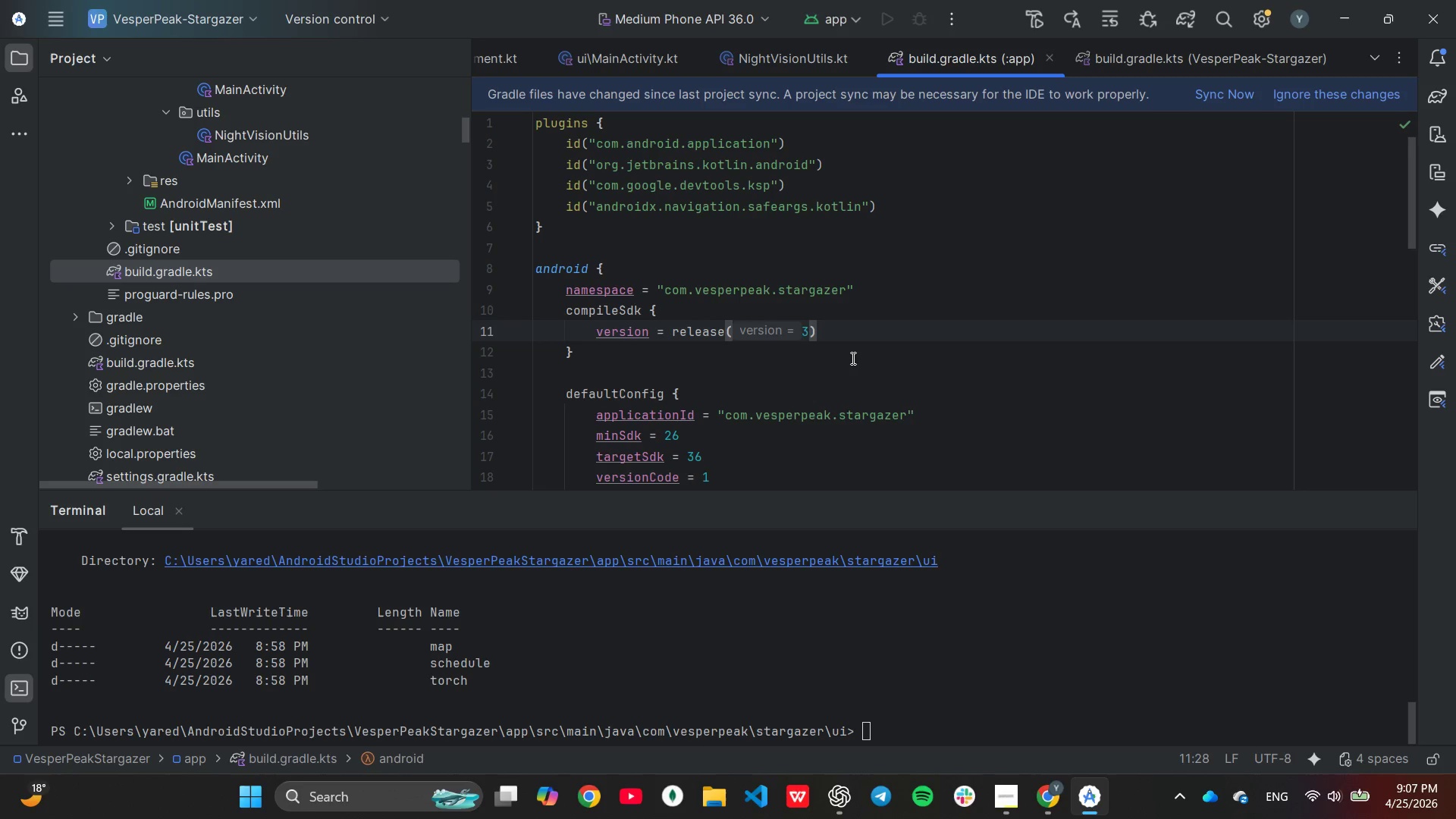 
key(Control+Z)
 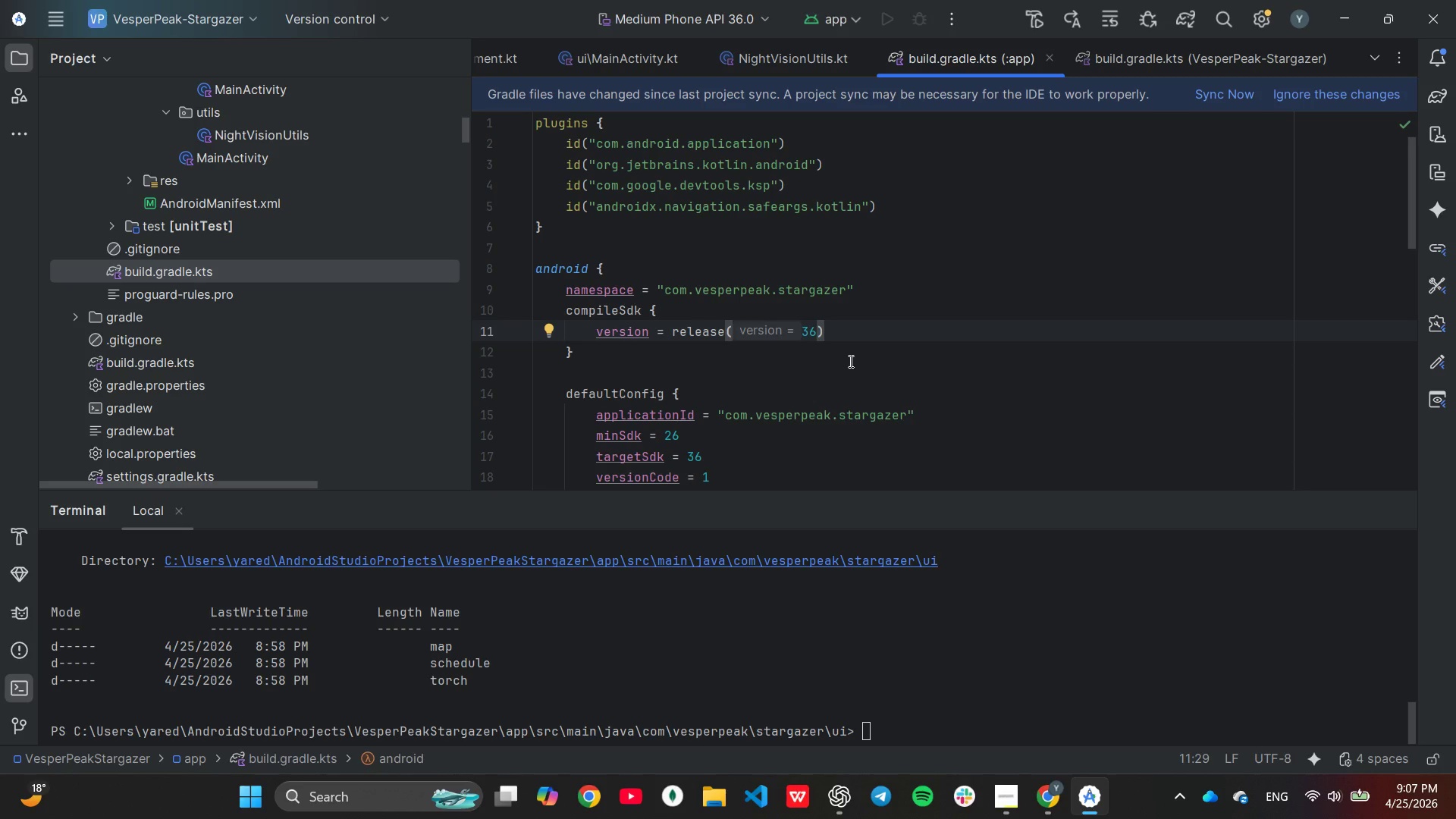 
scroll: coordinate [930, 330], scroll_direction: down, amount: 7.0
 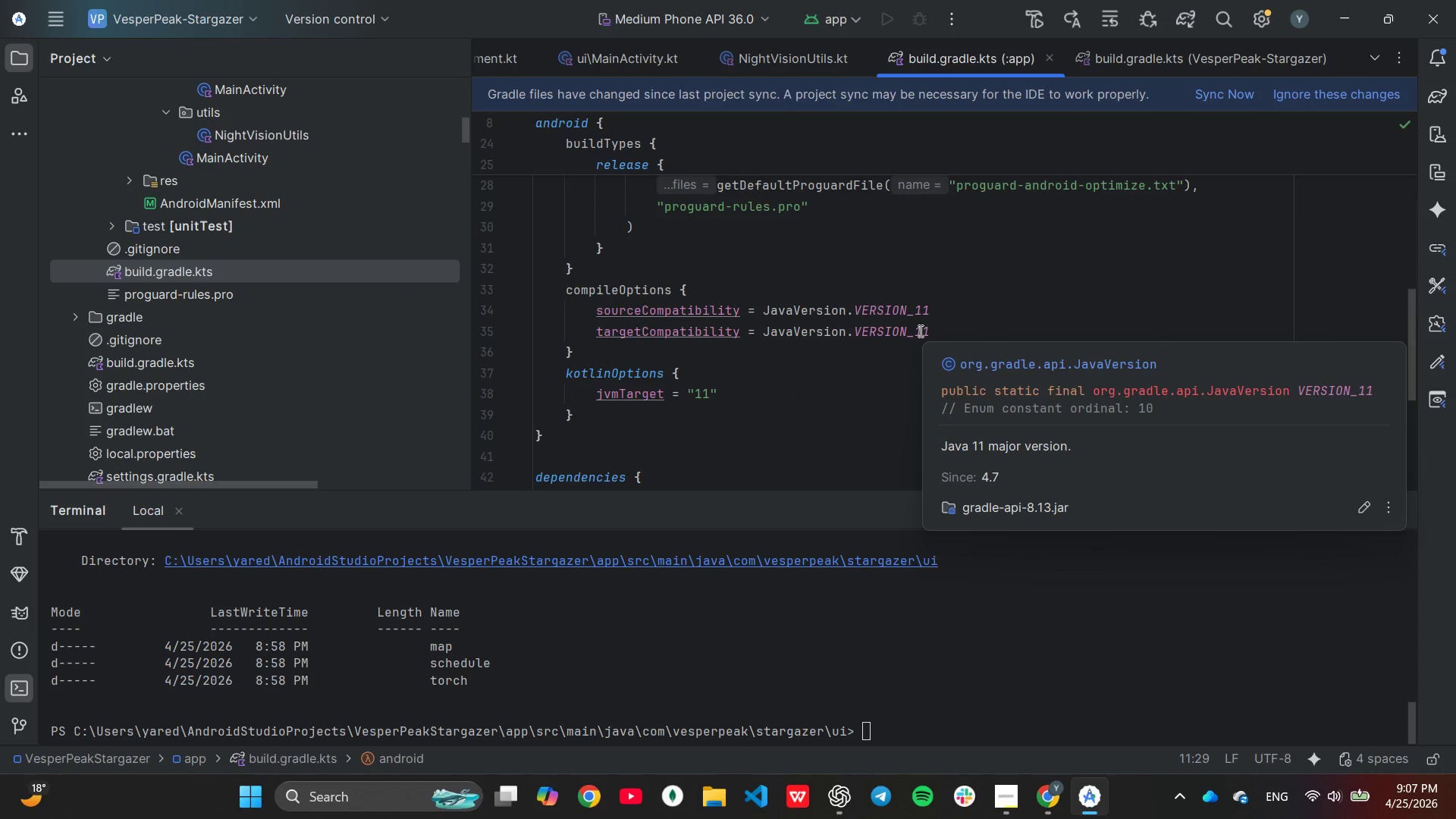 
wait(15.62)
 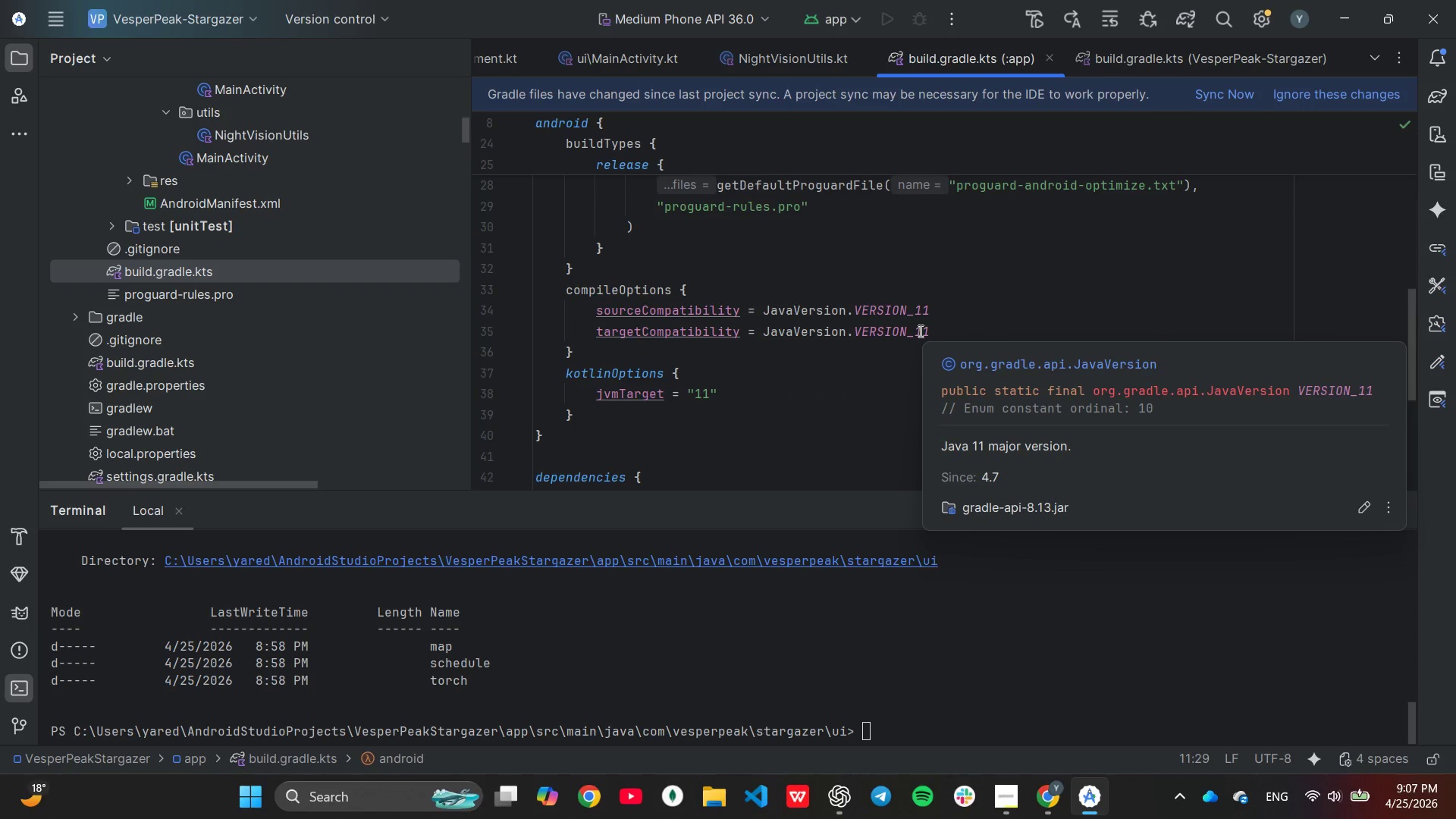 
left_click([937, 317])
 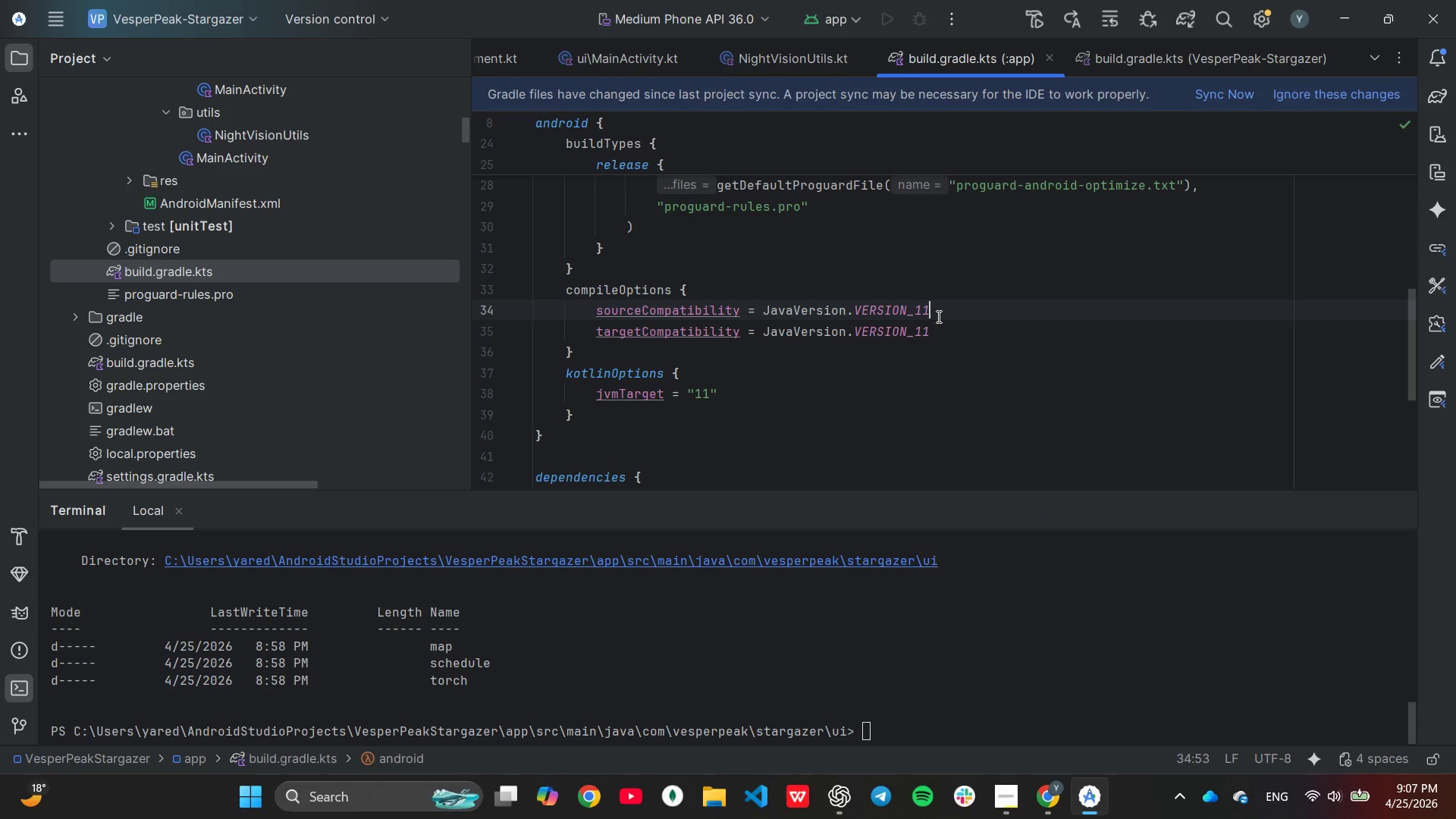 
key(Backspace)
 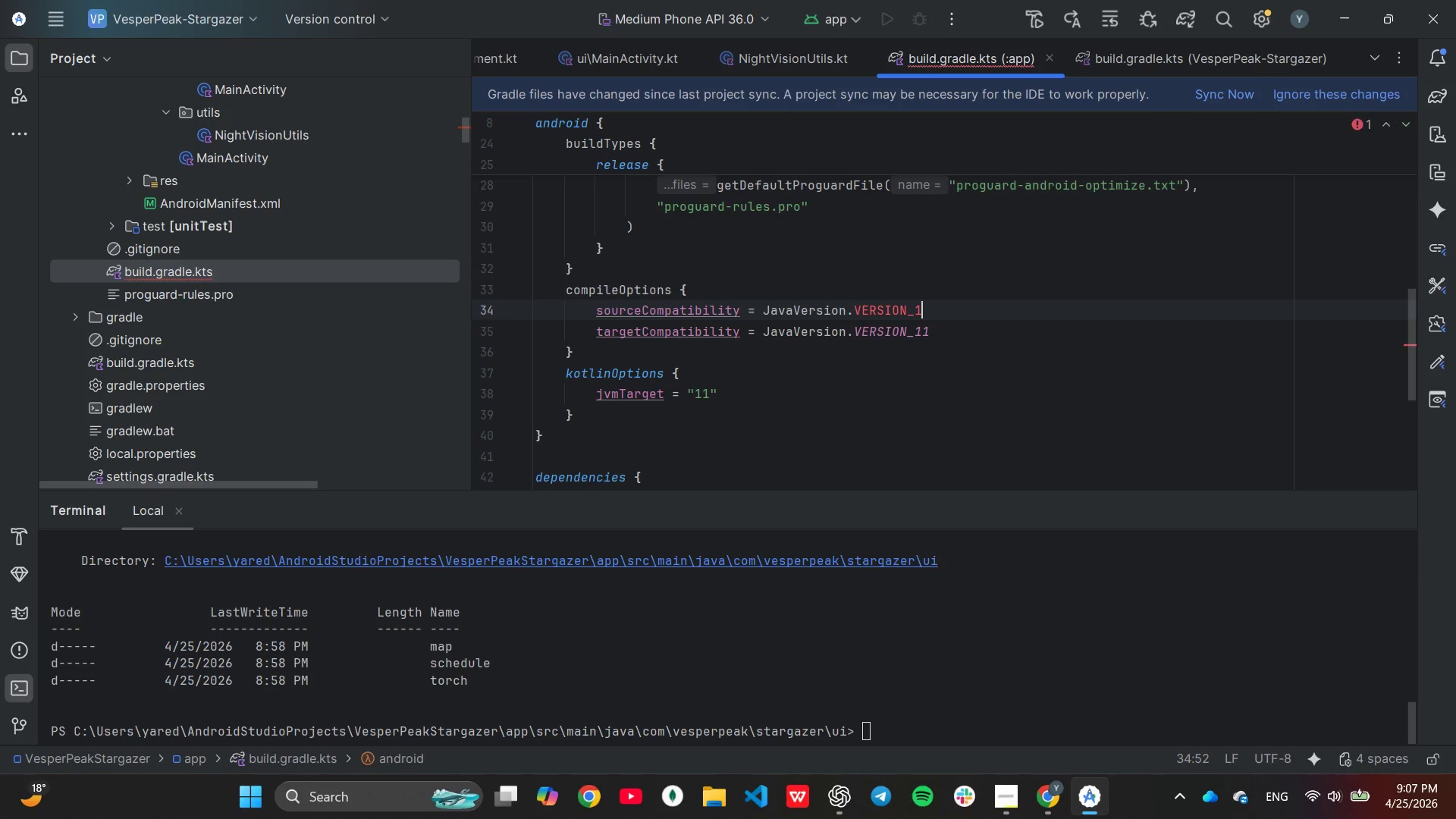 
key(Shift+ShiftLeft)
 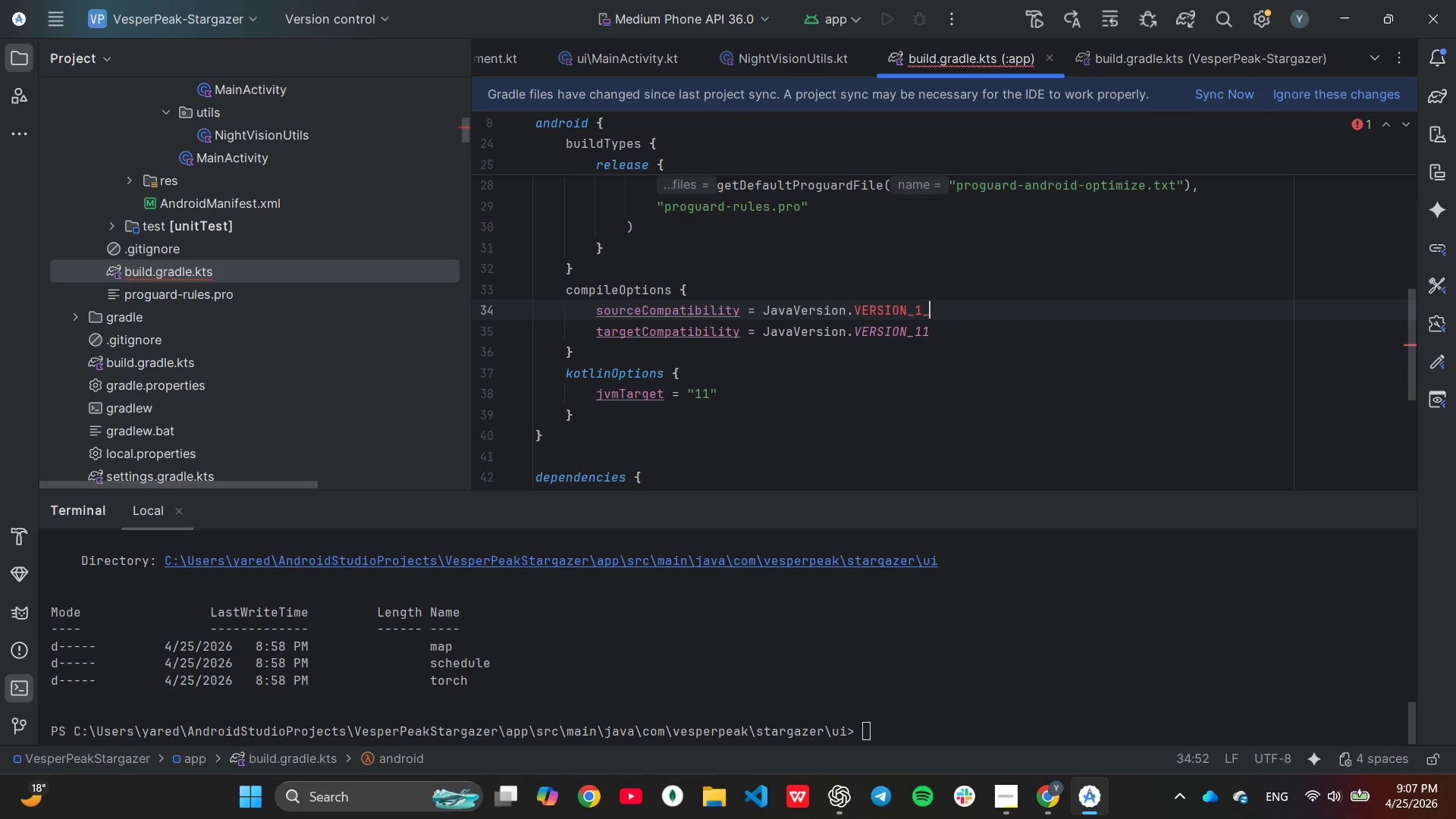 
key(Shift+Minus)
 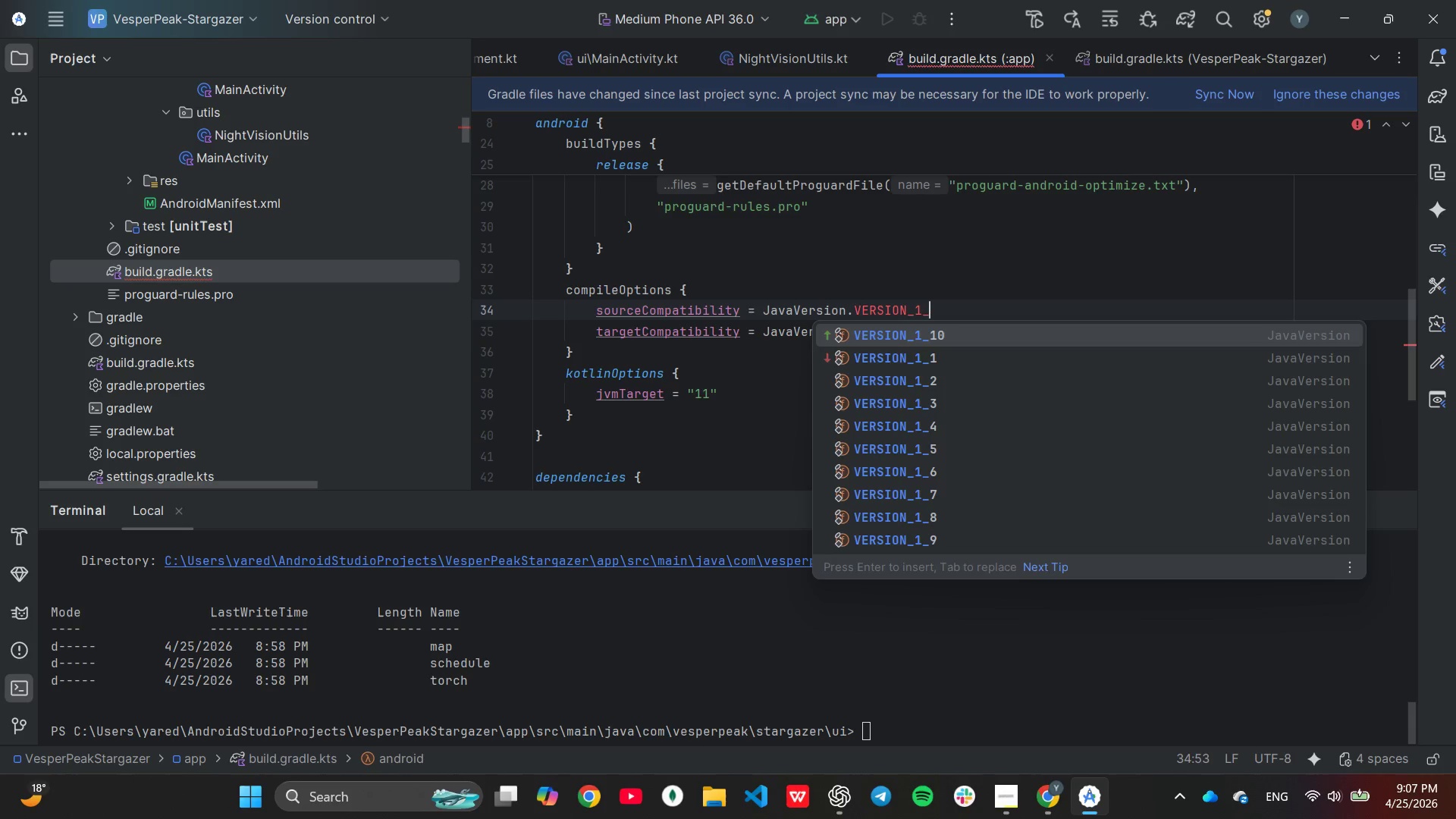 
key(8)
 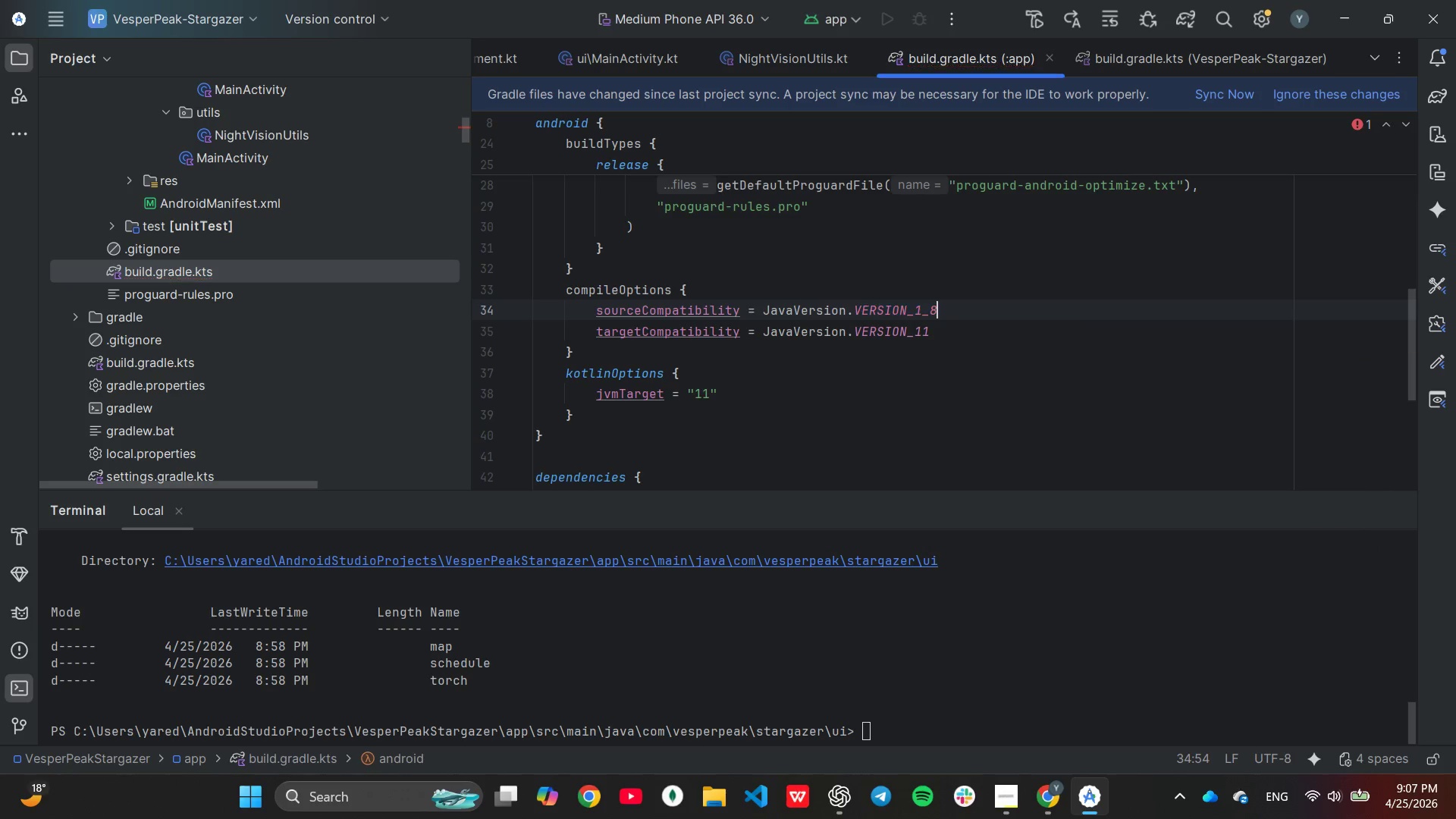 
key(ArrowDown)
 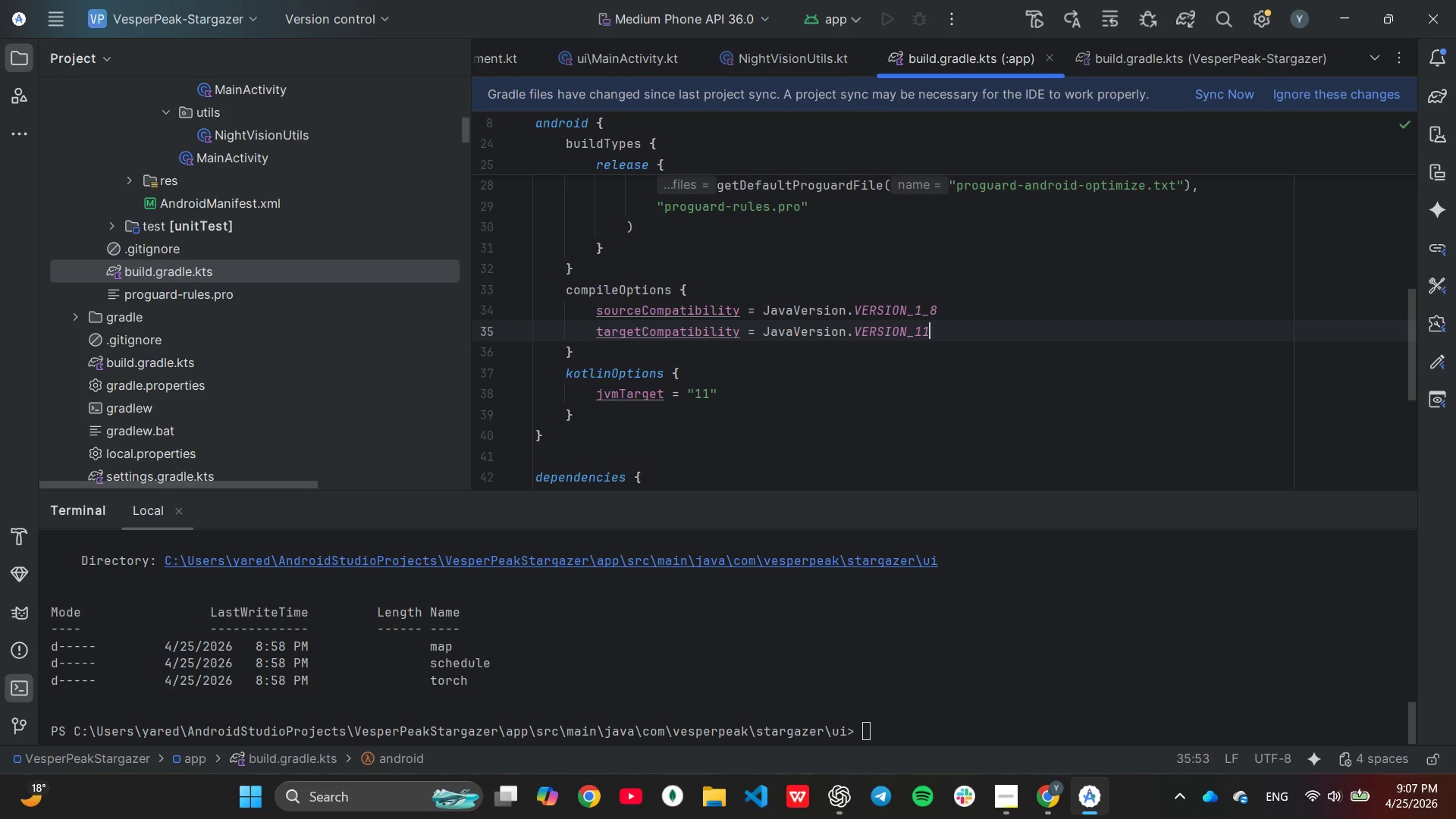 
key(Backspace)
 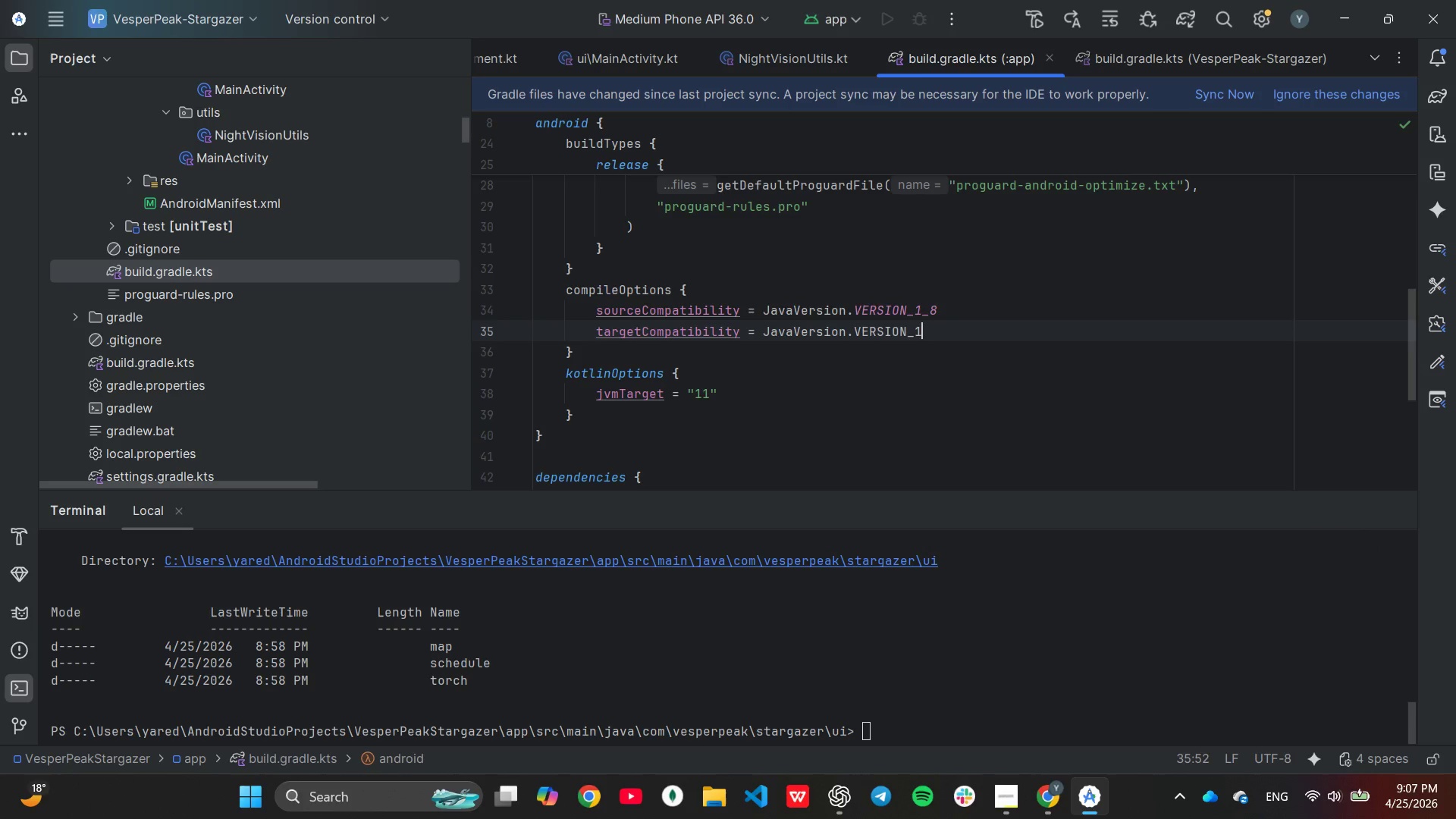 
key(Shift+ShiftLeft)
 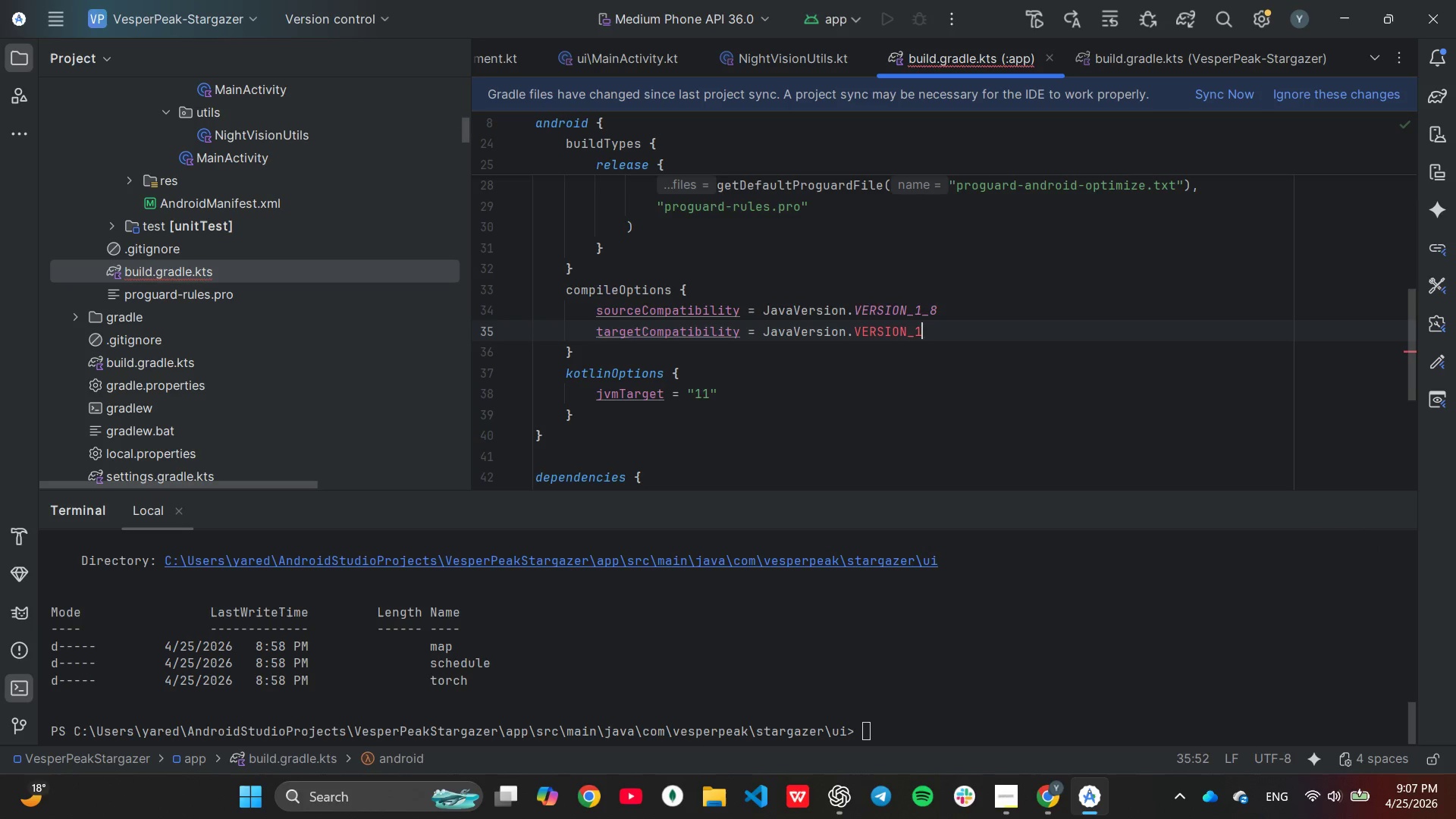 
key(Shift+Minus)
 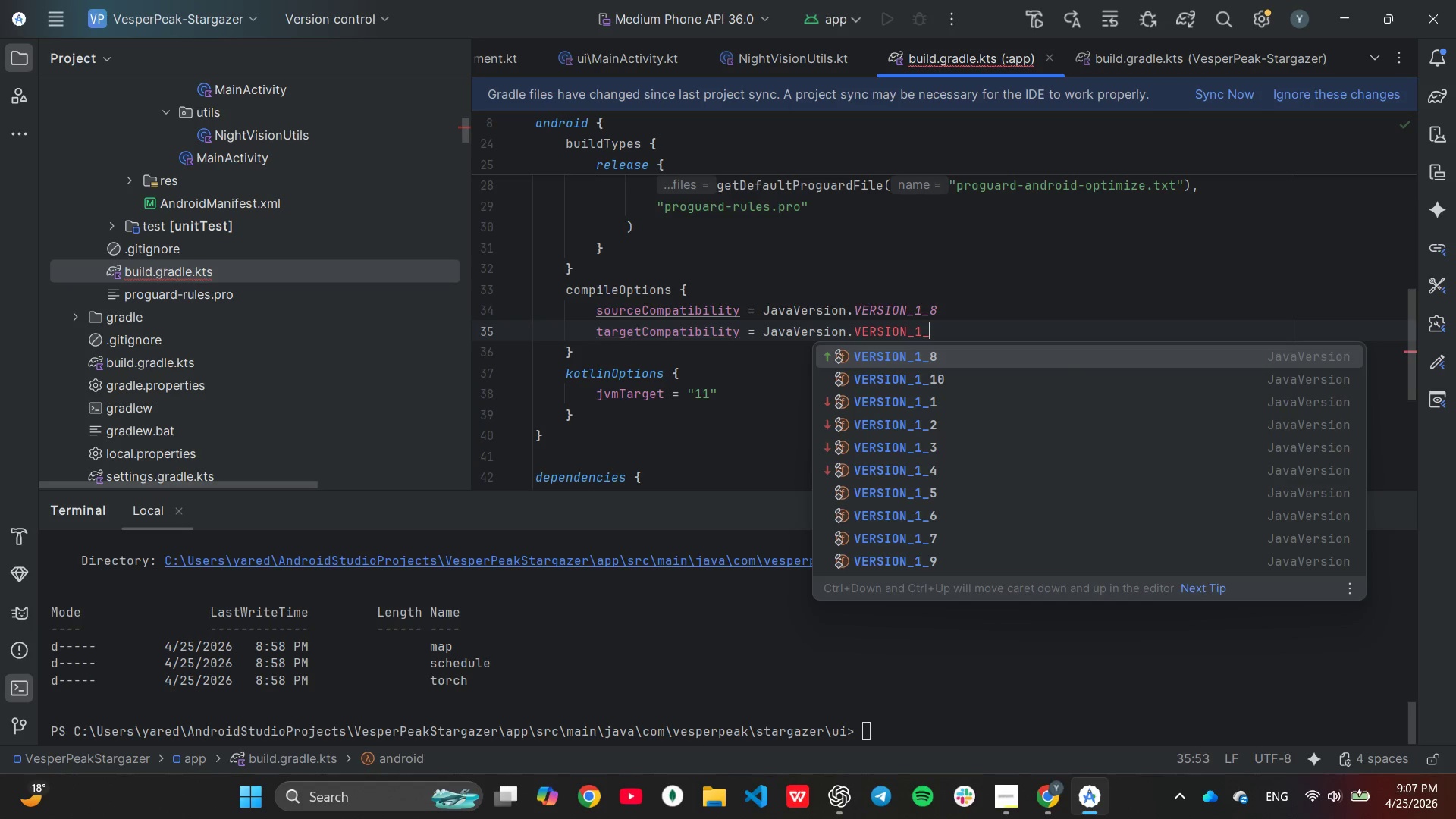 
key(8)
 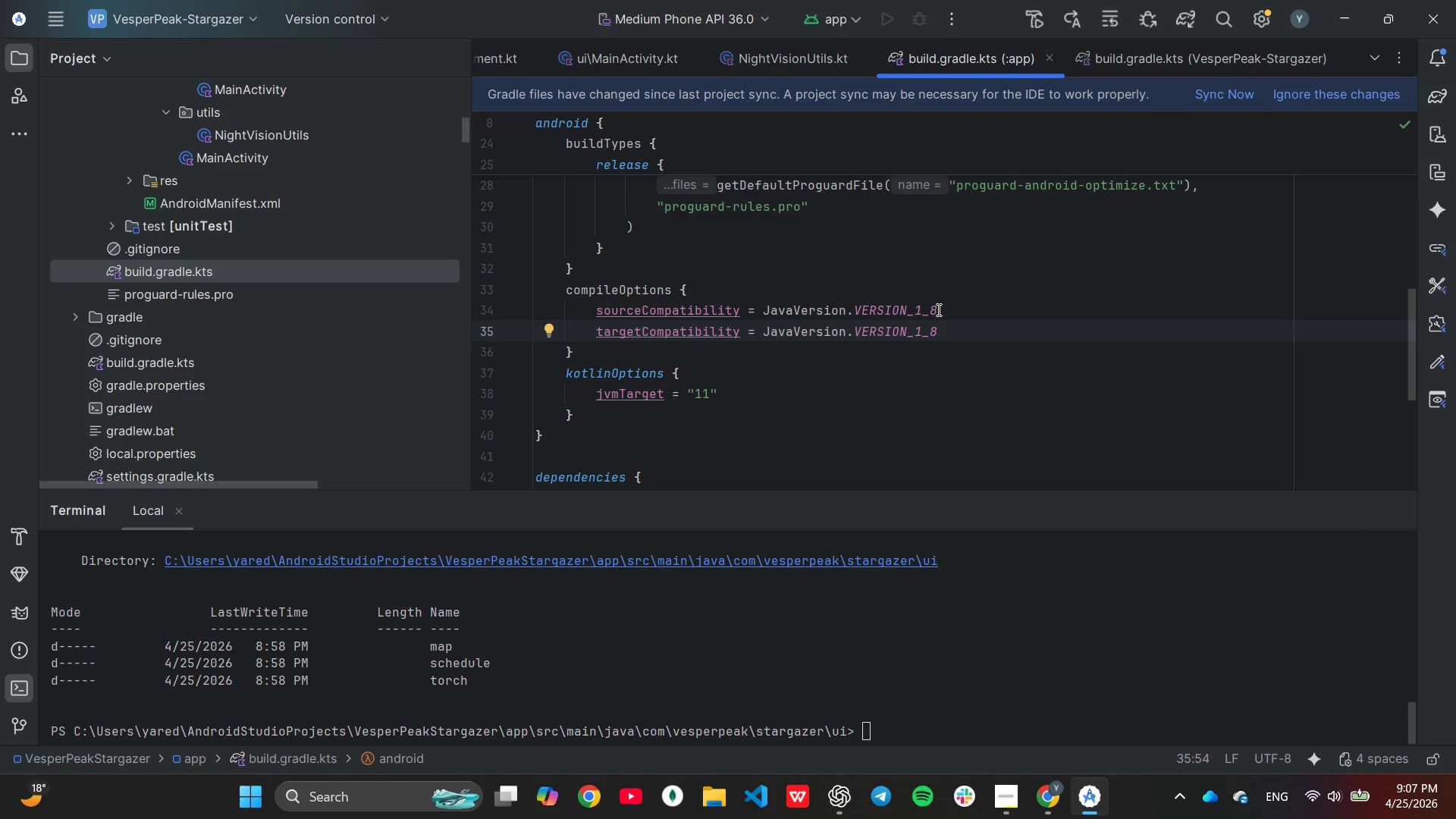 
key(ArrowDown)
 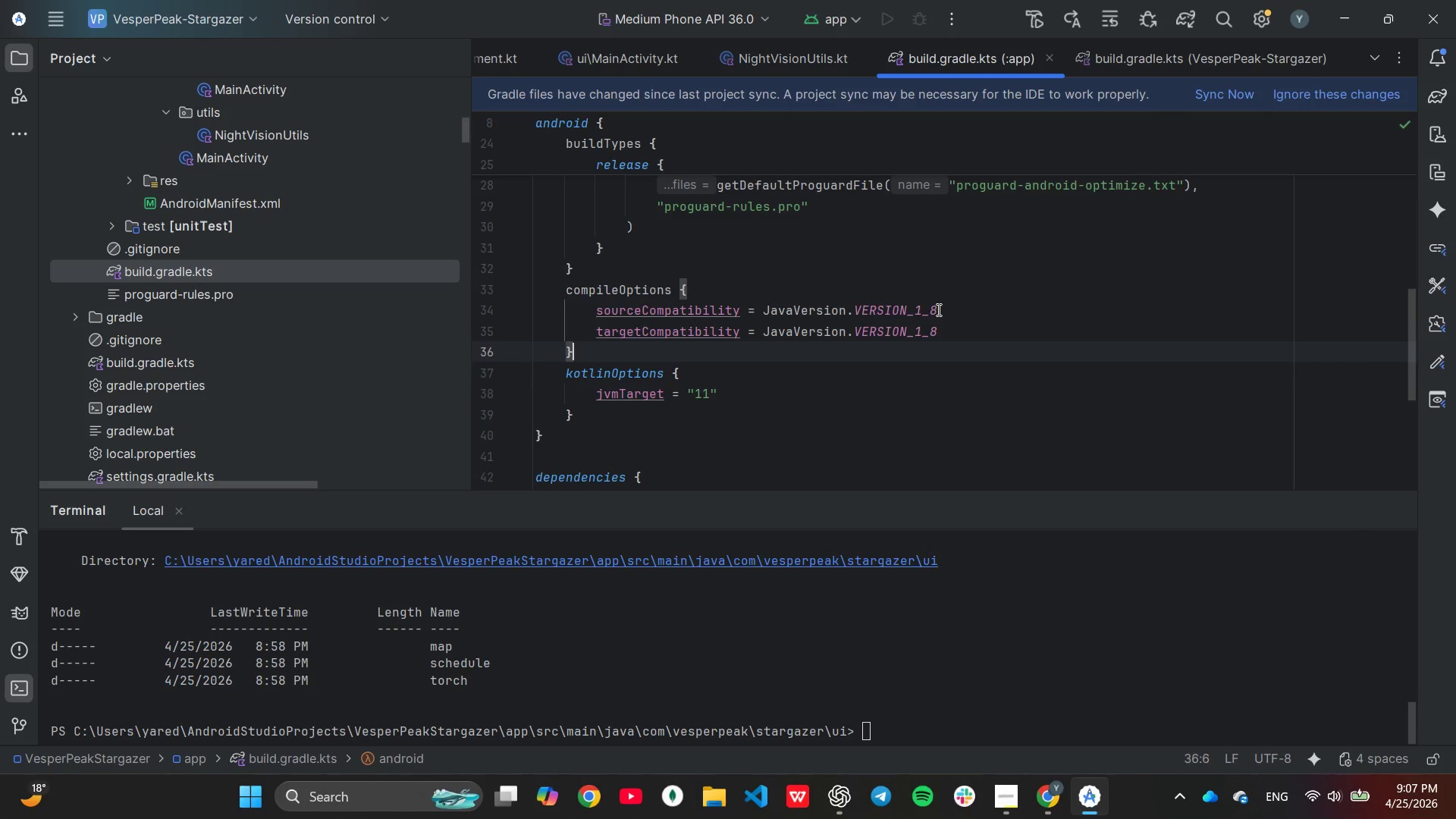 
key(ArrowDown)
 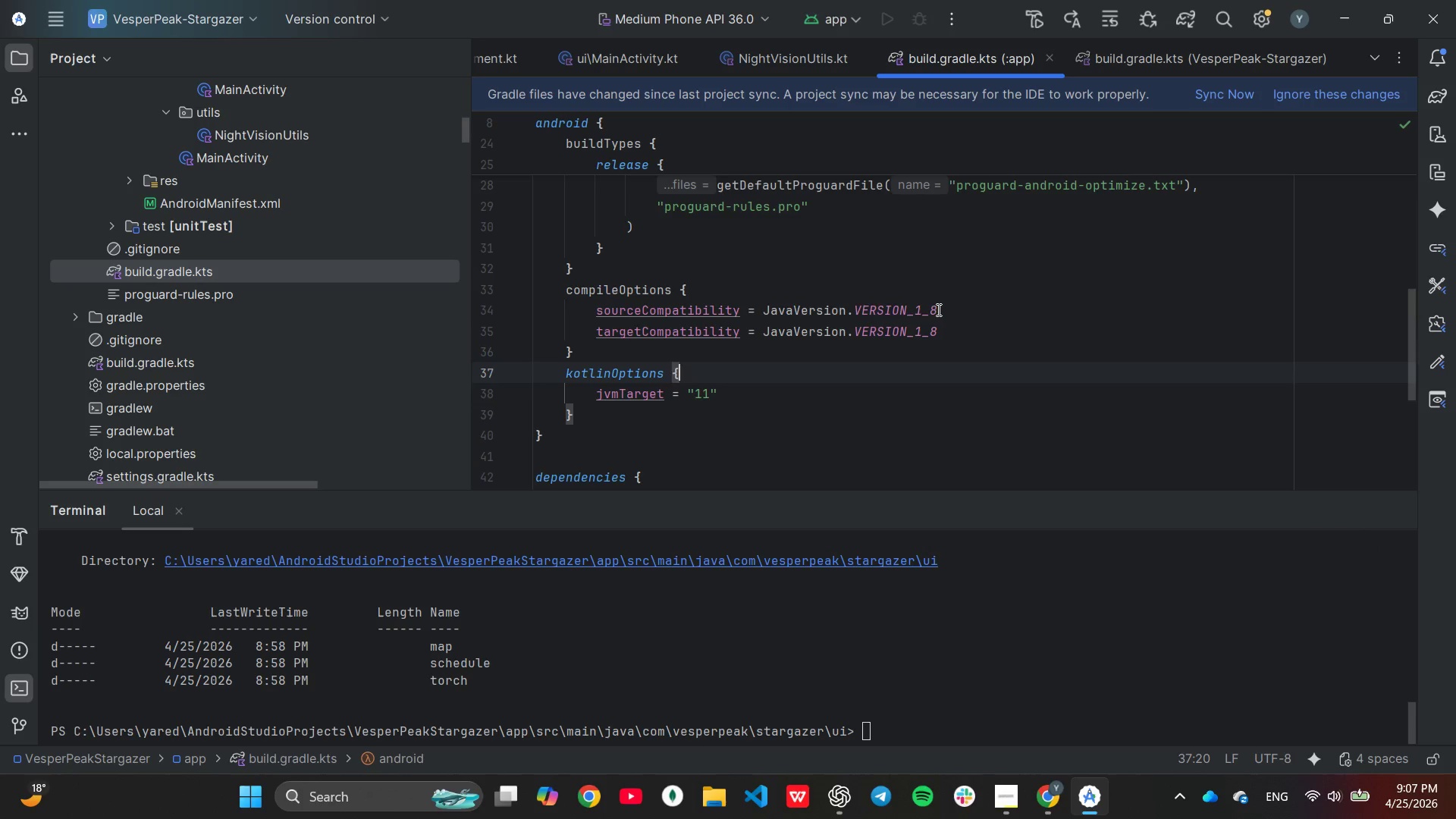 
key(ArrowDown)
 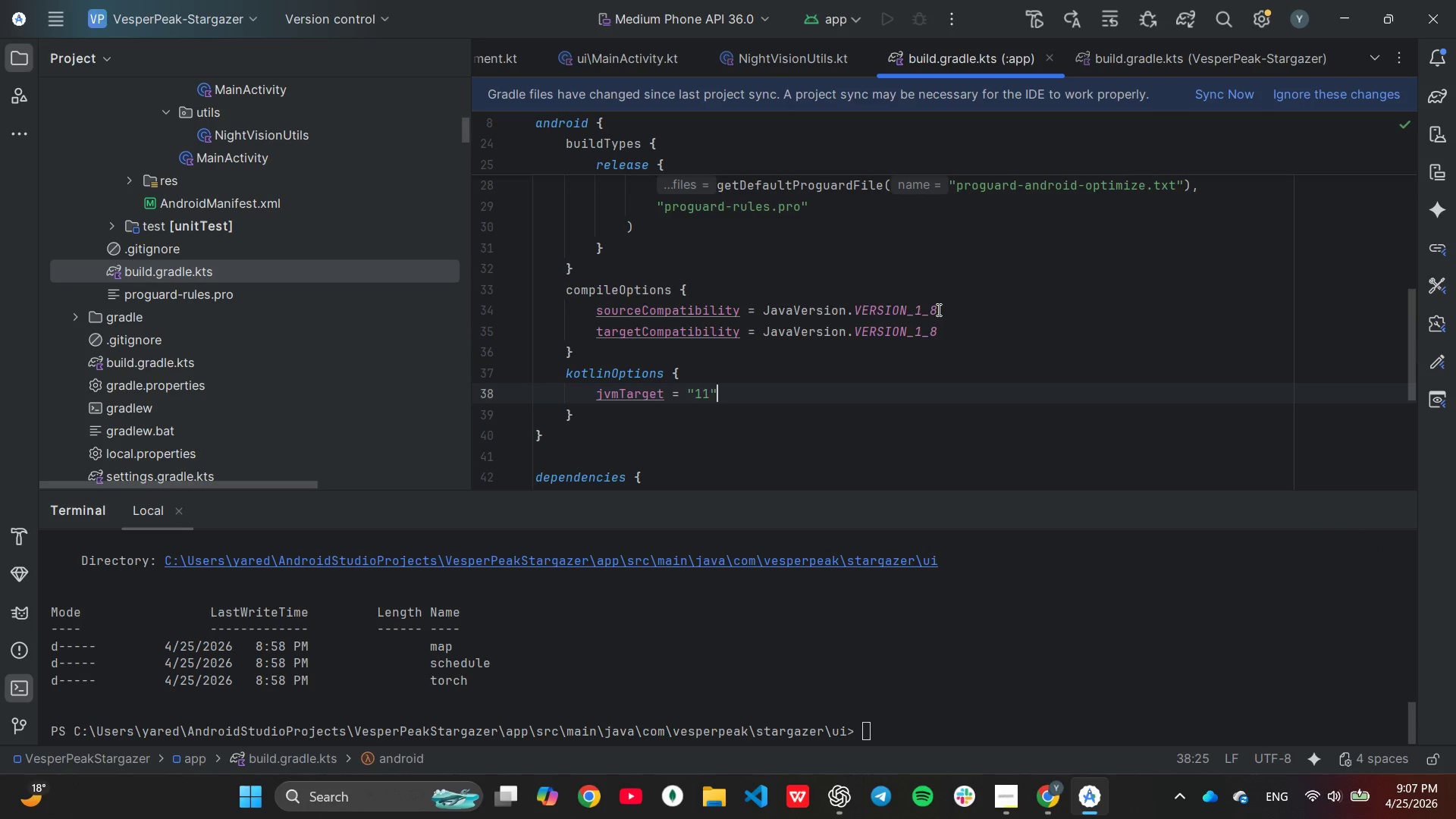 
key(ArrowLeft)
 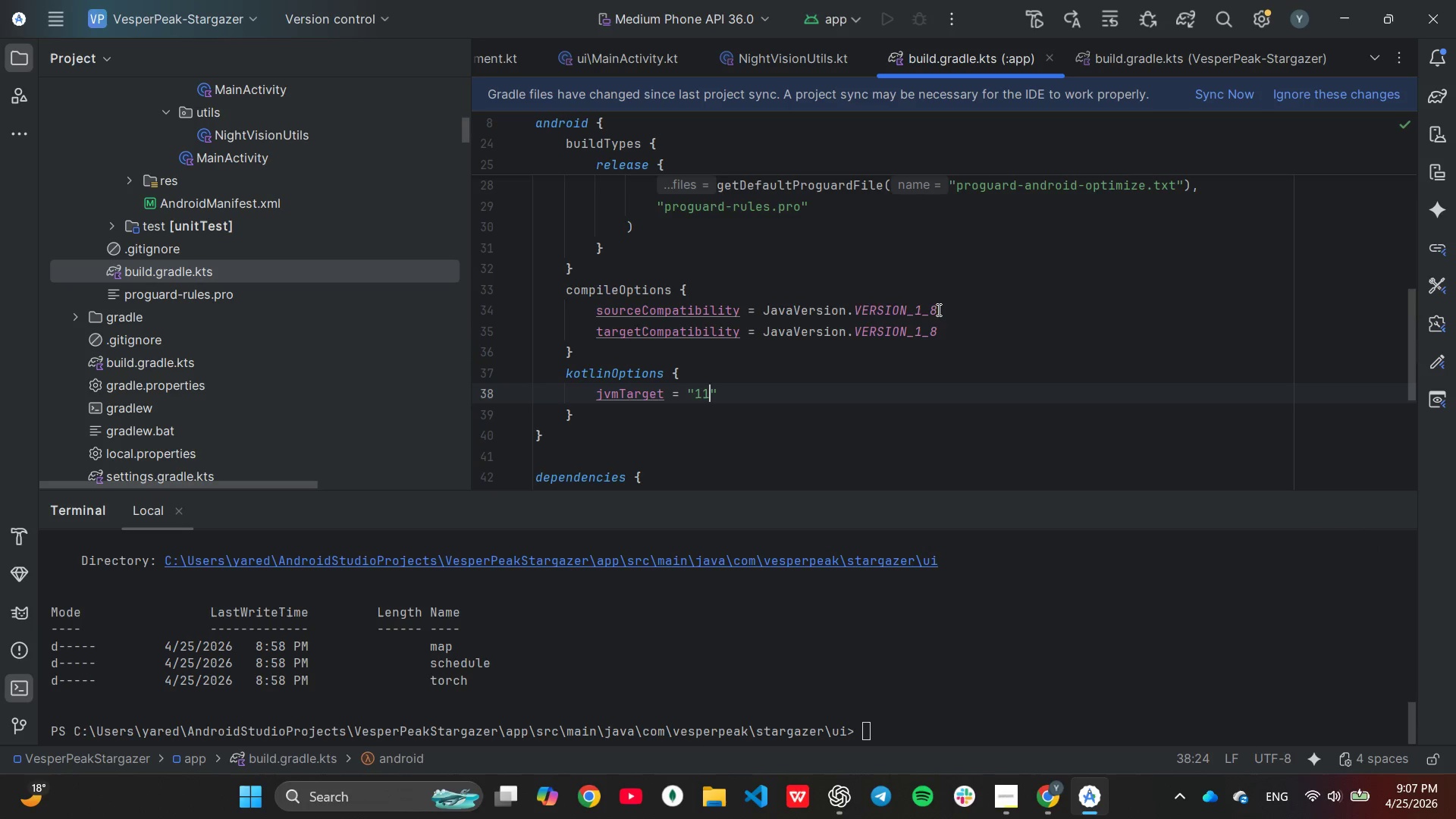 
key(Backspace)
 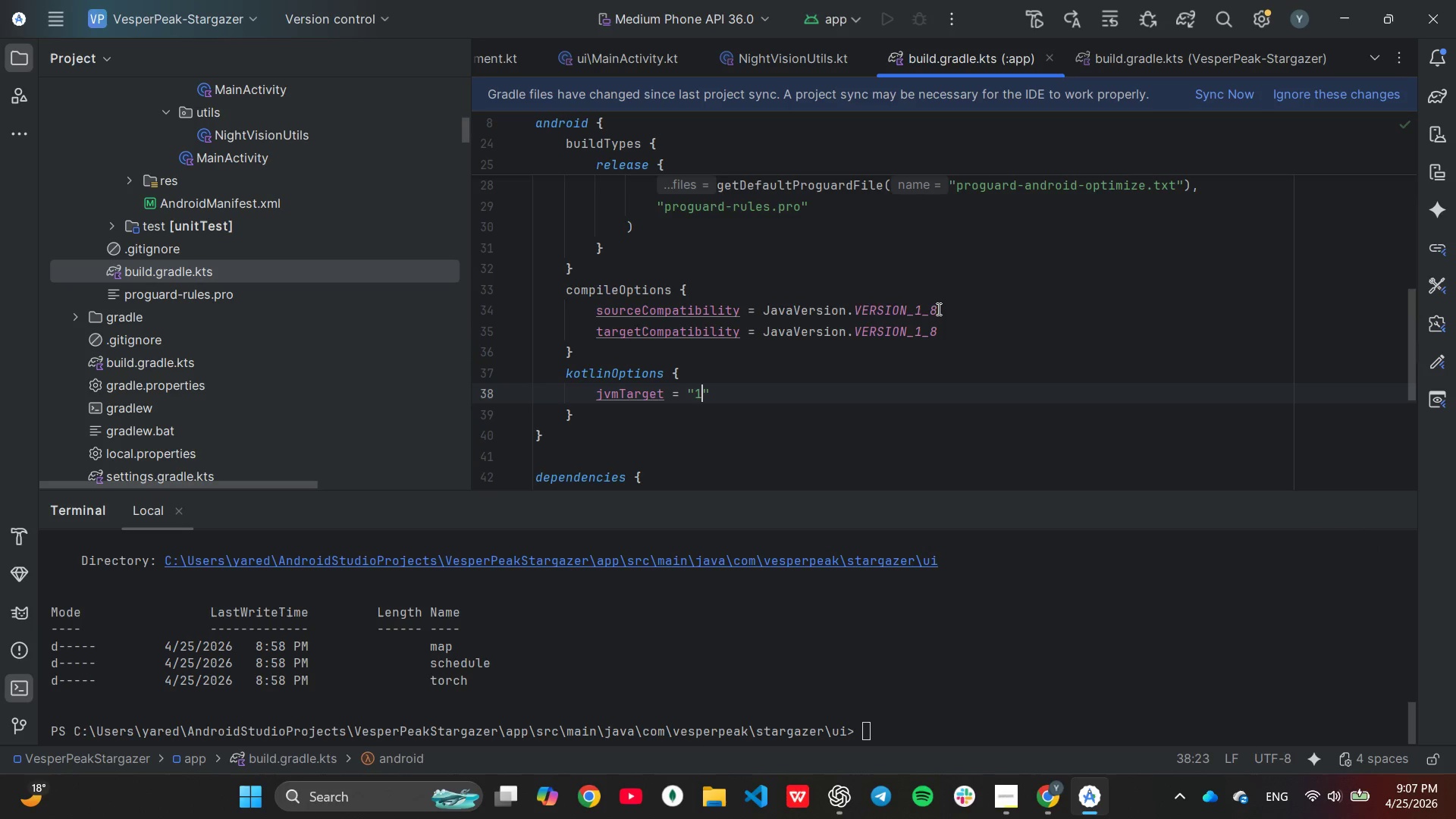 
key(Period)
 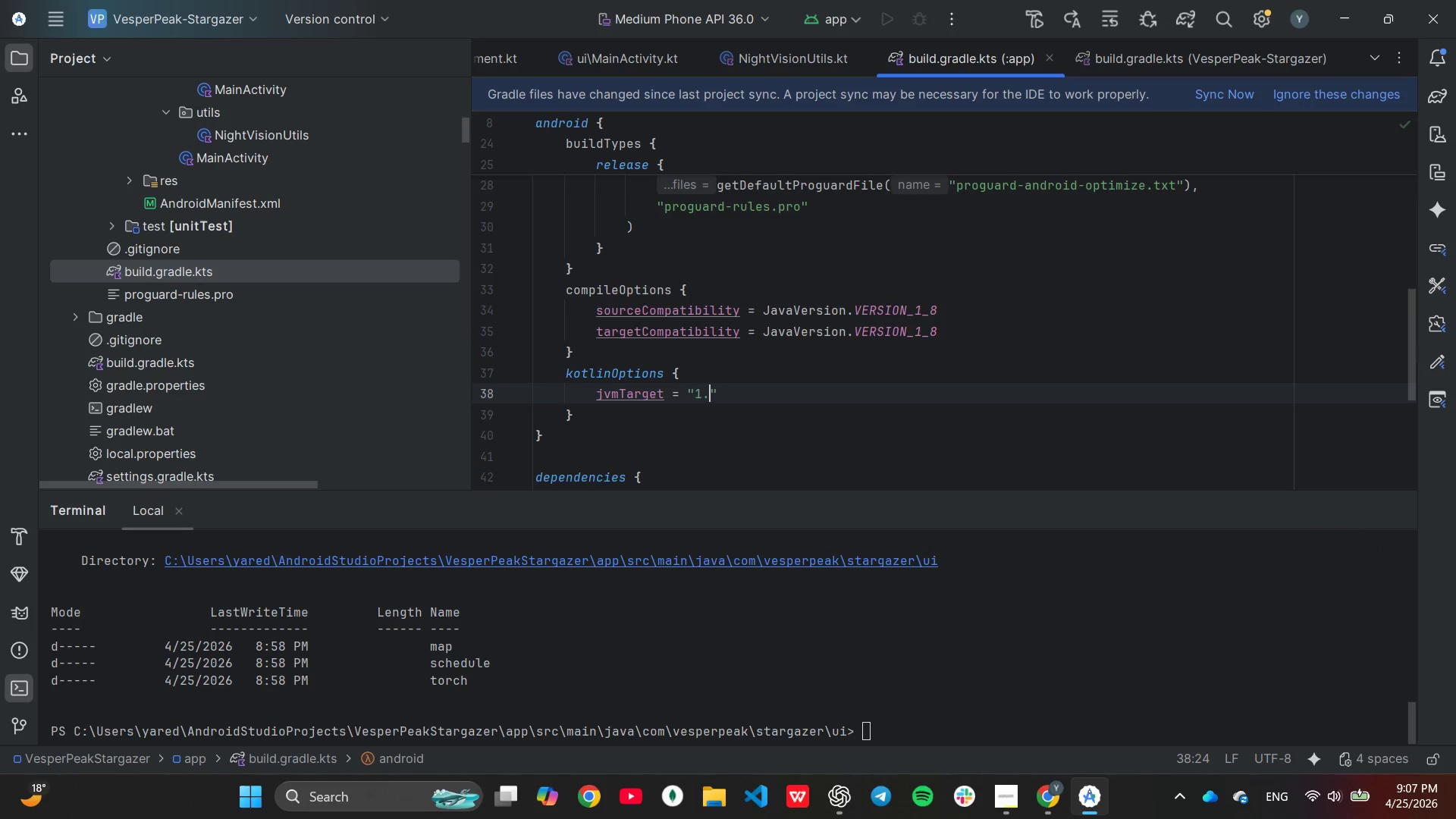 
key(9)
 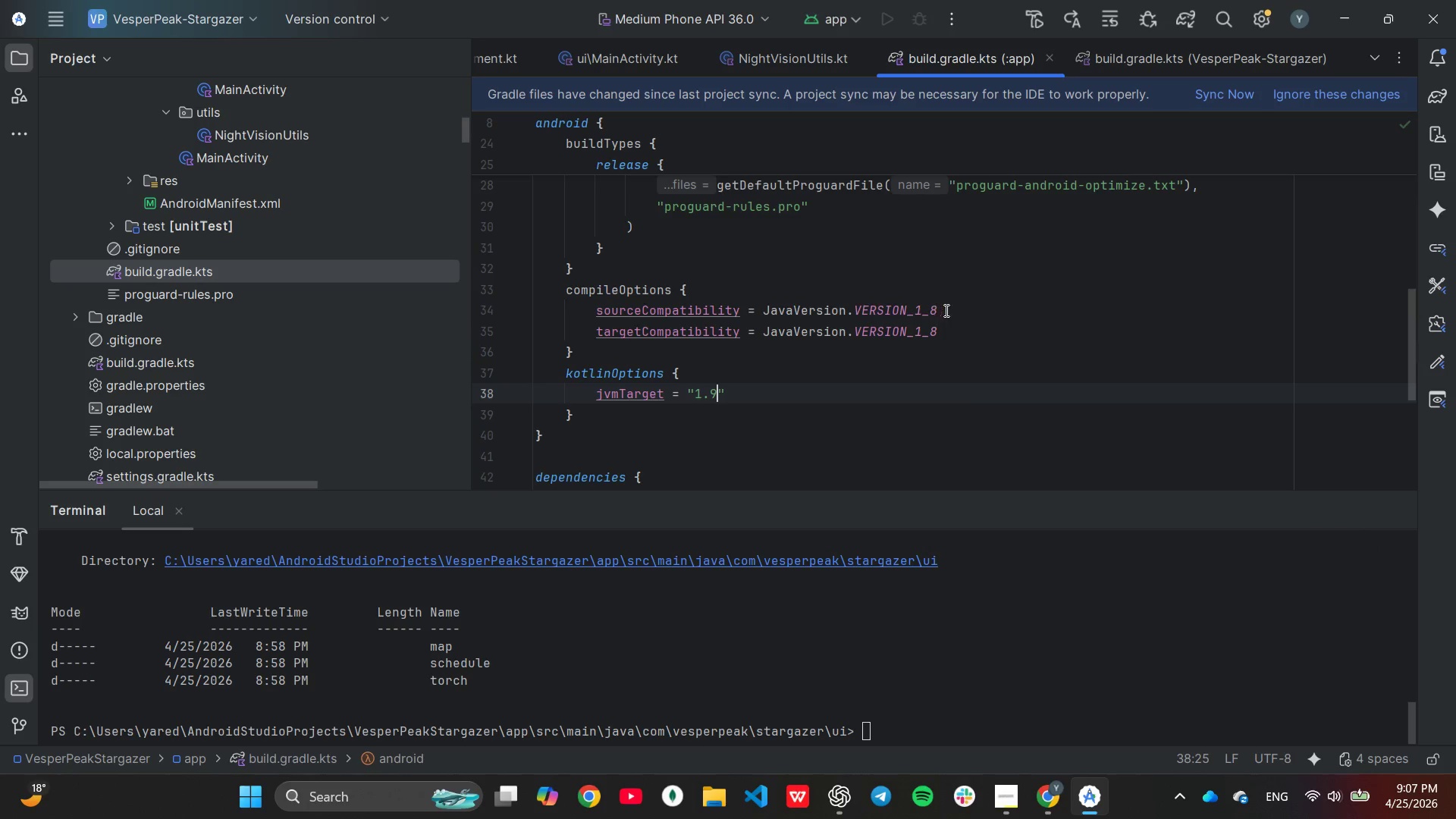 
key(Backspace)
 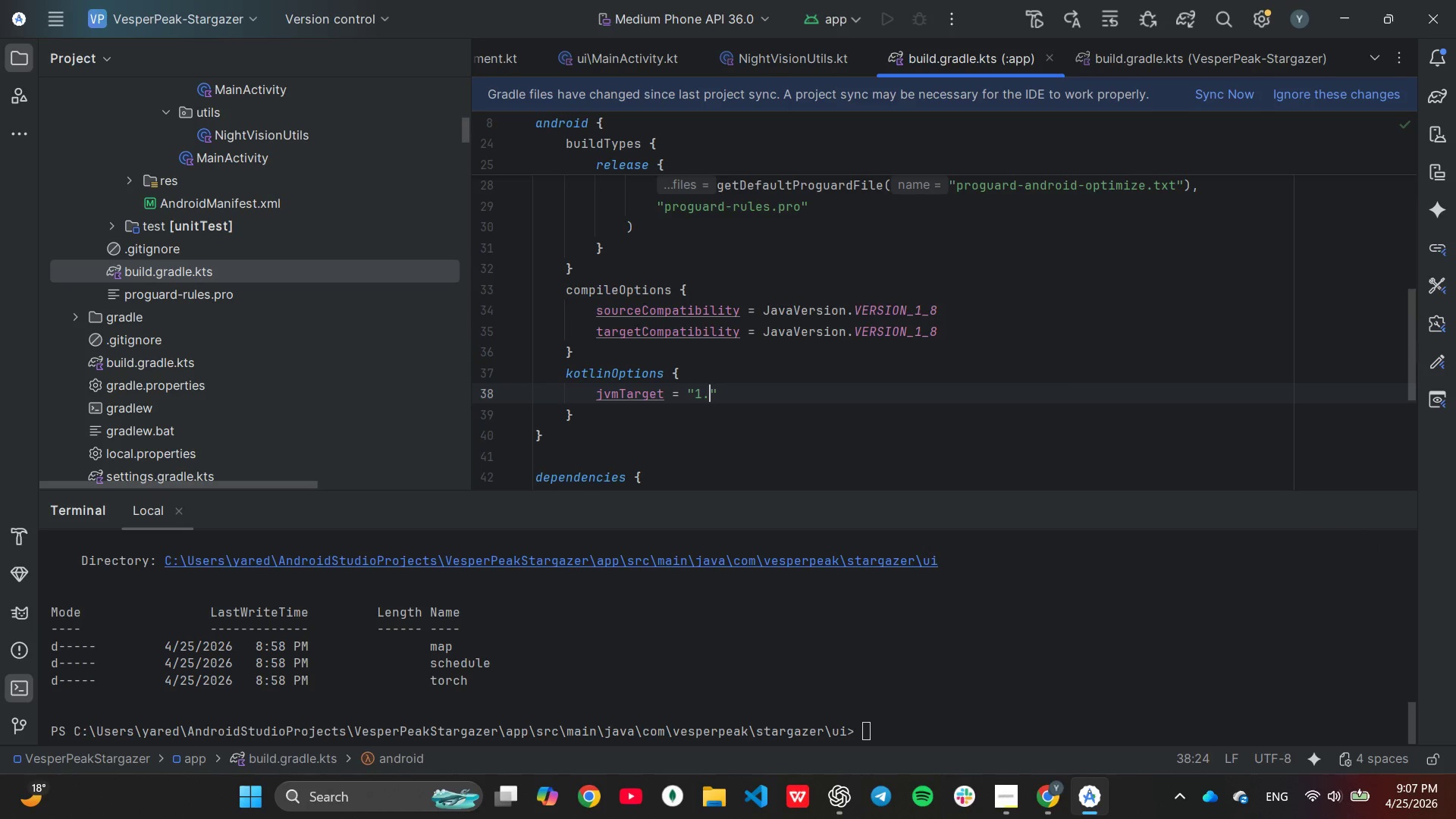 
key(8)
 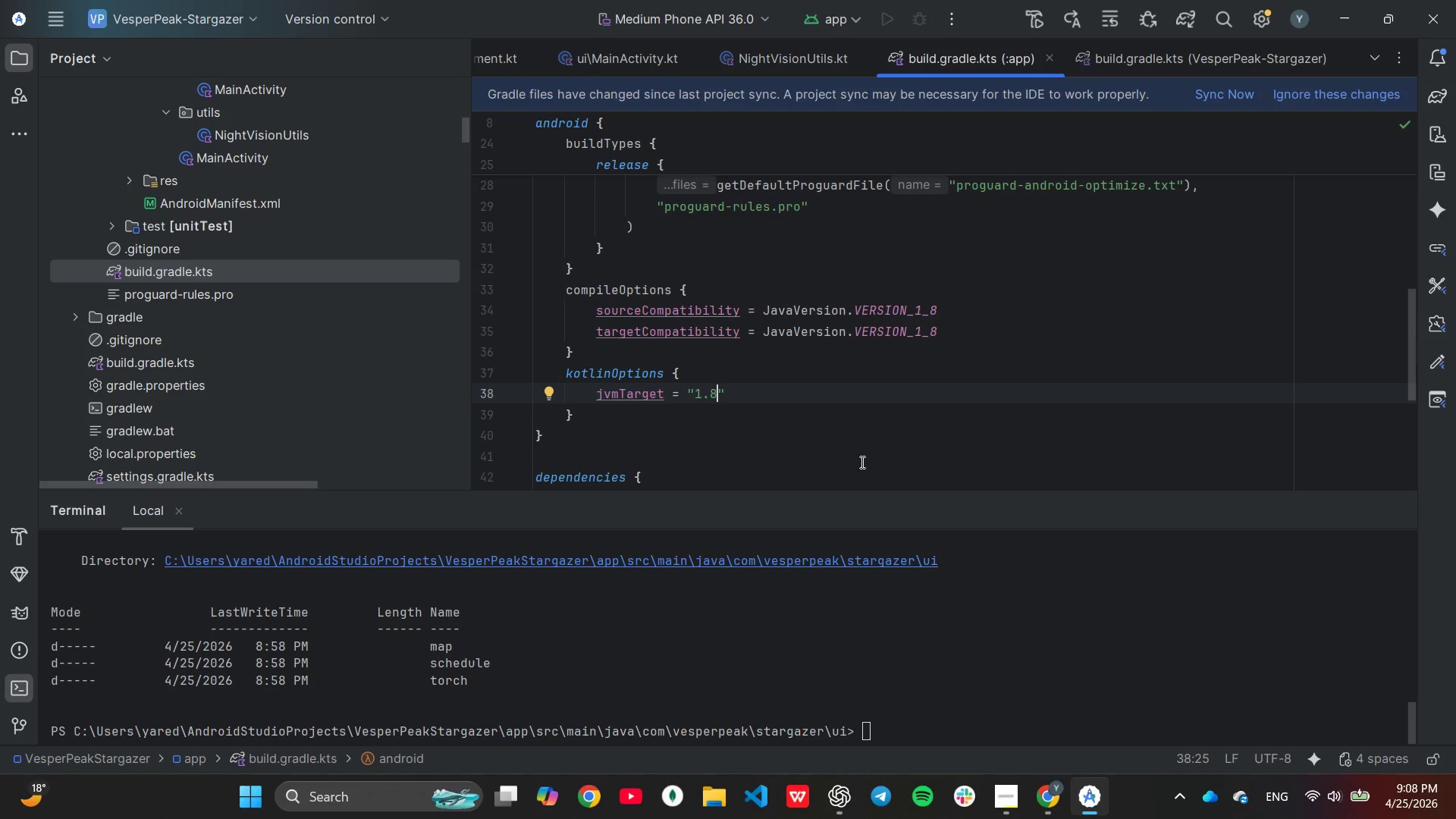 
wait(19.53)
 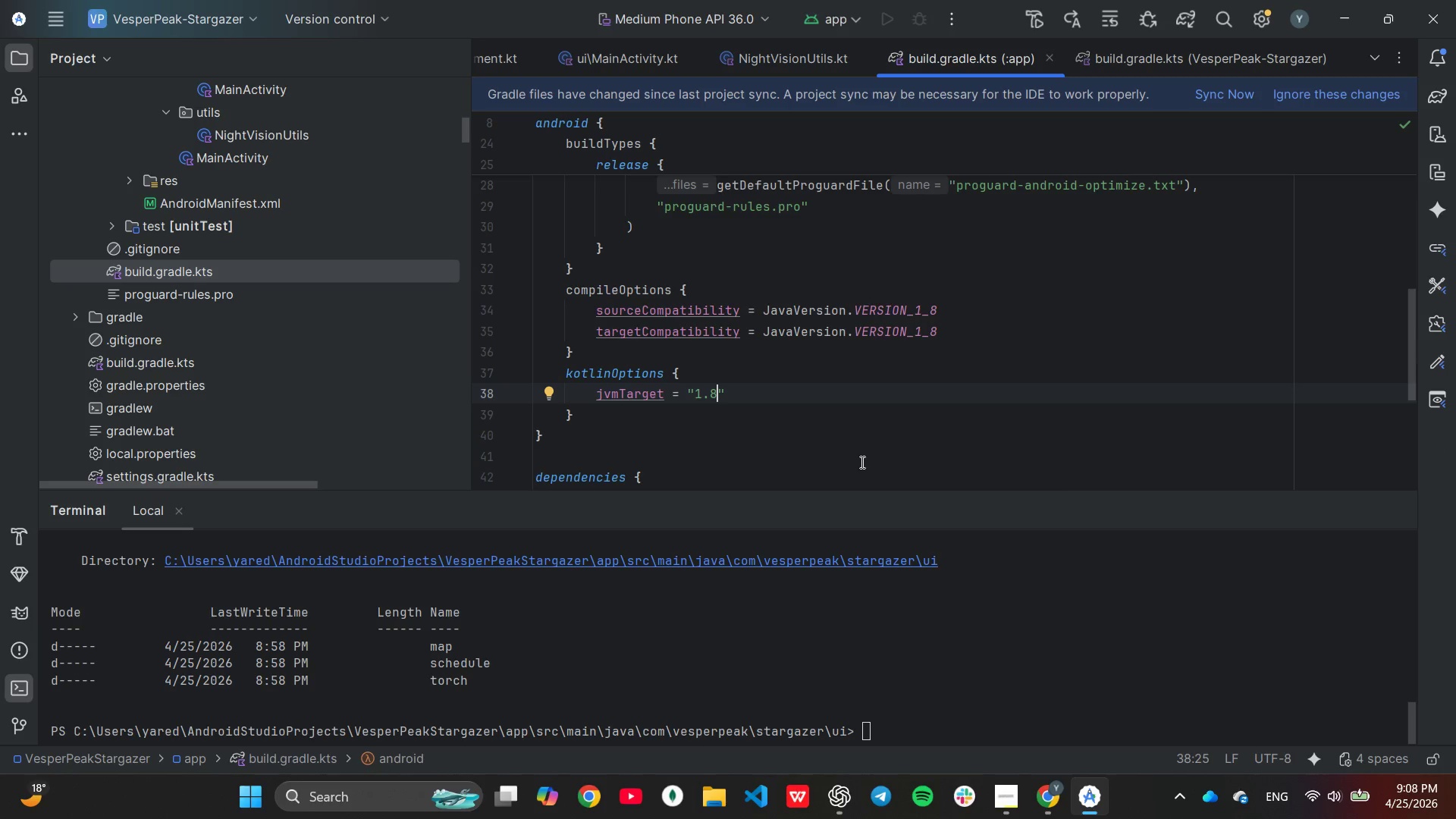 
left_click([657, 418])
 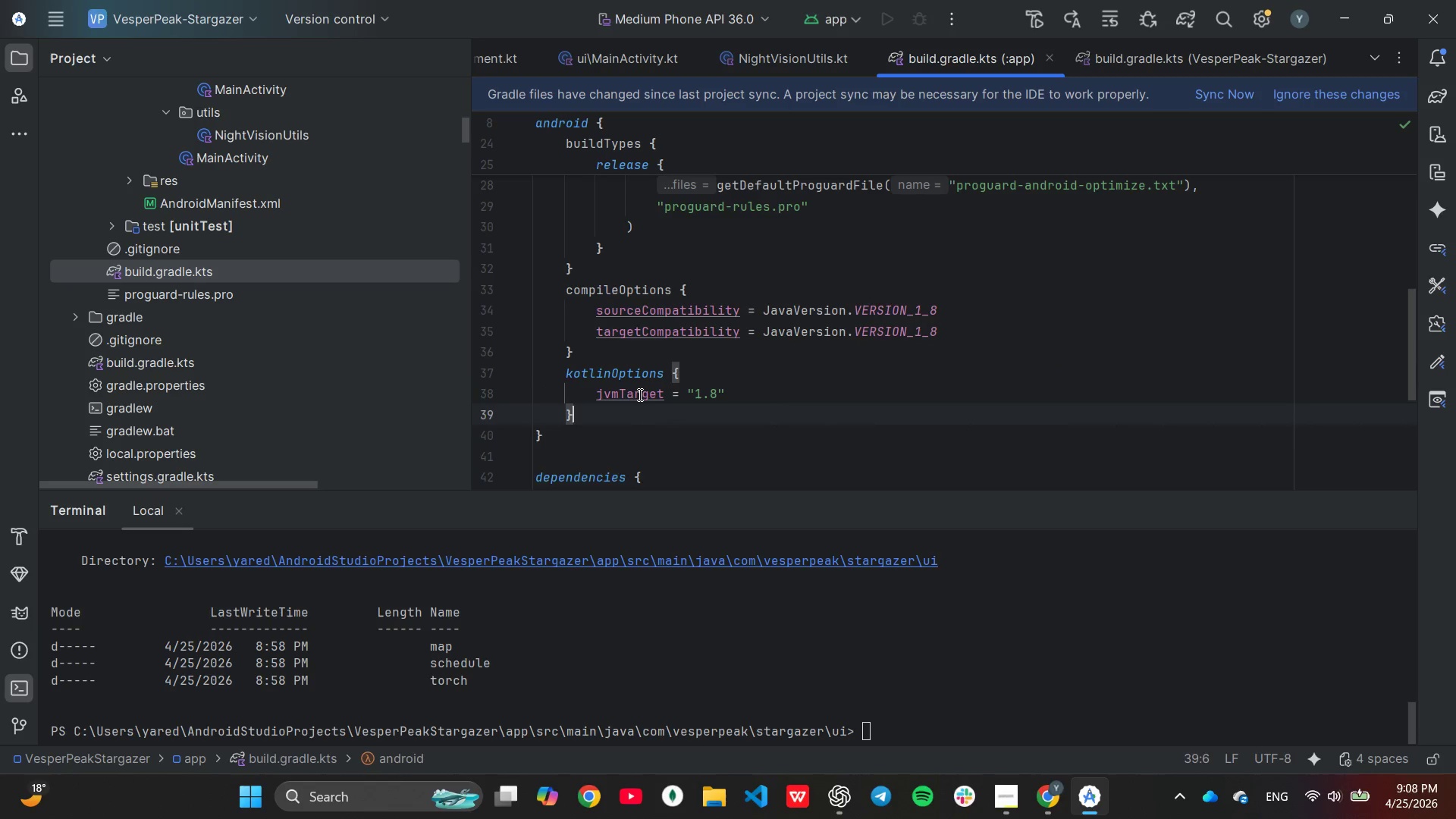 
key(Enter)
 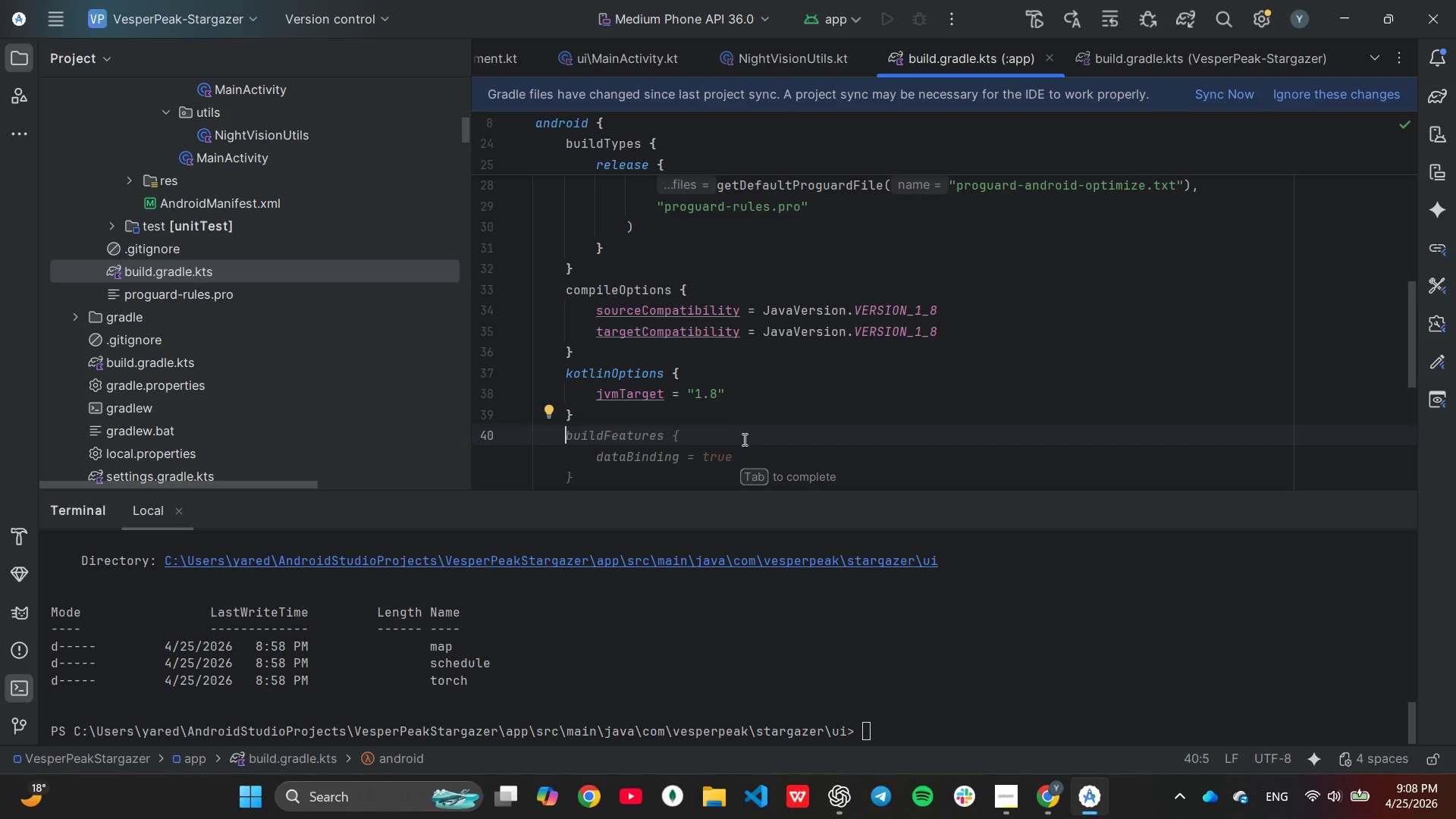 
key(Tab)
 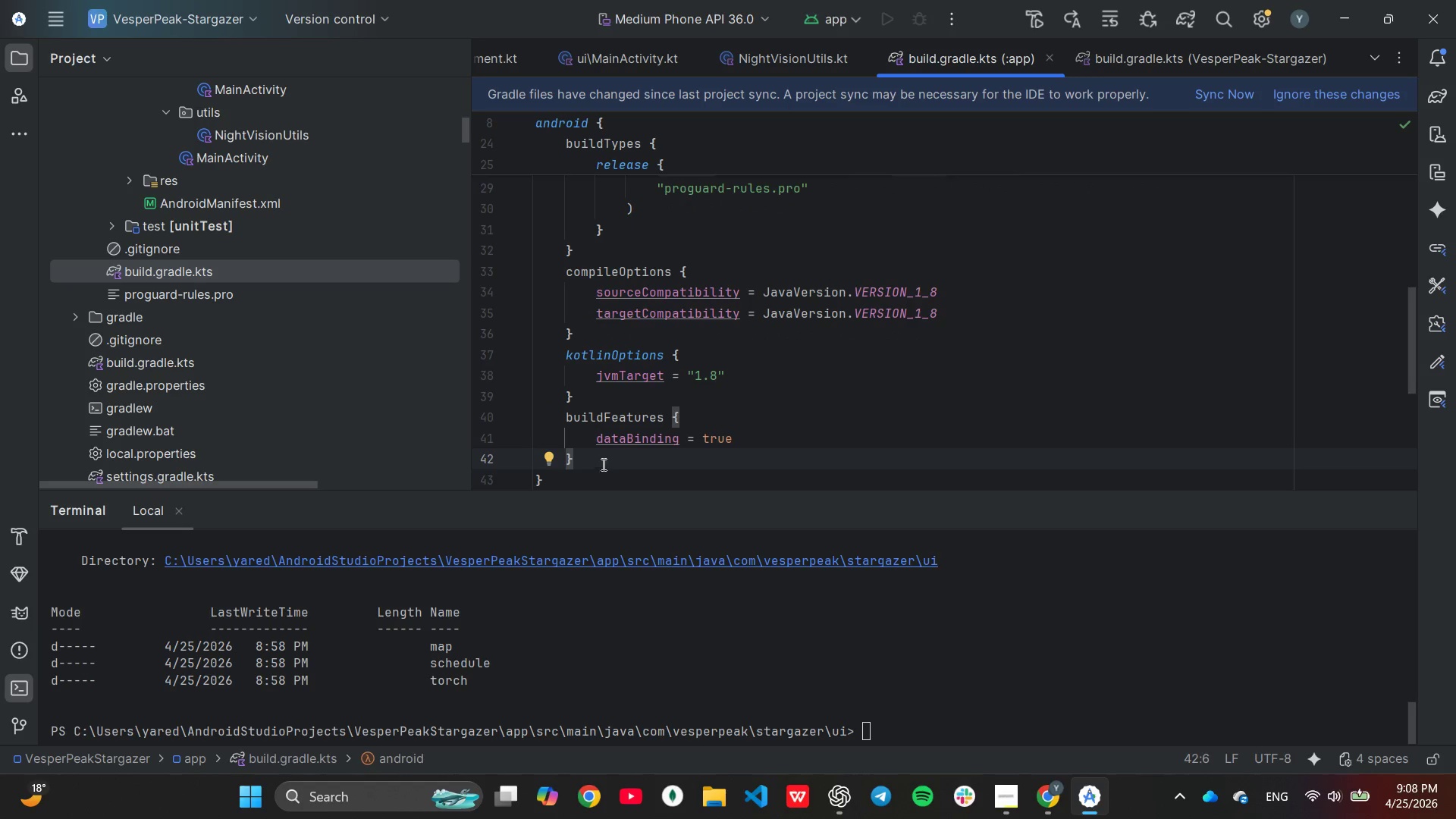 
left_click([626, 444])
 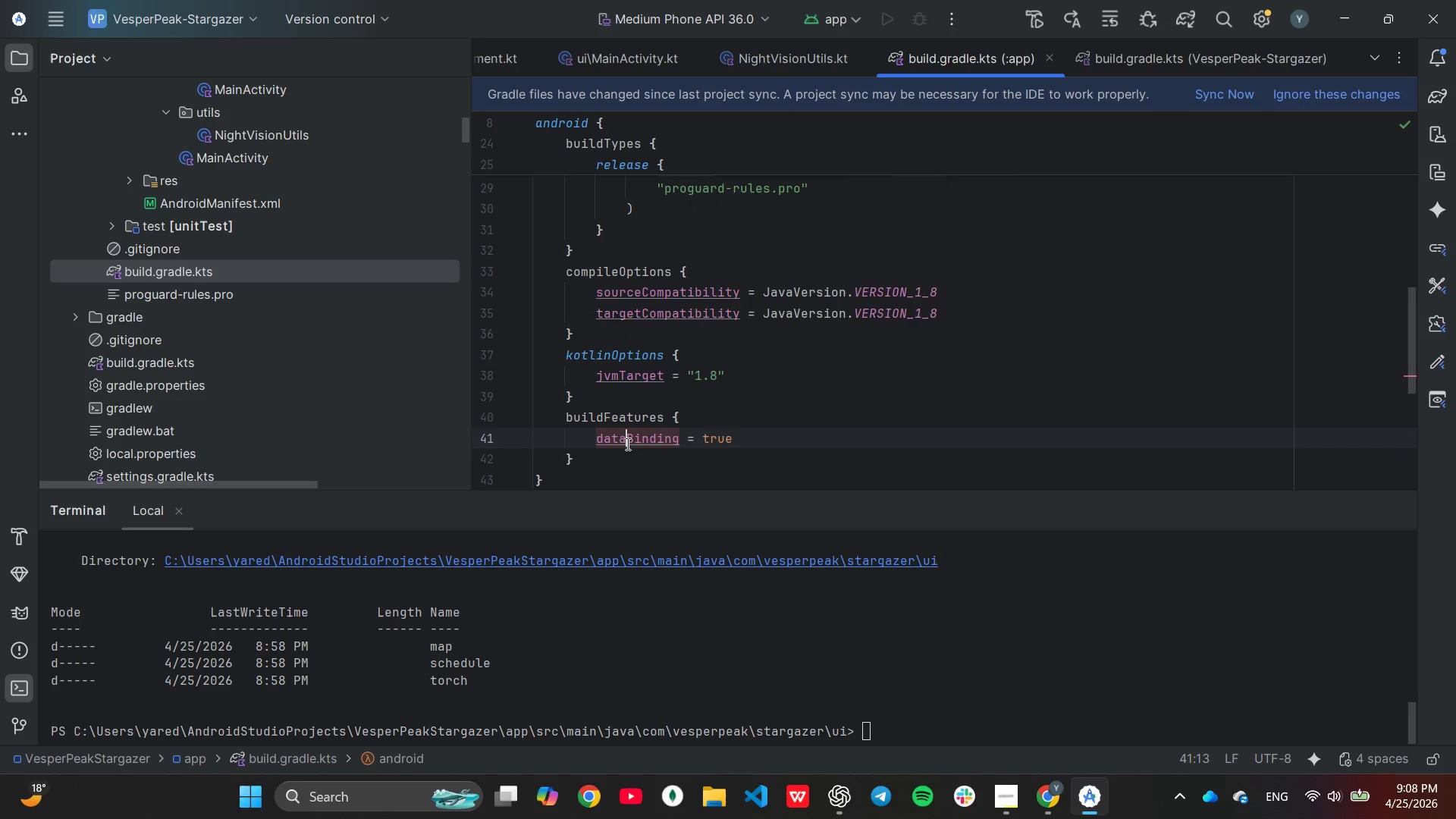 
key(Backspace)
key(Backspace)
key(Backspace)
key(Backspace)
type(view)
 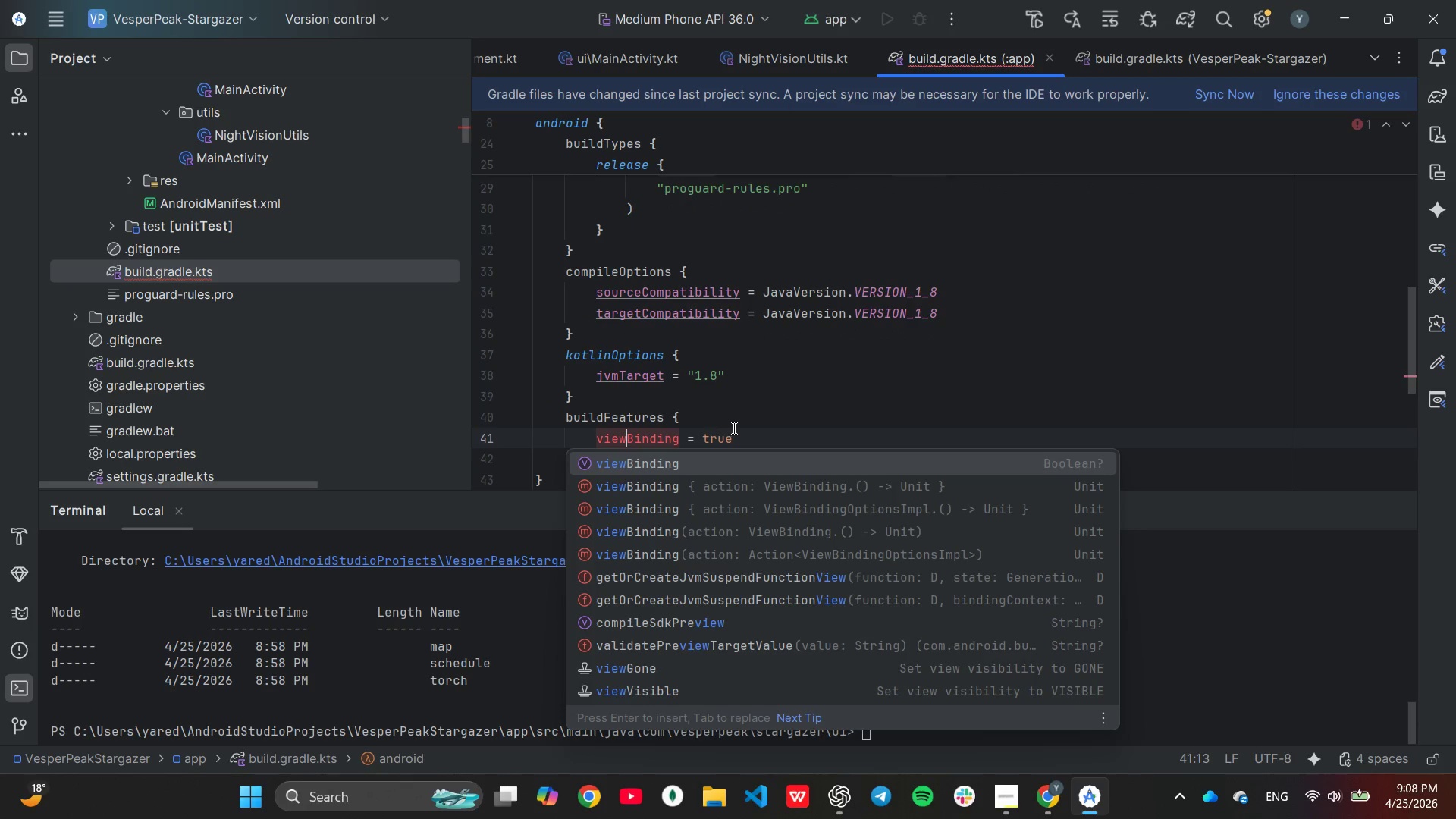 
left_click([733, 428])
 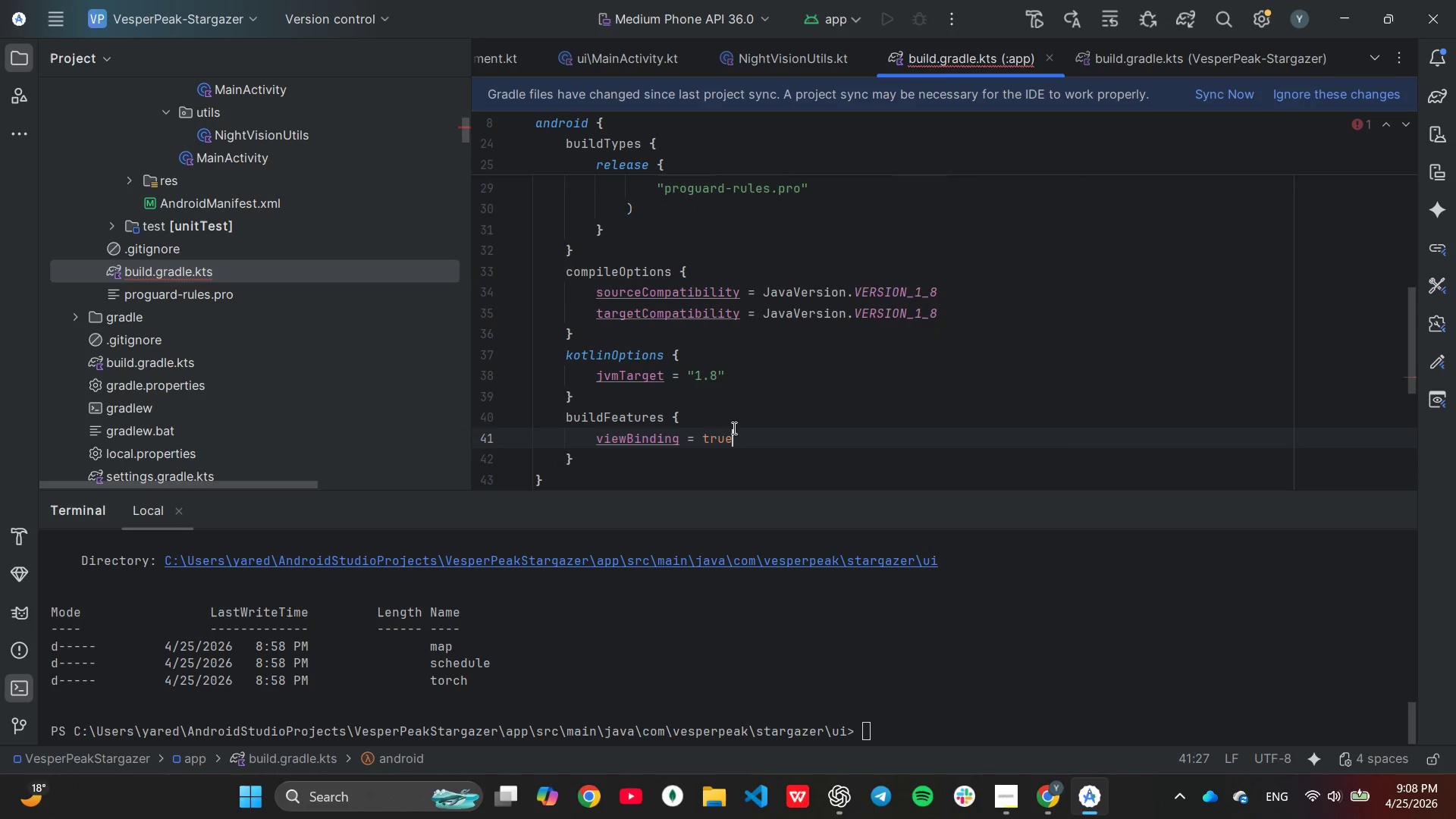 
scroll: coordinate [733, 428], scroll_direction: down, amount: 1.0
 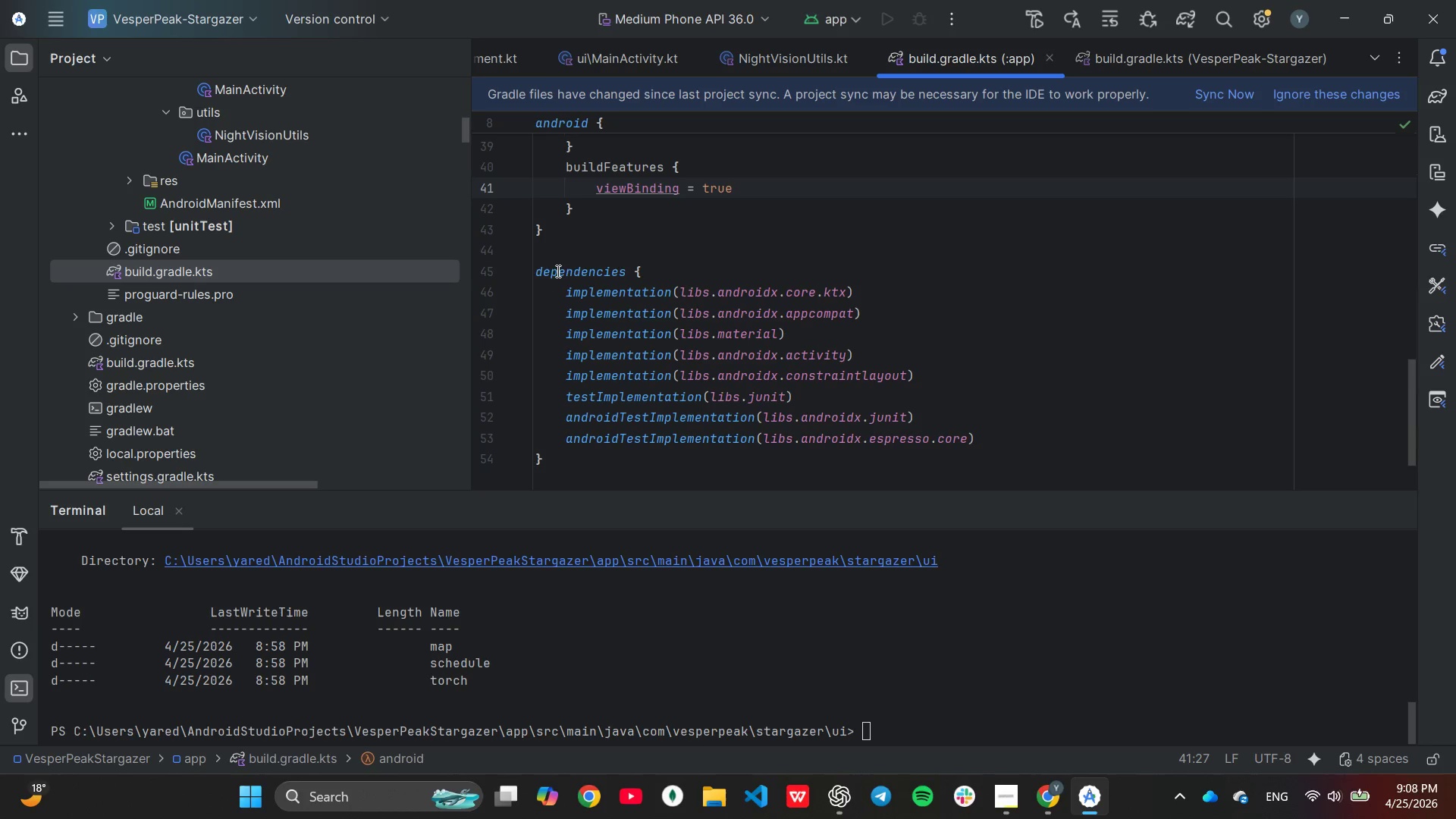 
wait(5.21)
 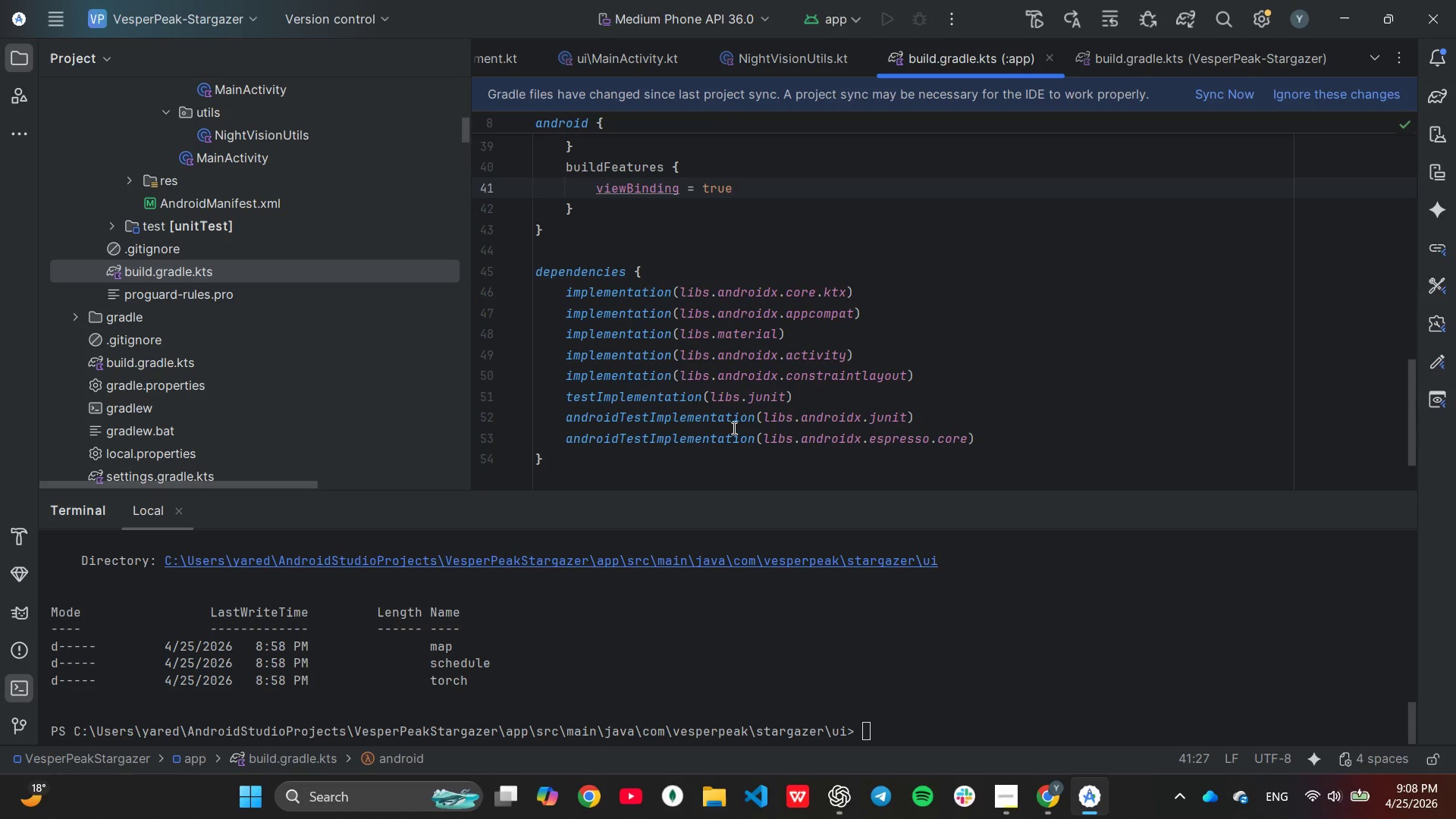 
mouse_move([546, 265])
 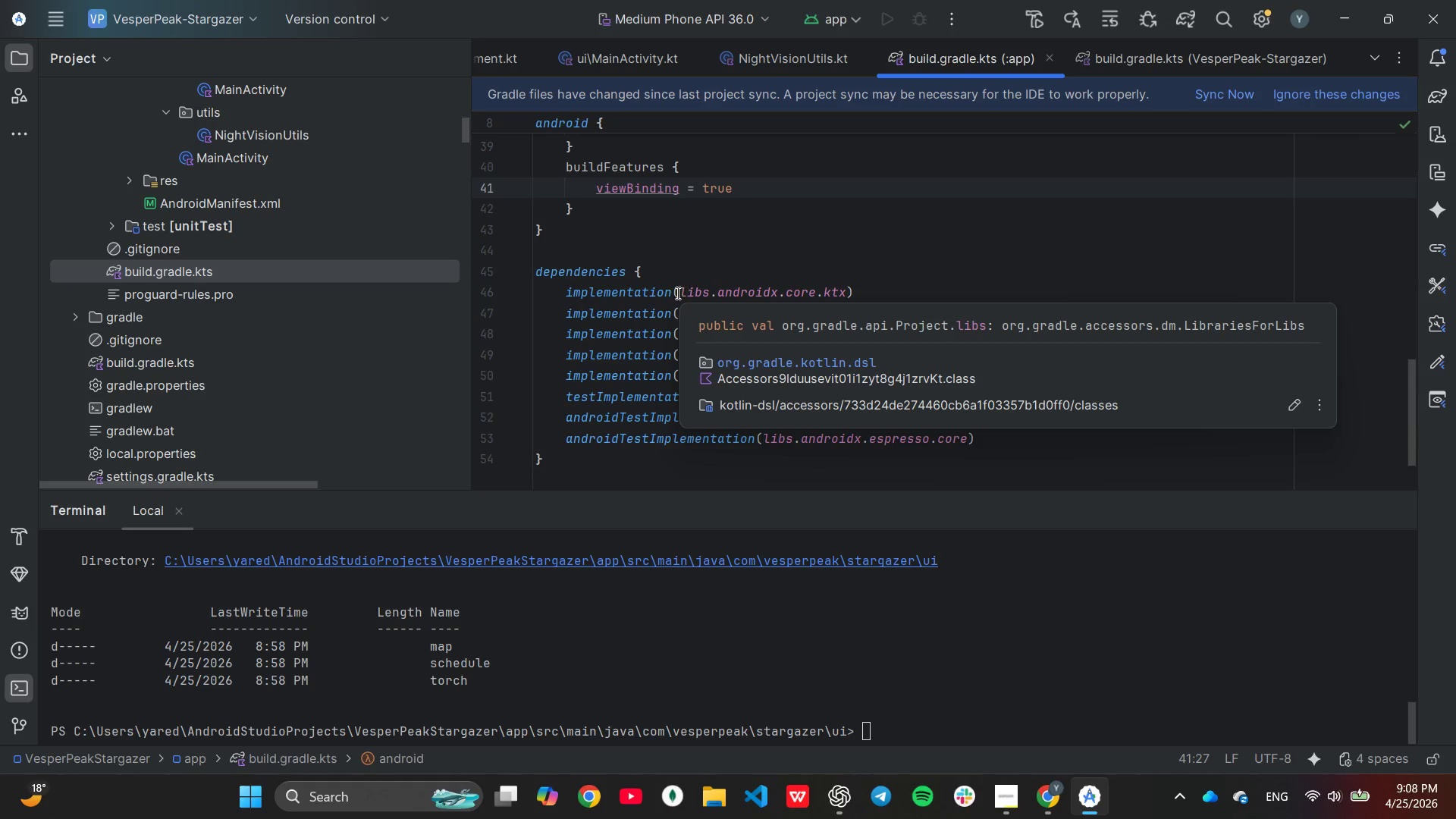 
left_click_drag(start_coordinate=[672, 293], to_coordinate=[973, 435])
 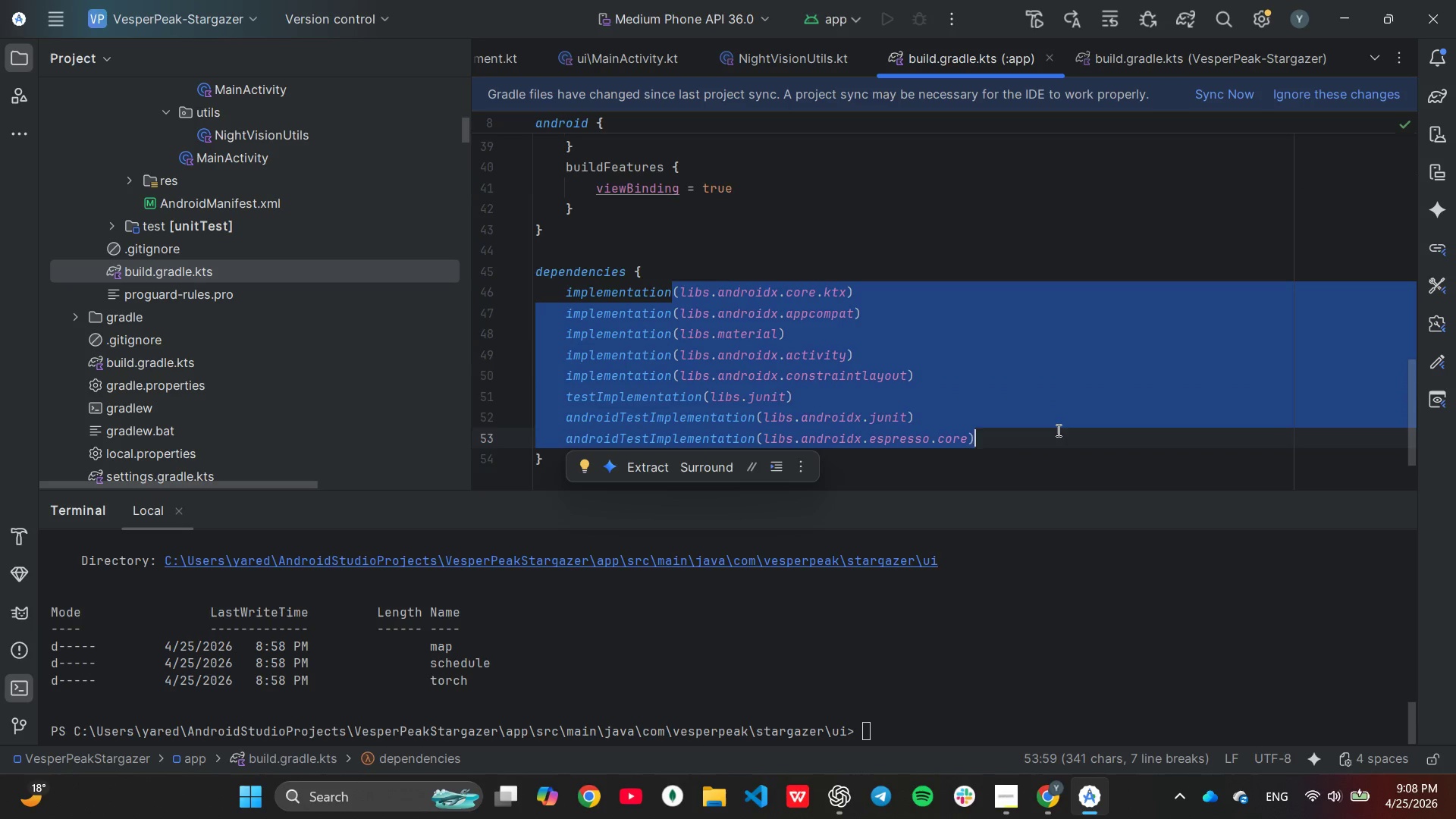 
key(Backspace)
 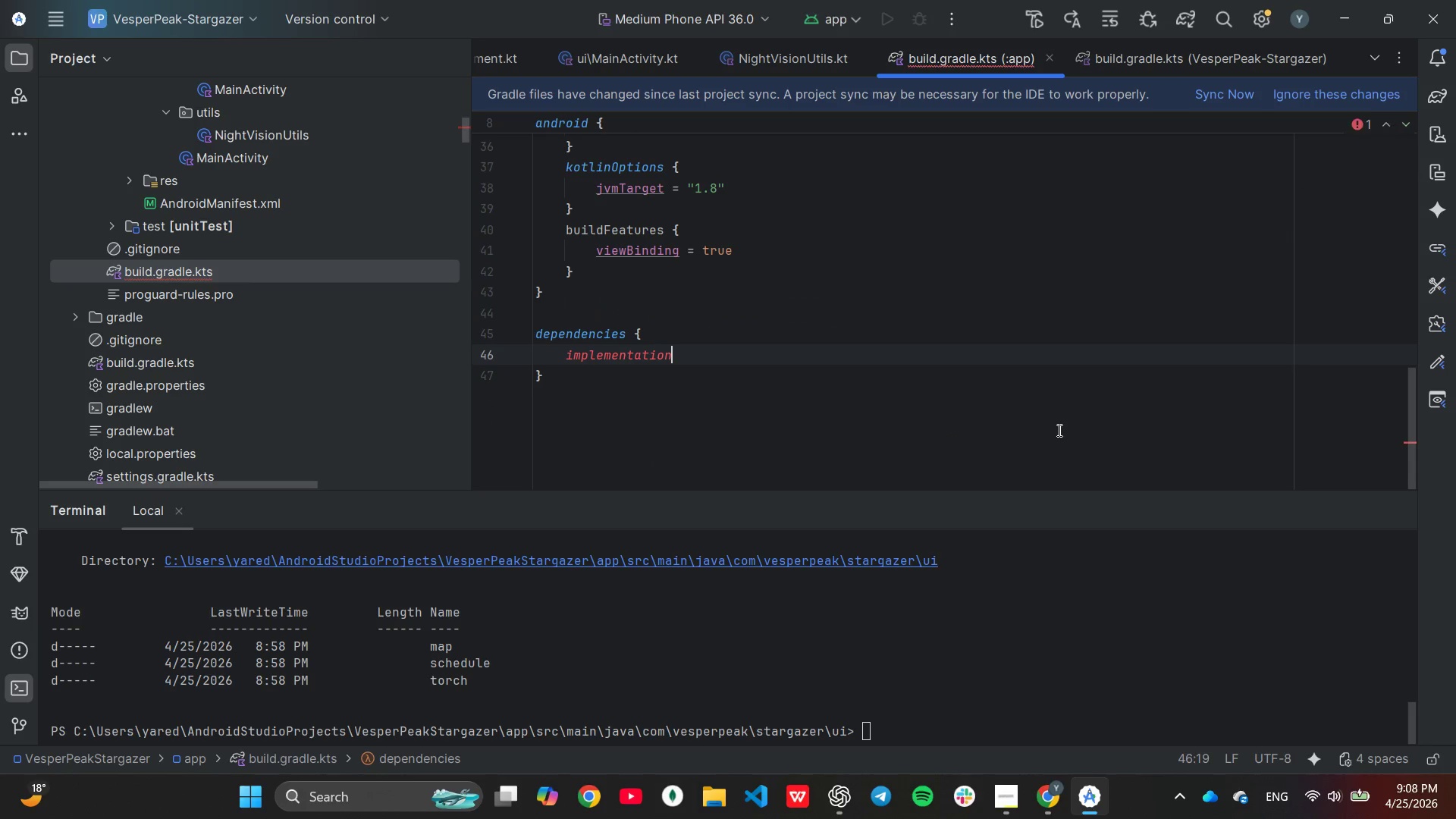 
key(Shift+9)
 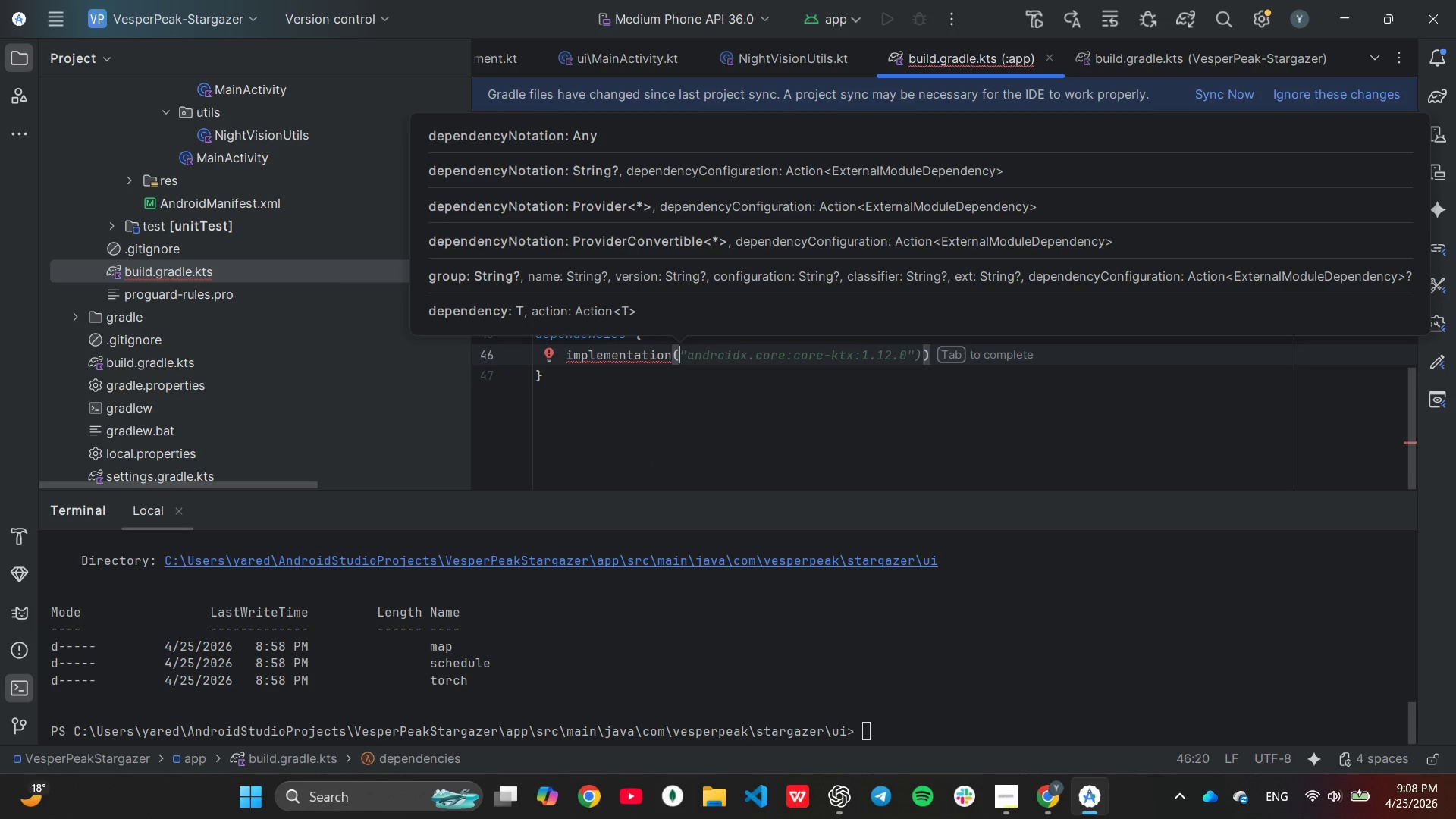 
wait(5.55)
 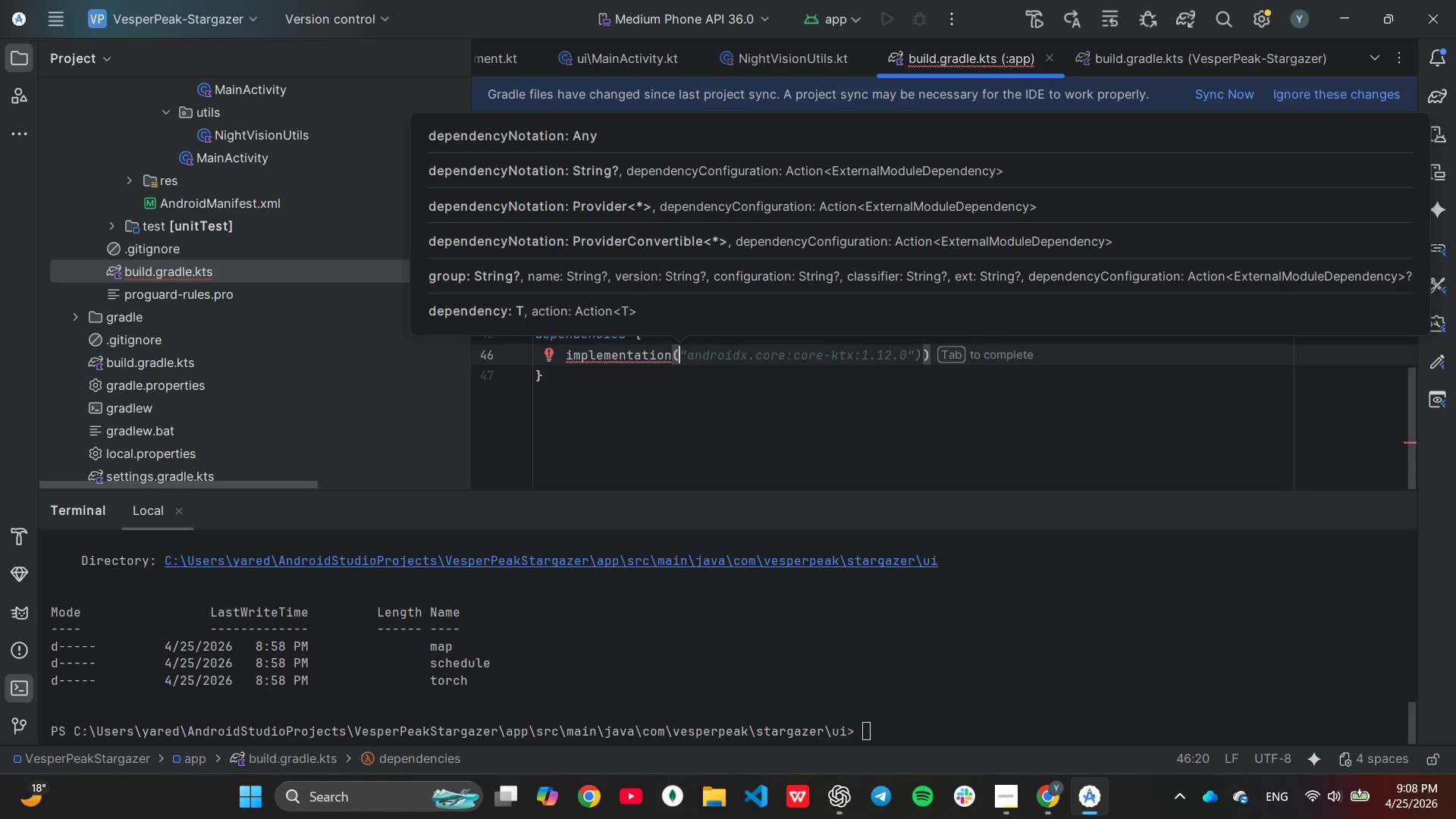 
key(Tab)
 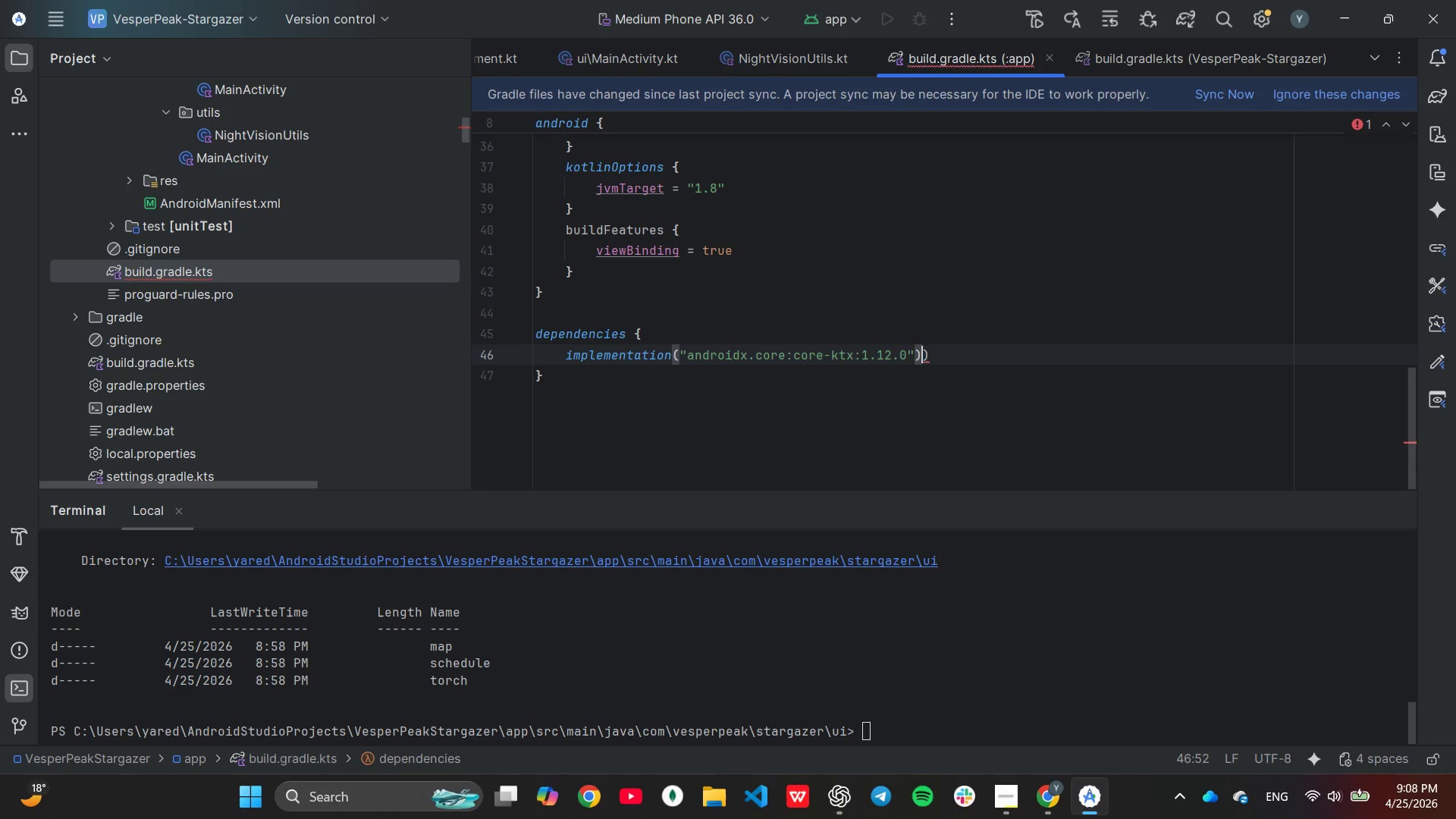 
key(Backspace)
 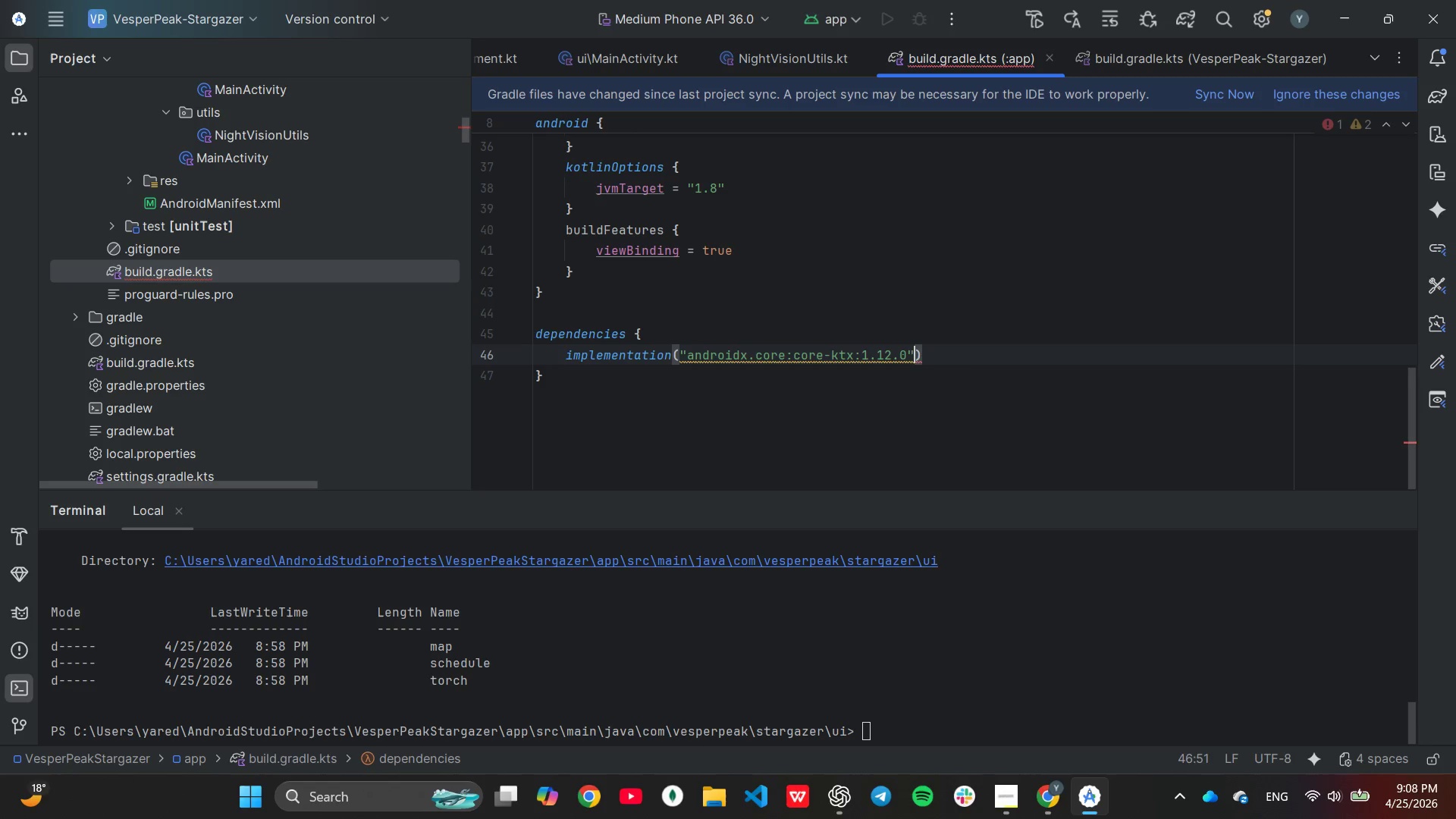 
key(ArrowRight)
 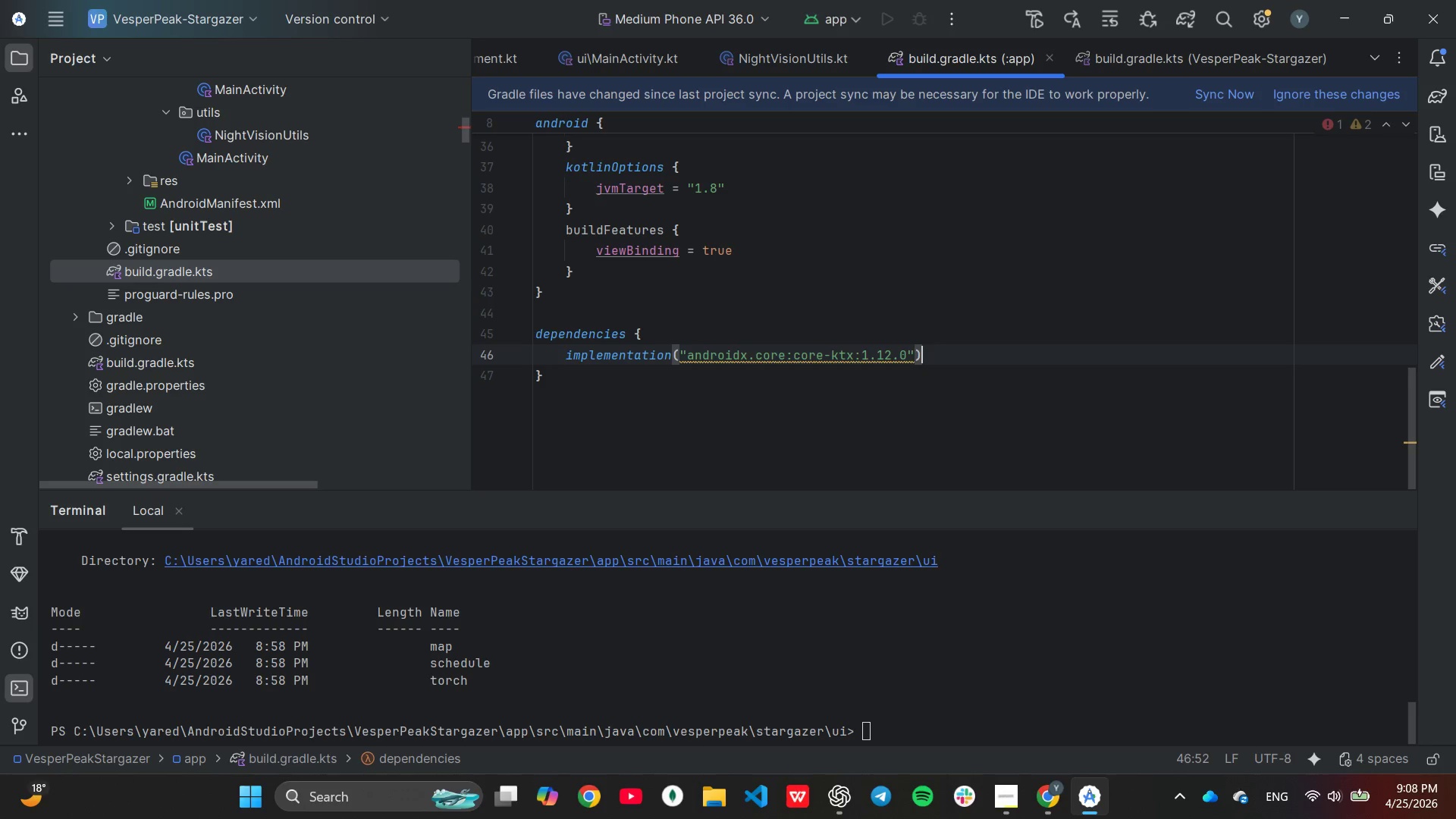 
key(Enter)
 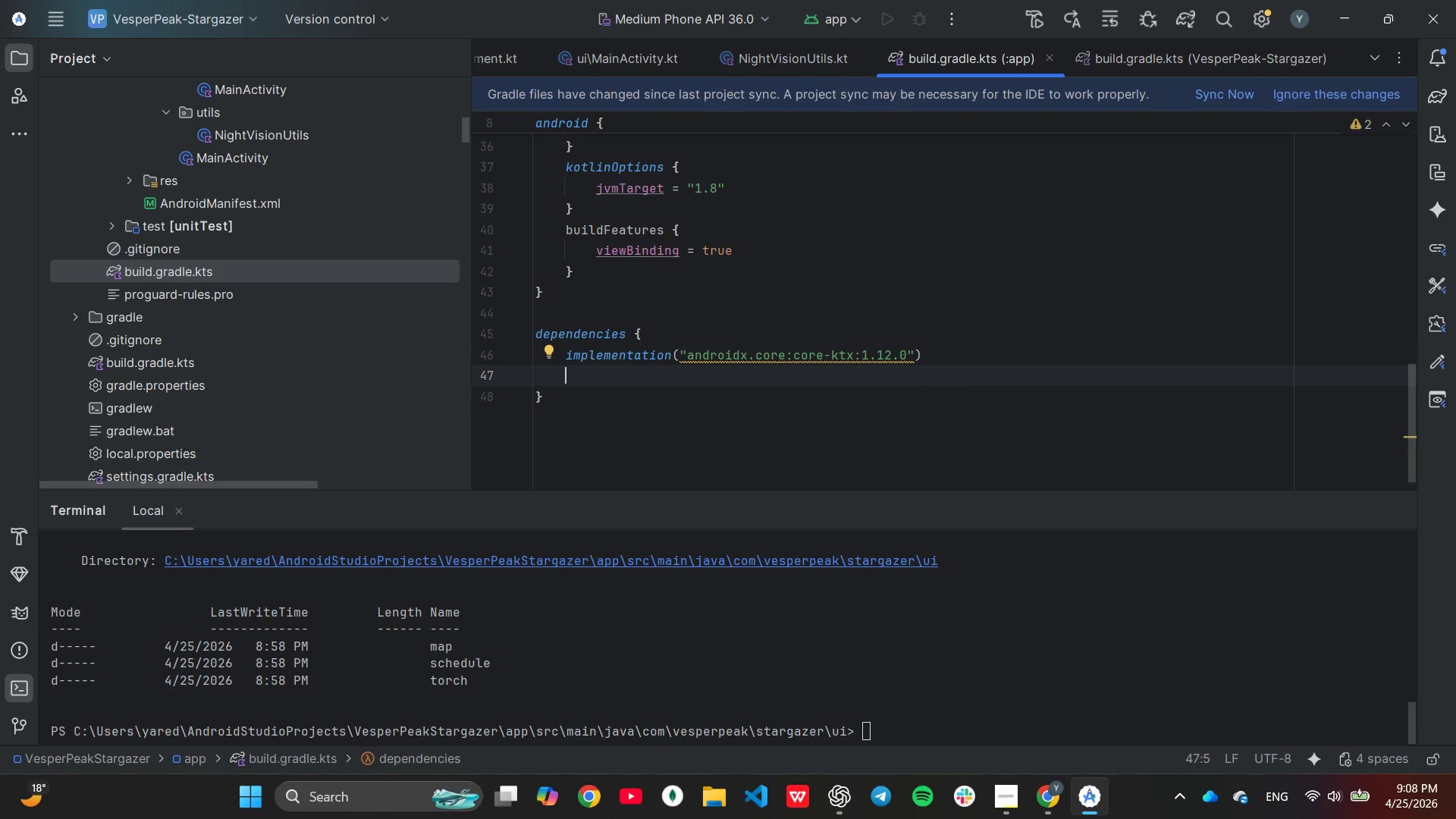 
type(Im)
key(Backspace)
key(Backspace)
type(impl)
key(Tab)
 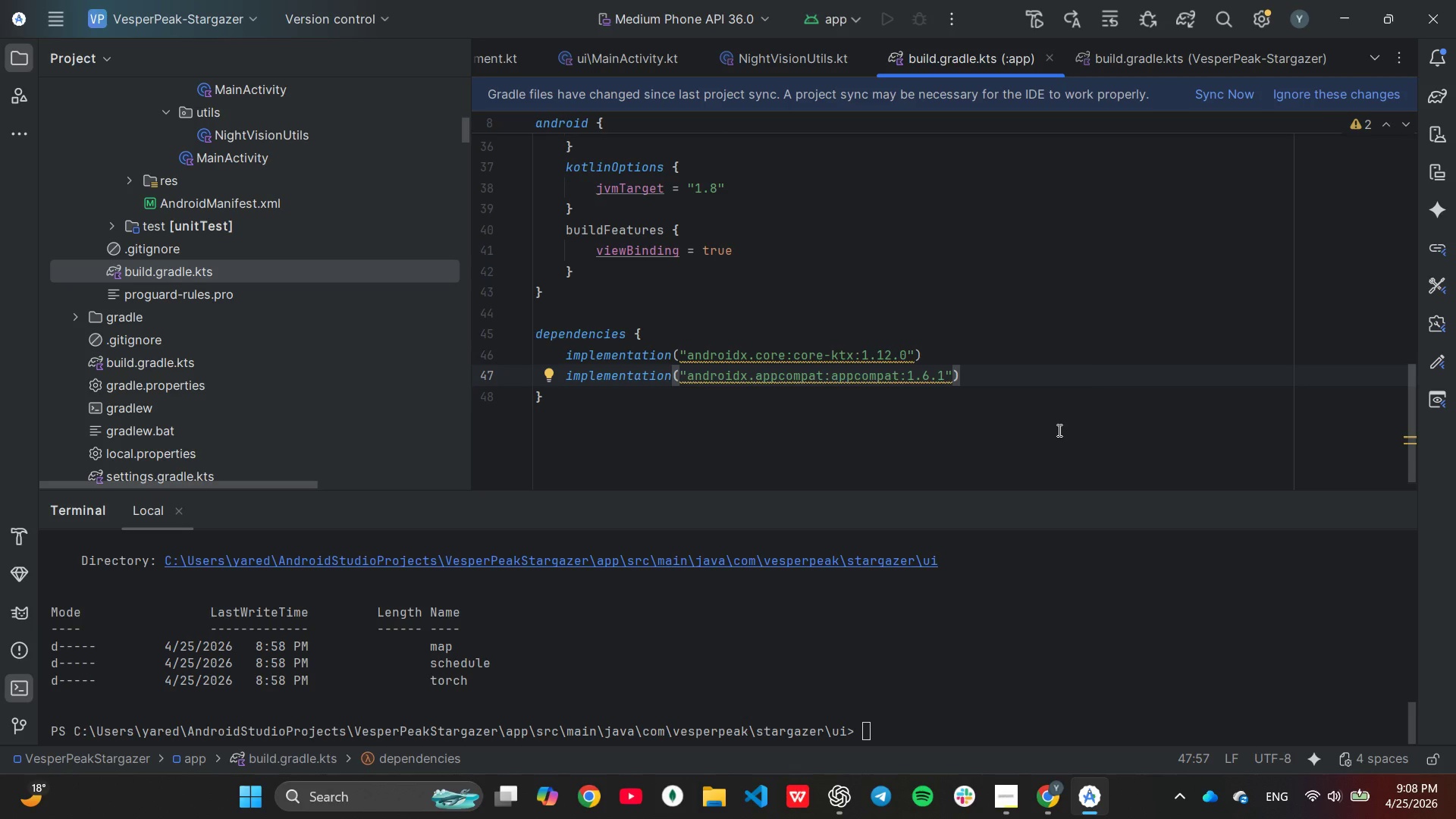 
key(Enter)
 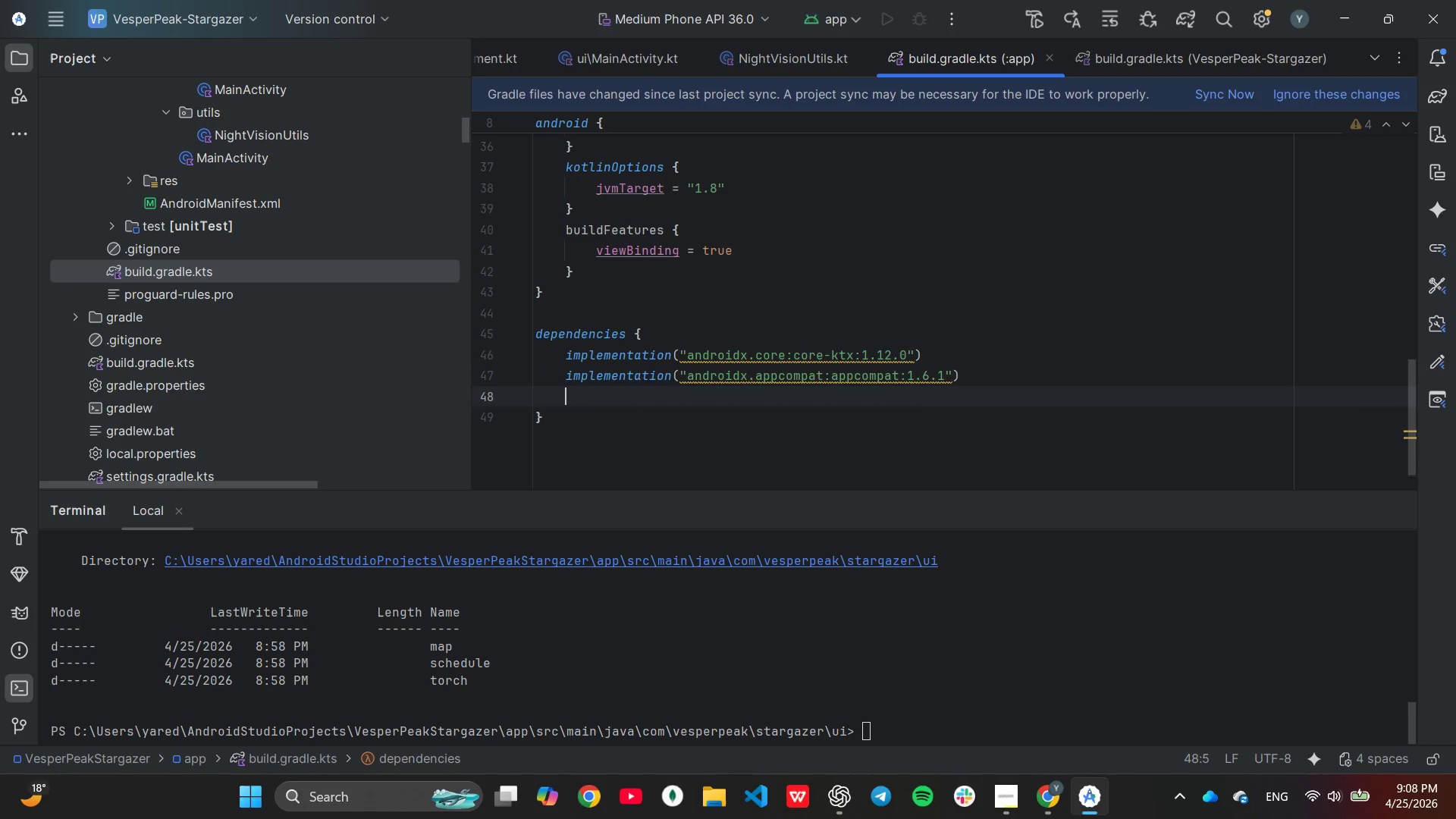 
type(impl)
 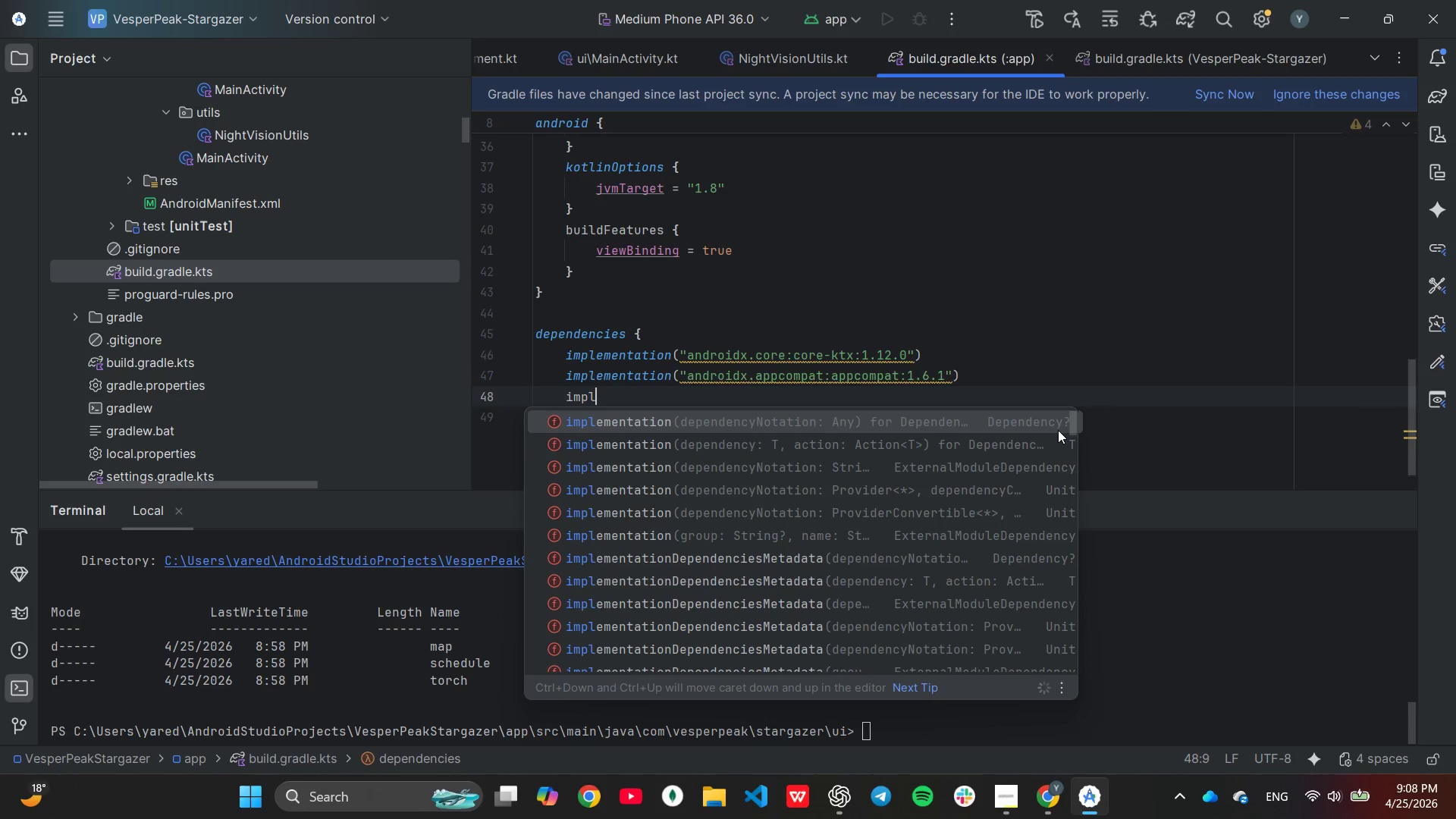 
key(Enter)
 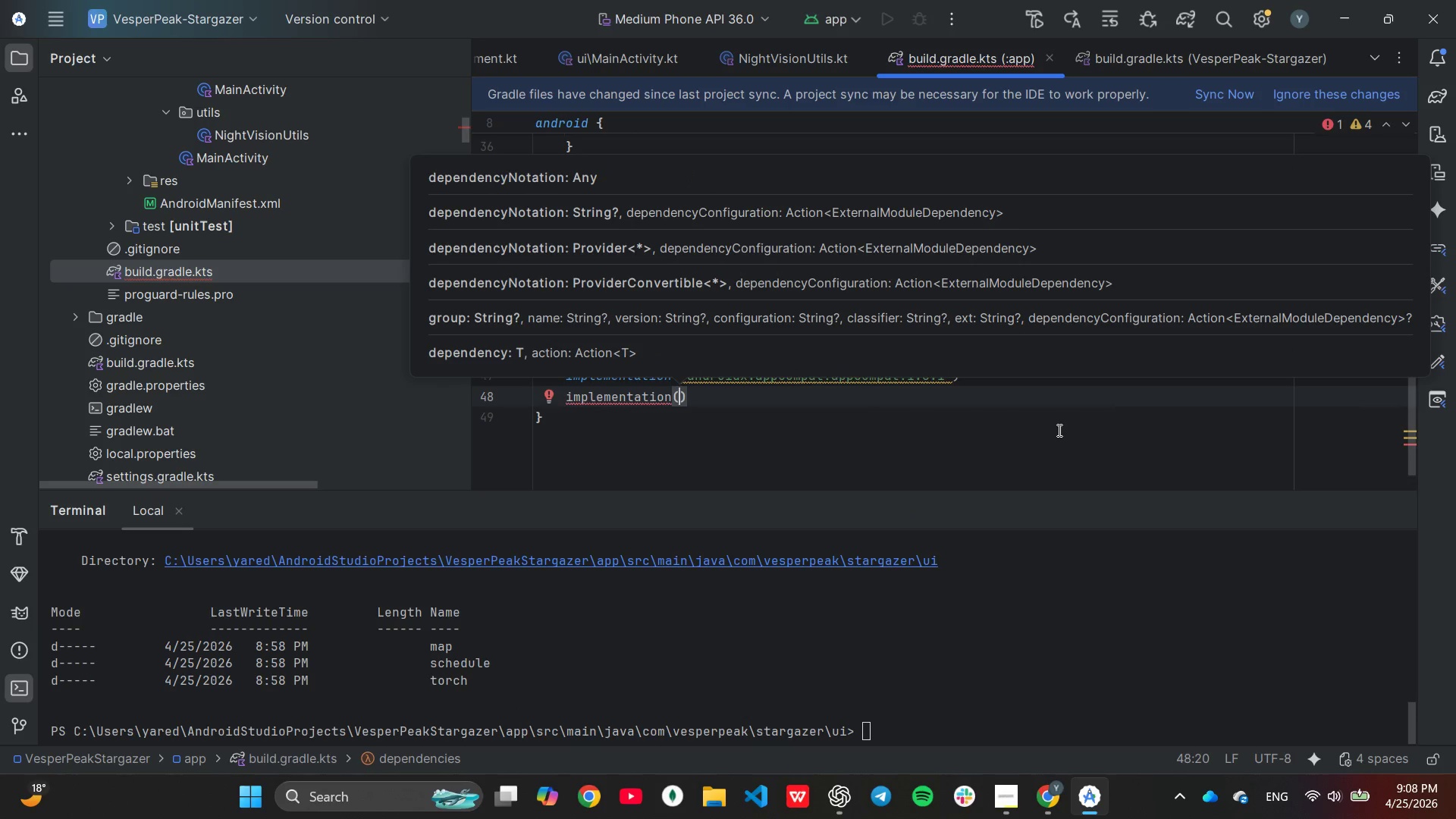 
key(Shift+Quote)
 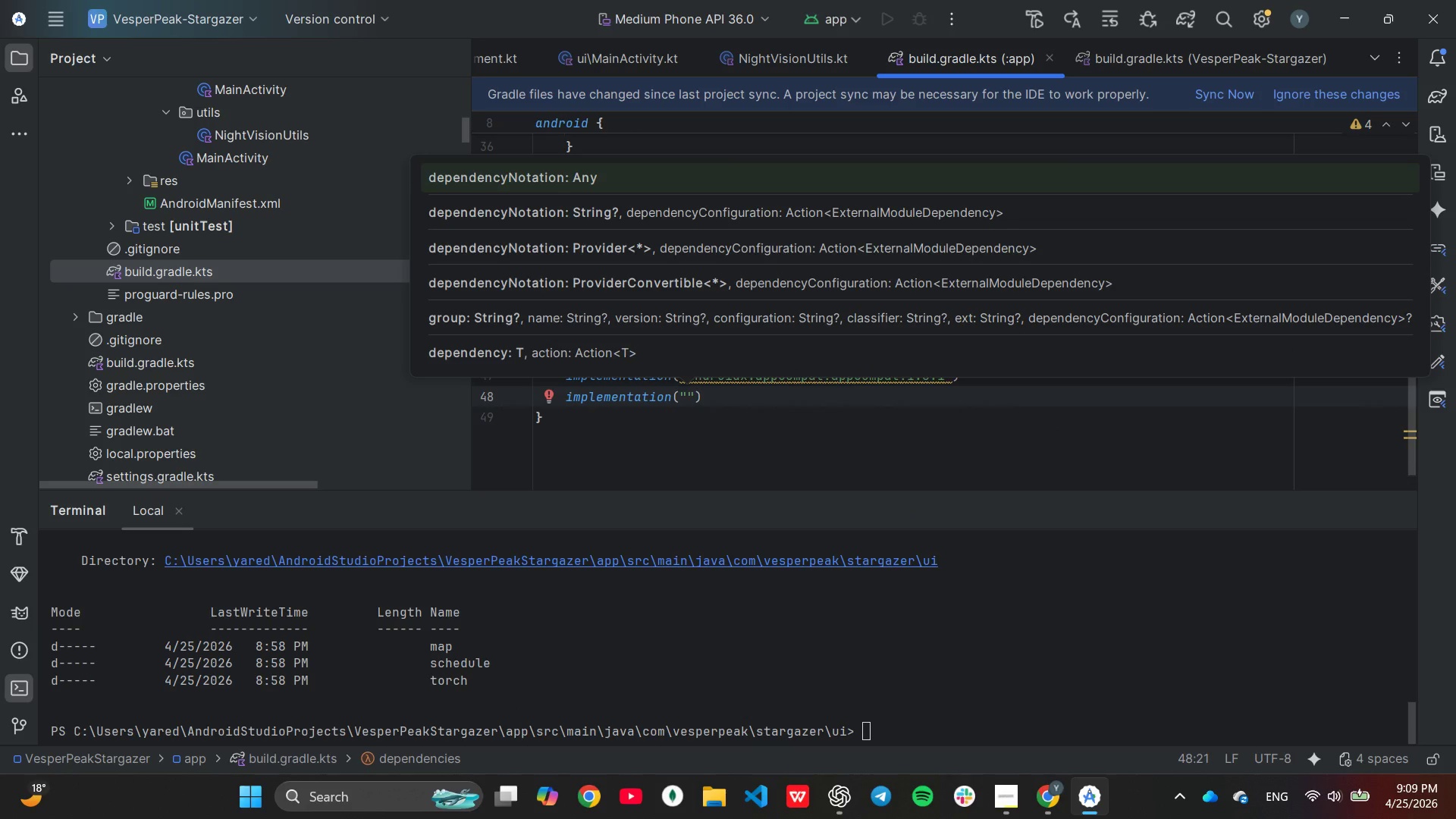 
type(com.google)
 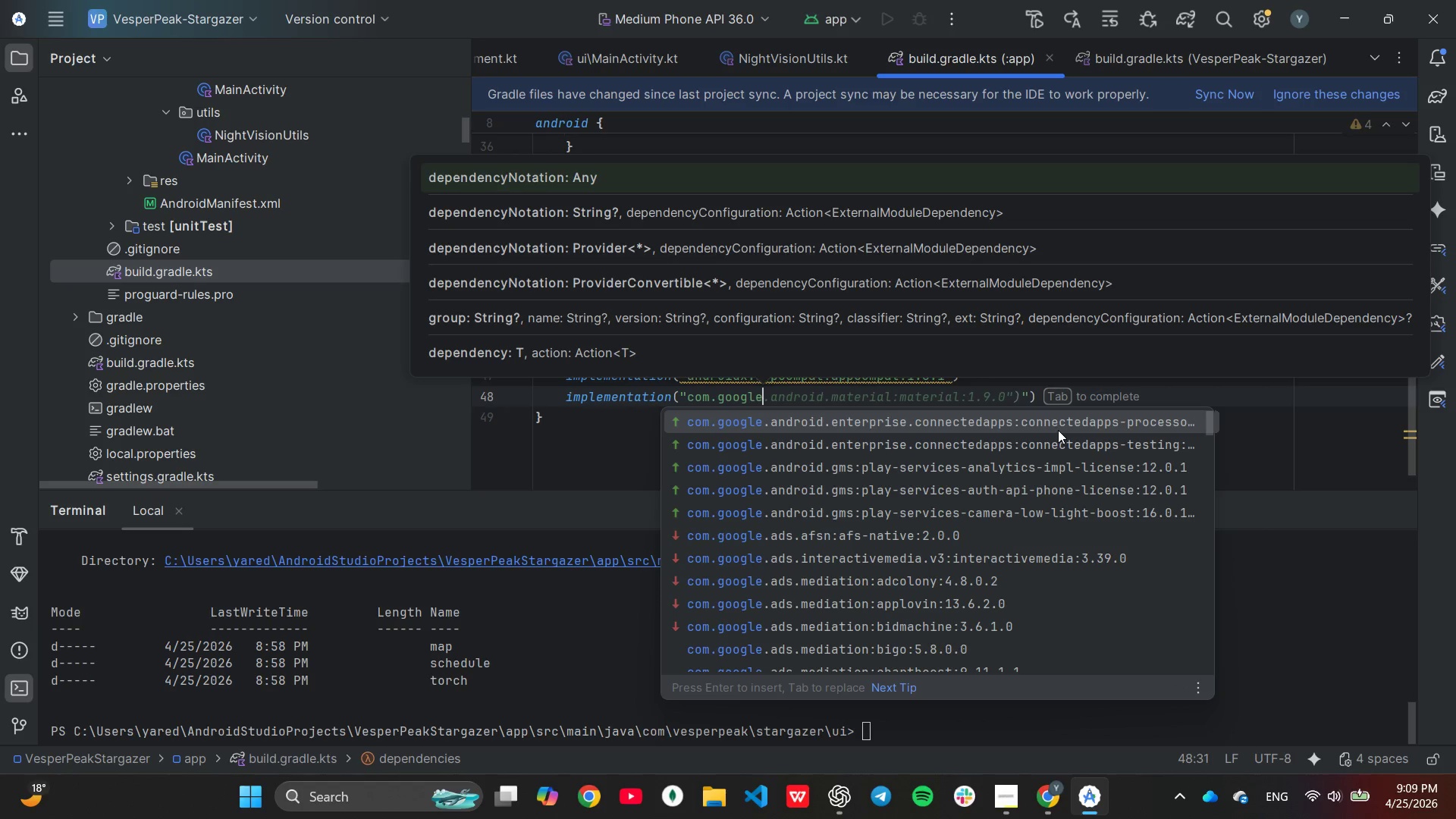 
wait(7.39)
 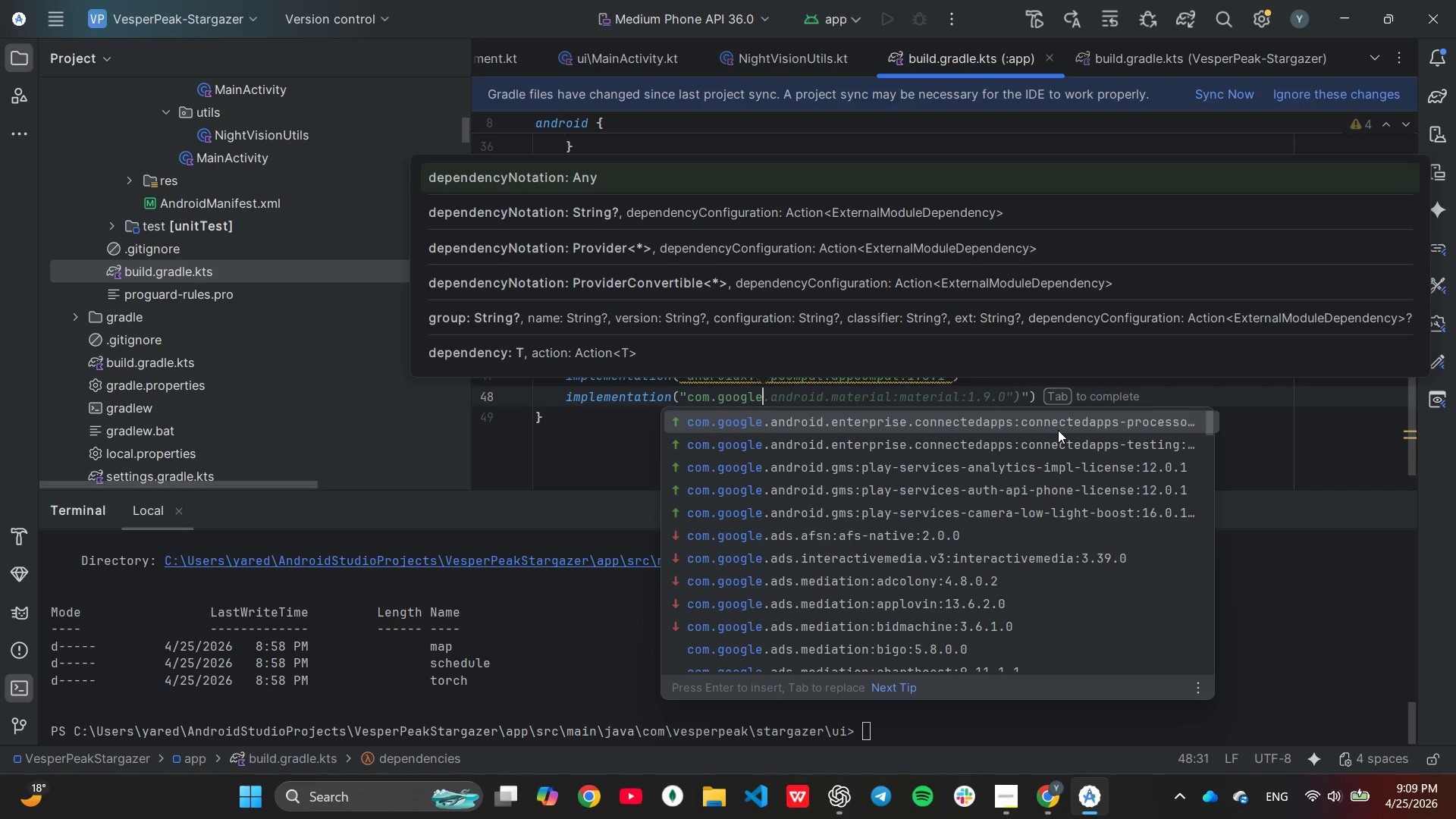 
key(Tab)
 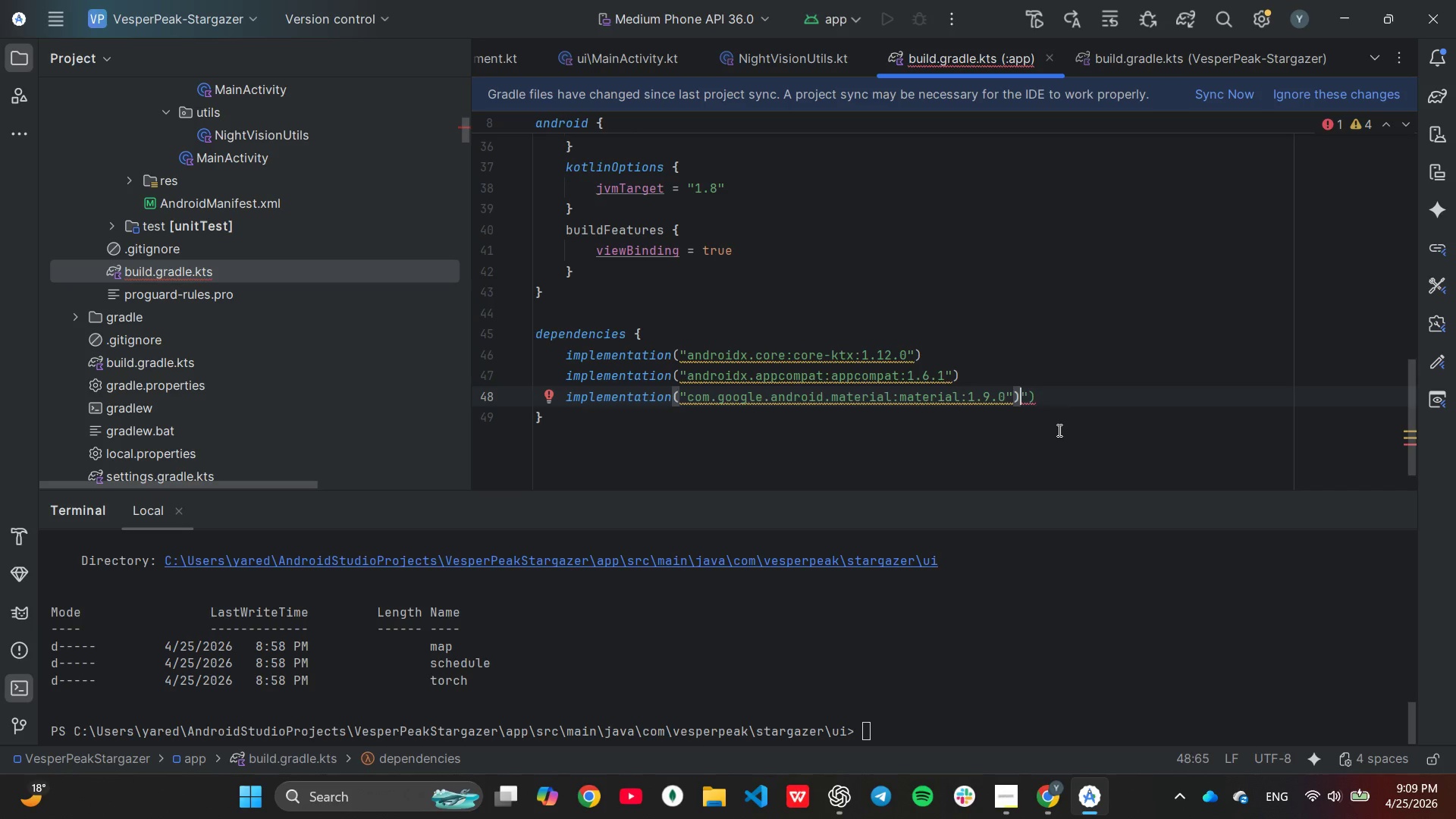 
key(ArrowLeft)
 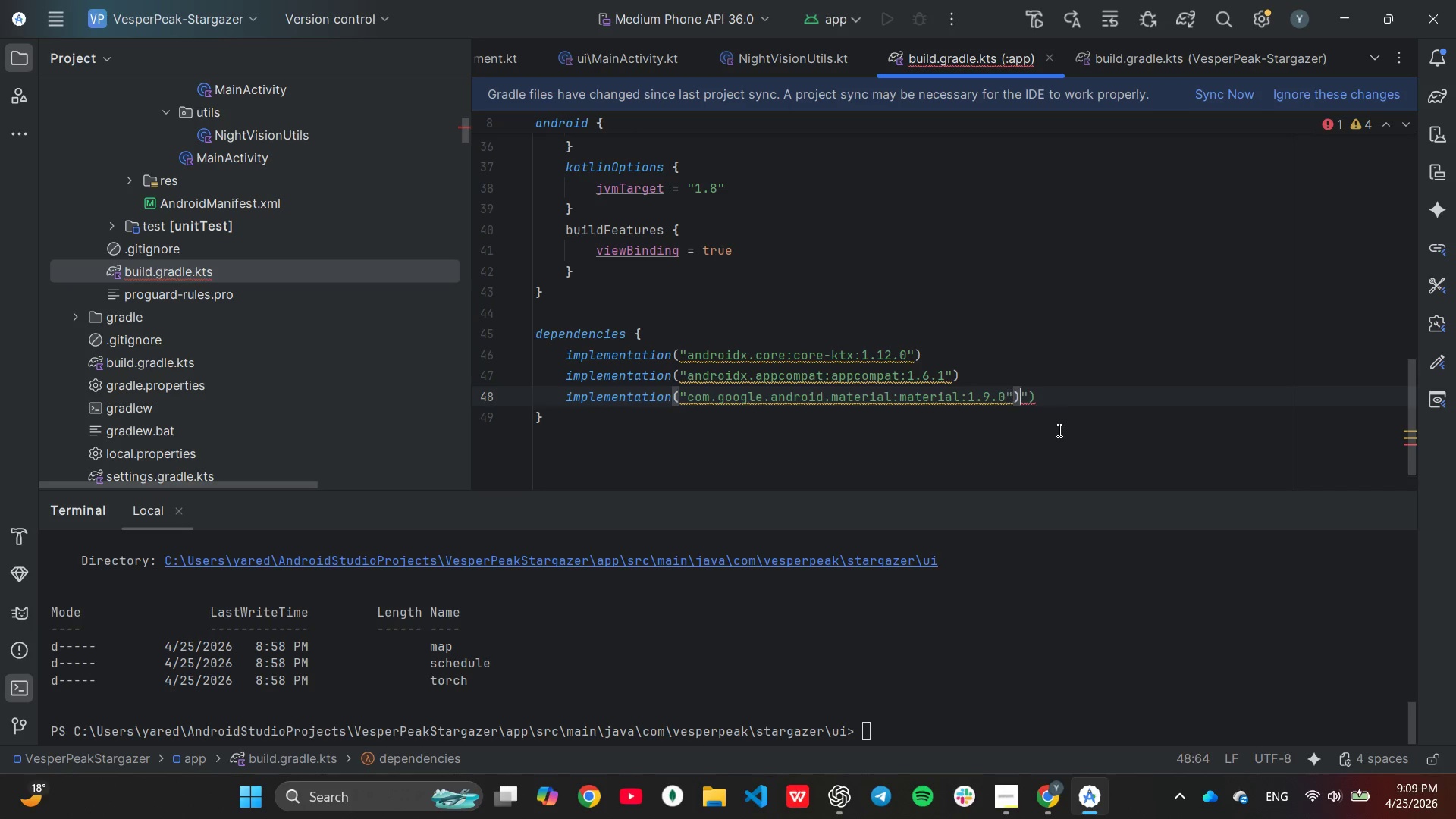 
key(ArrowRight)
 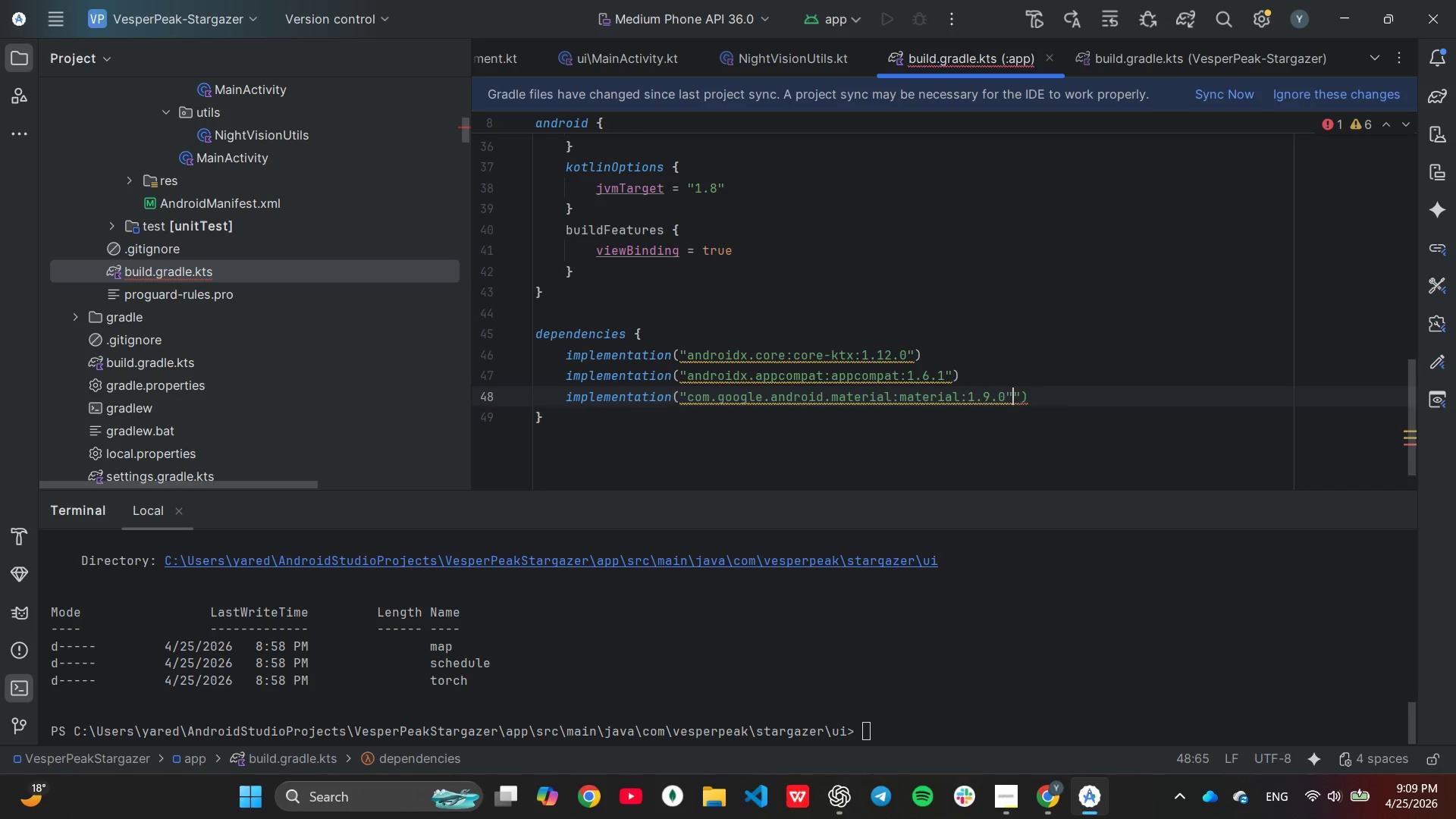 
key(Backspace)
 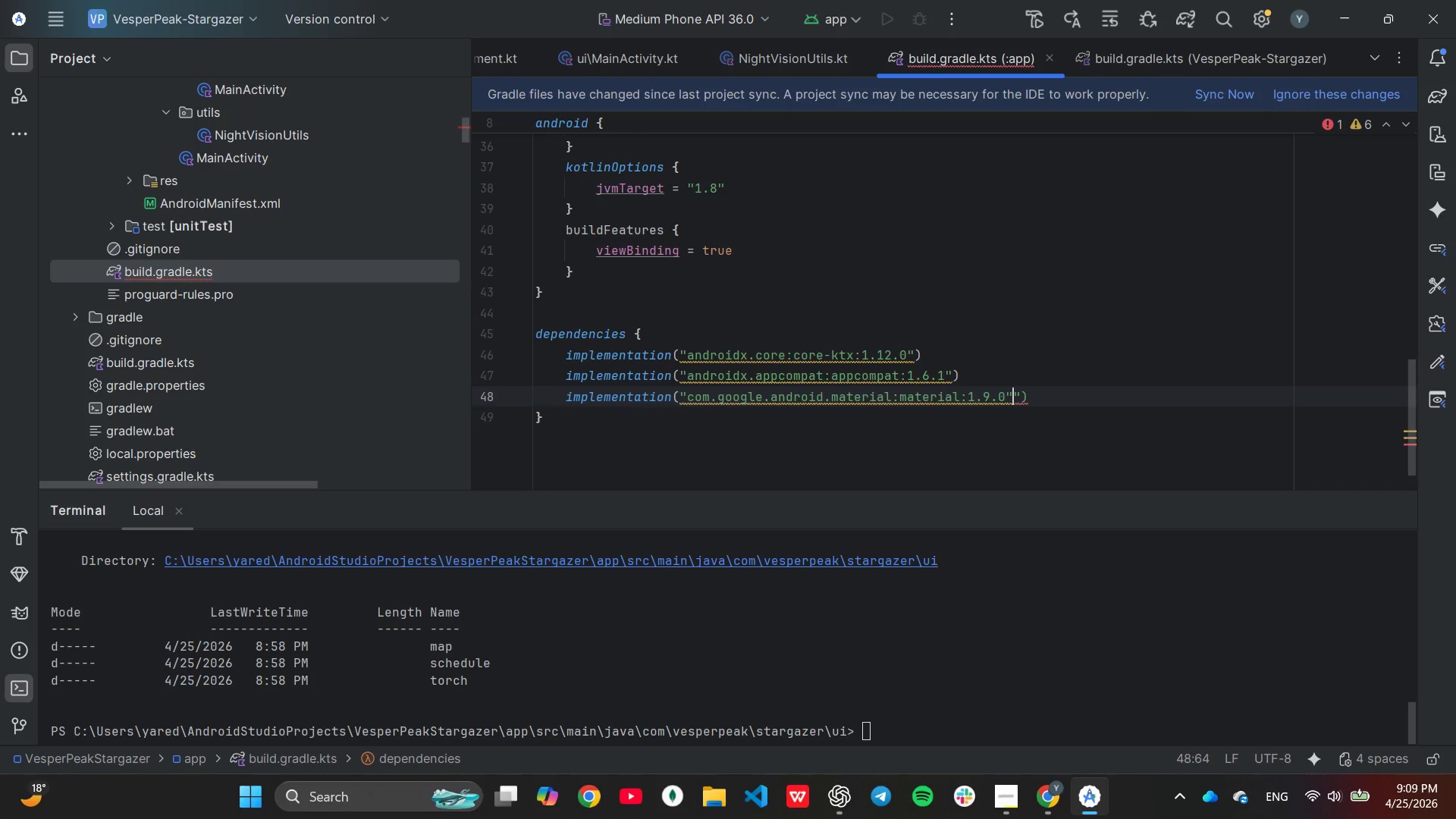 
key(Backspace)
 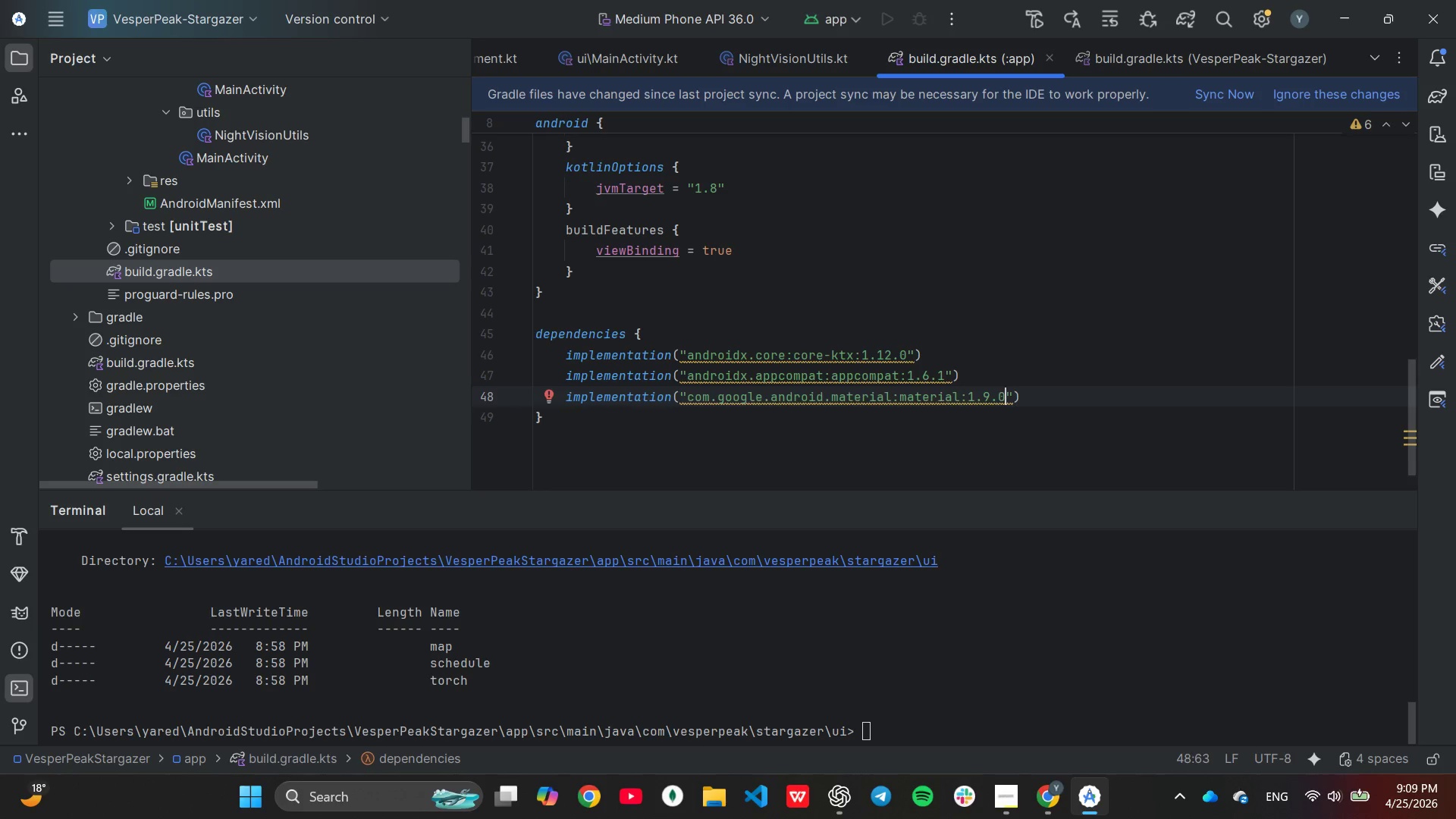 
key(ArrowLeft)
 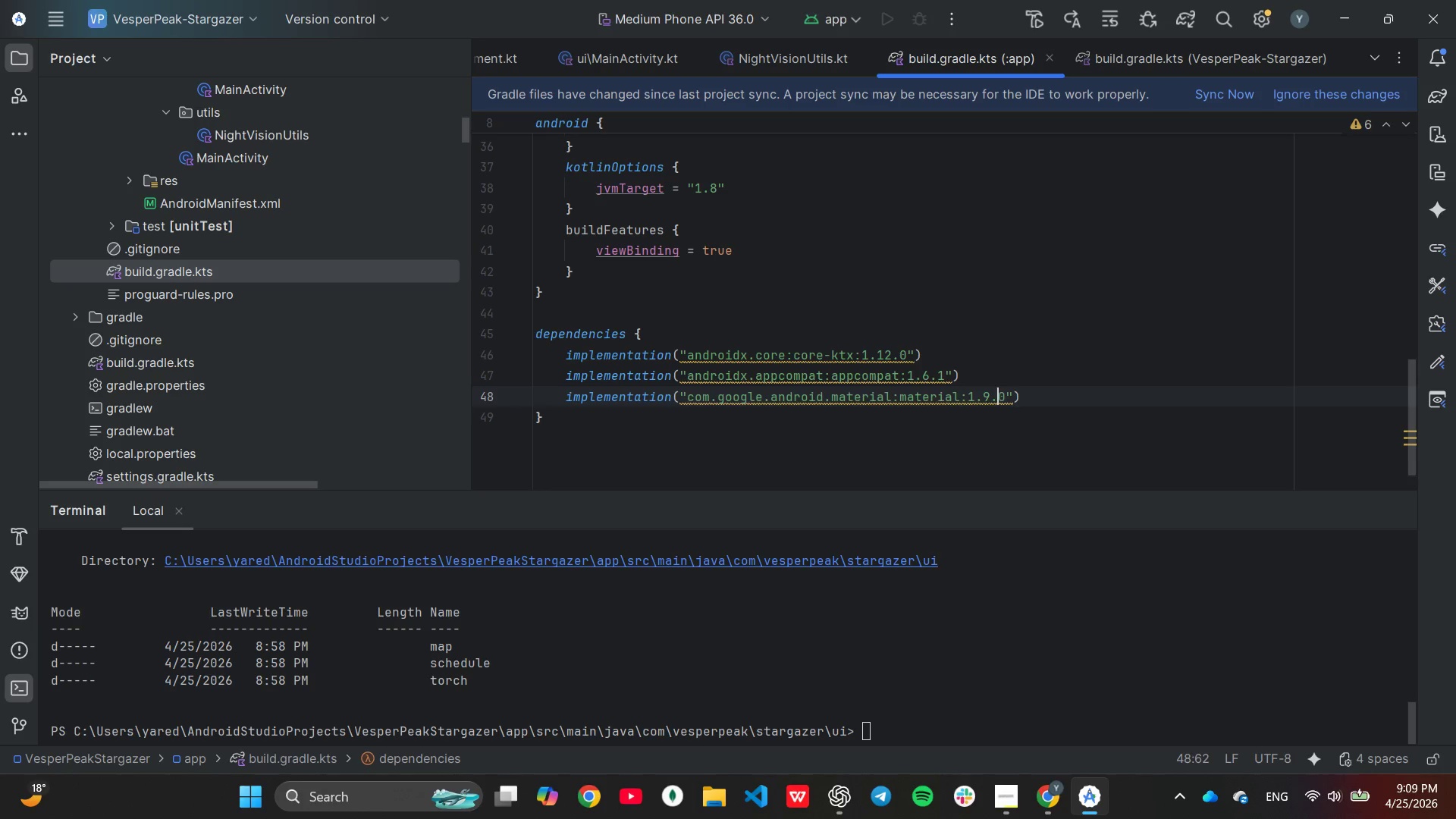 
key(ArrowLeft)
 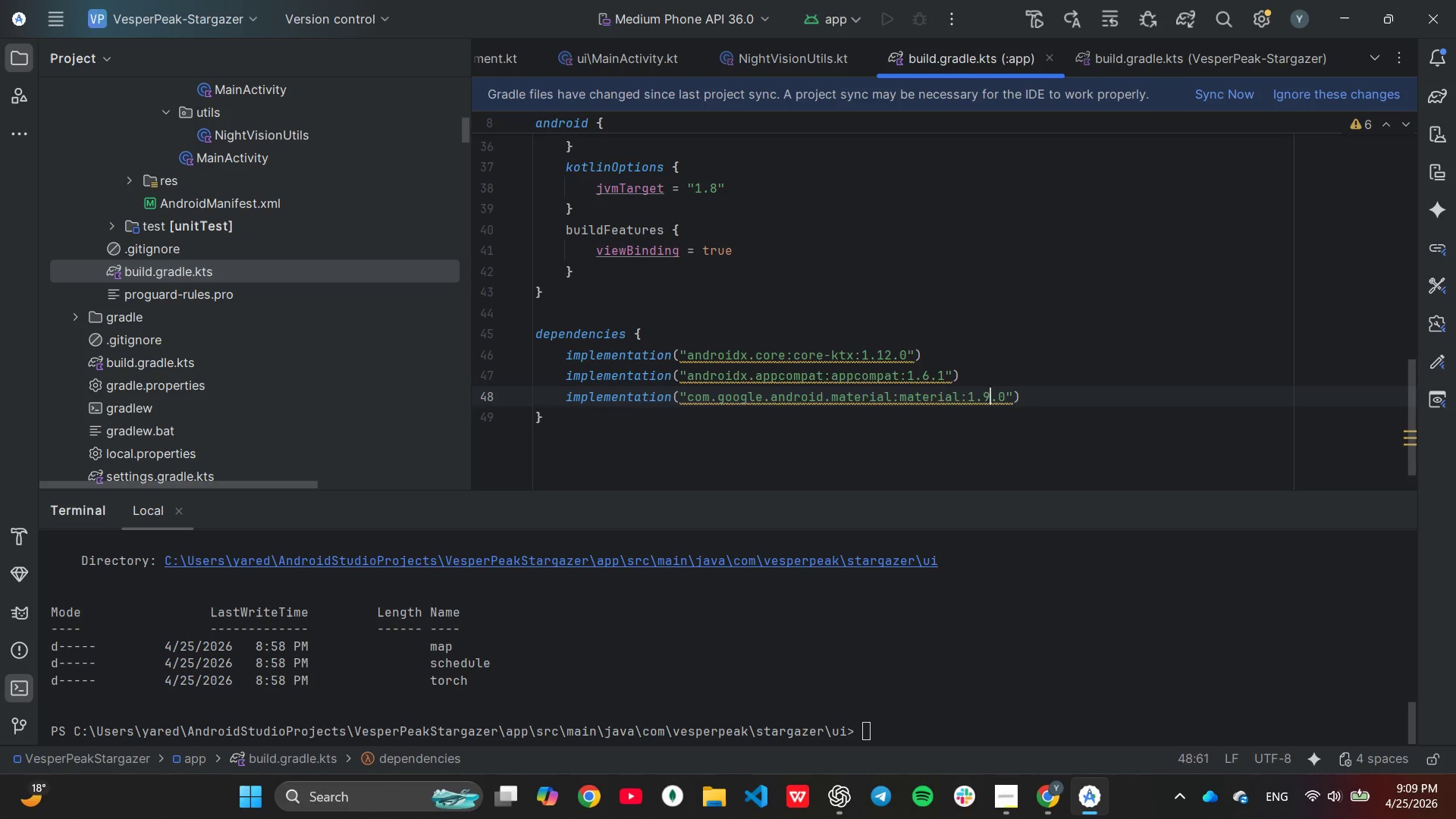 
key(Backspace)
type(11[End])
 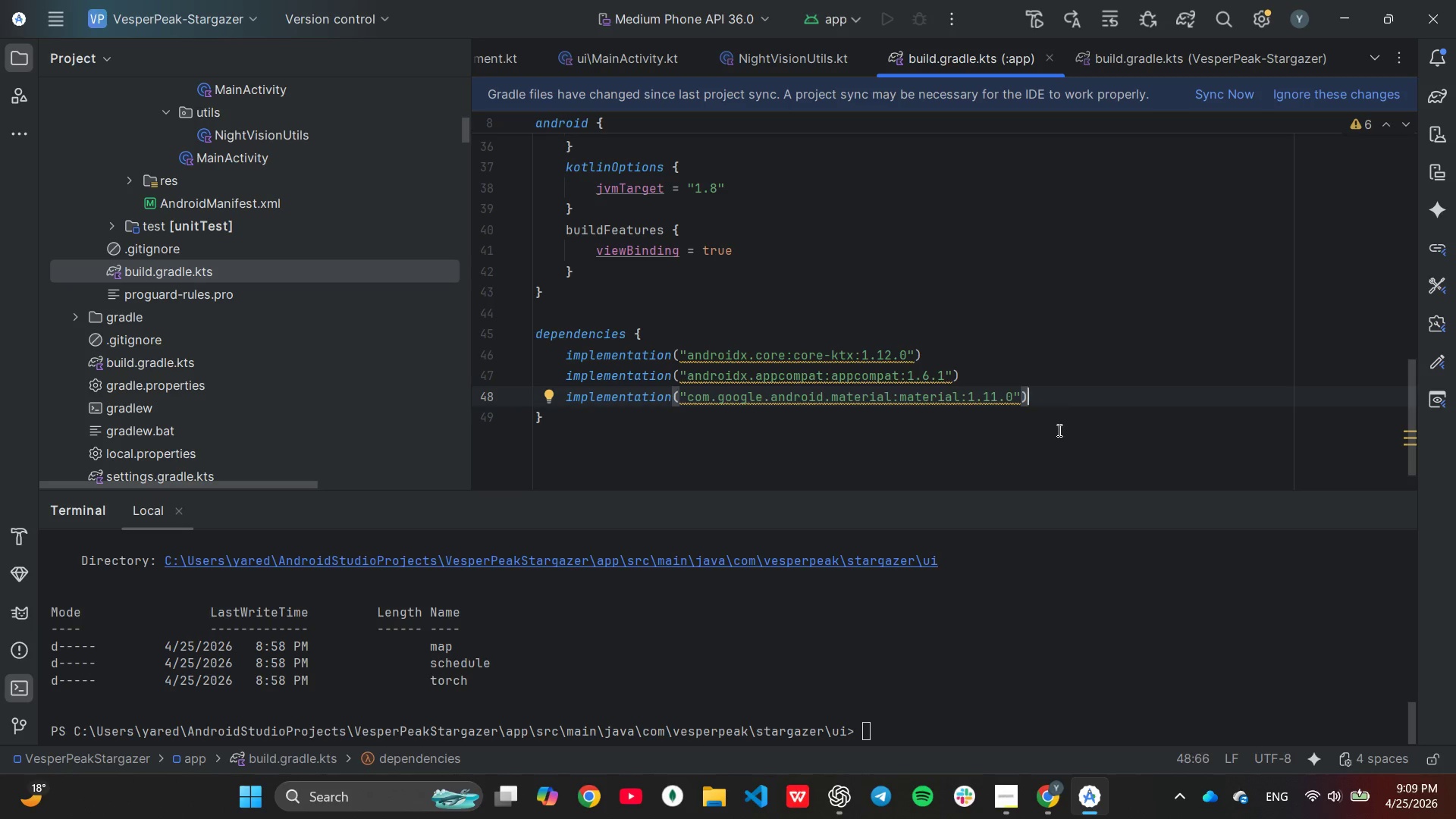 
key(Enter)
 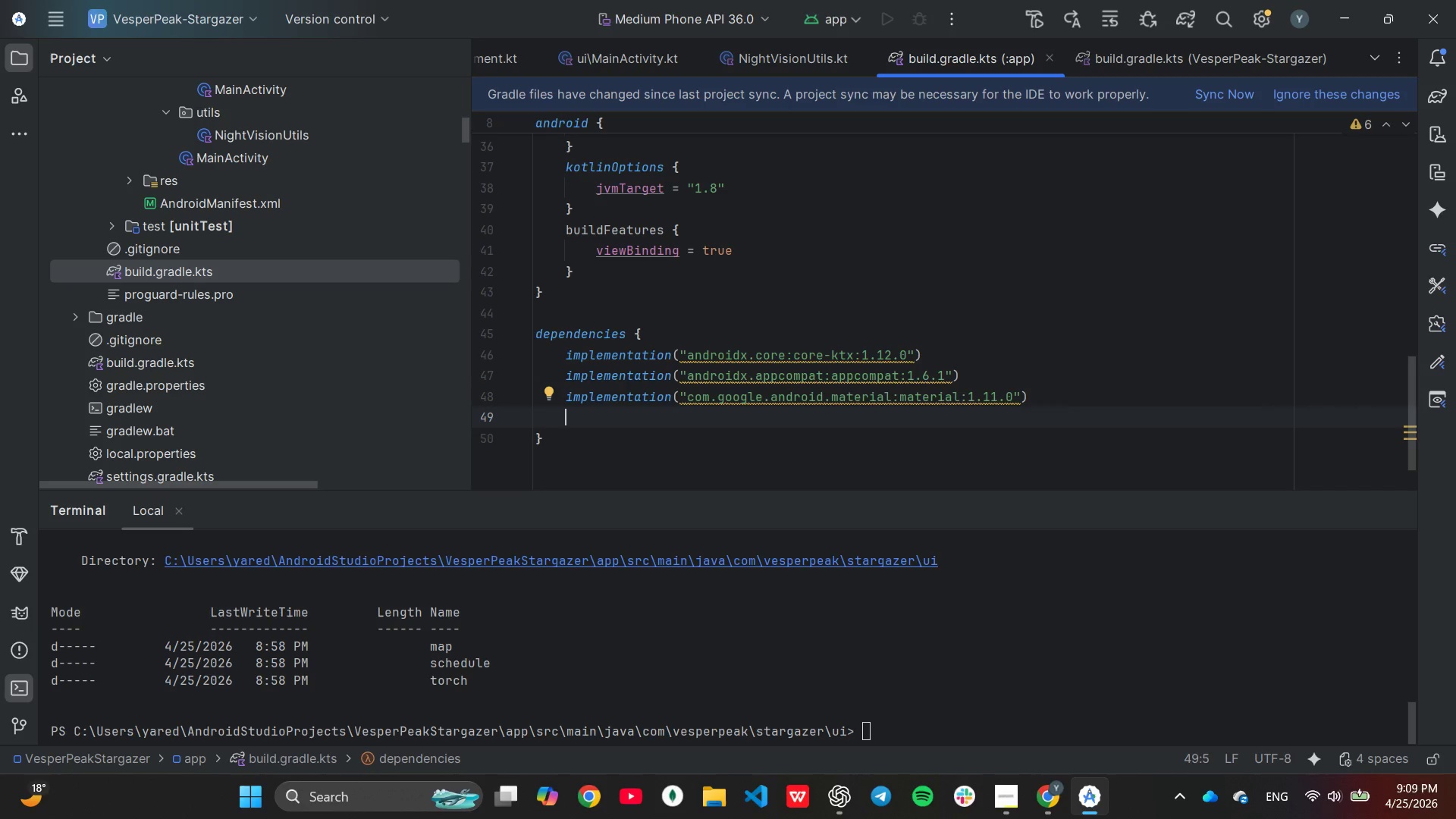 
type(impl)
 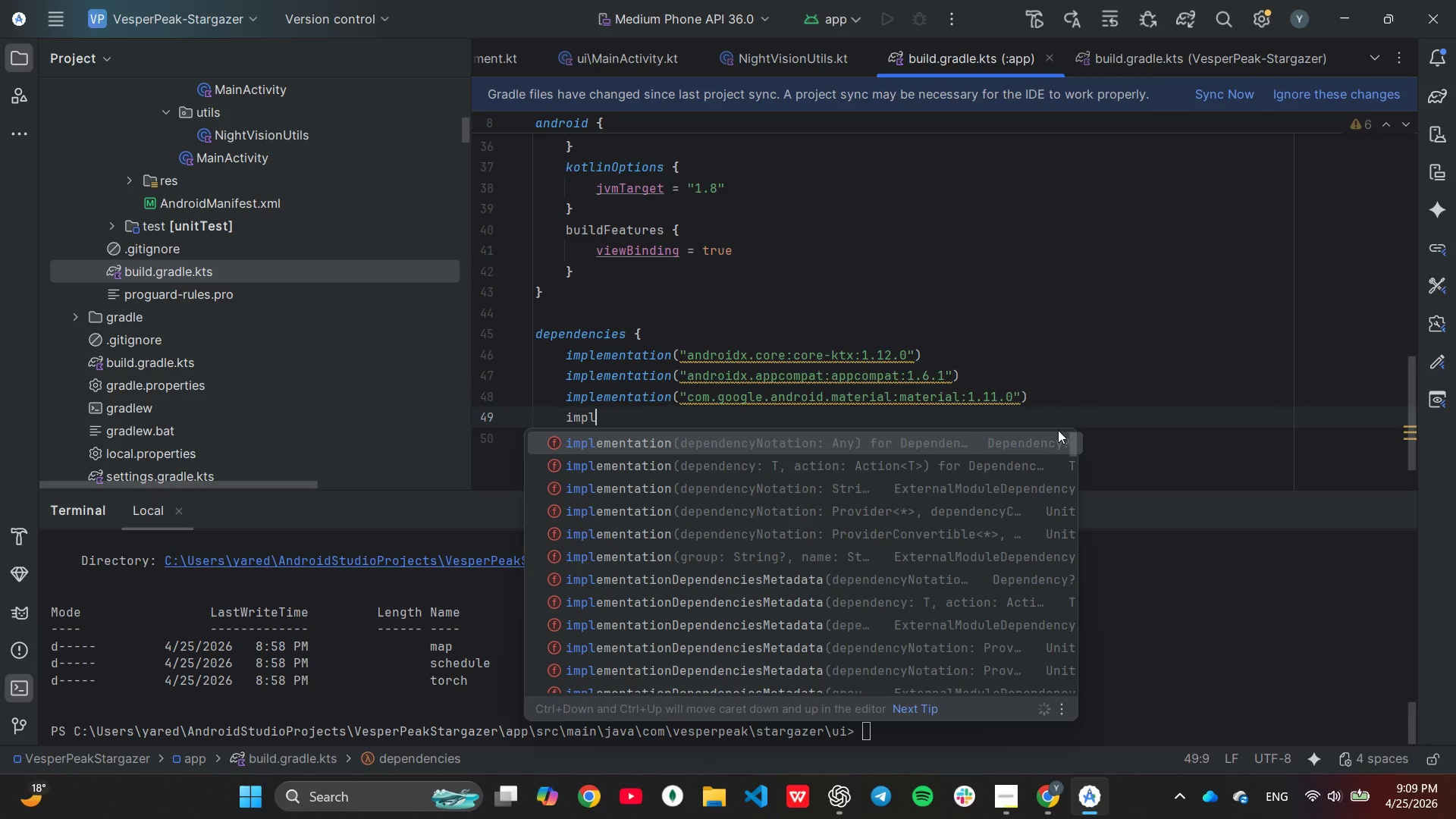 
key(Enter)
 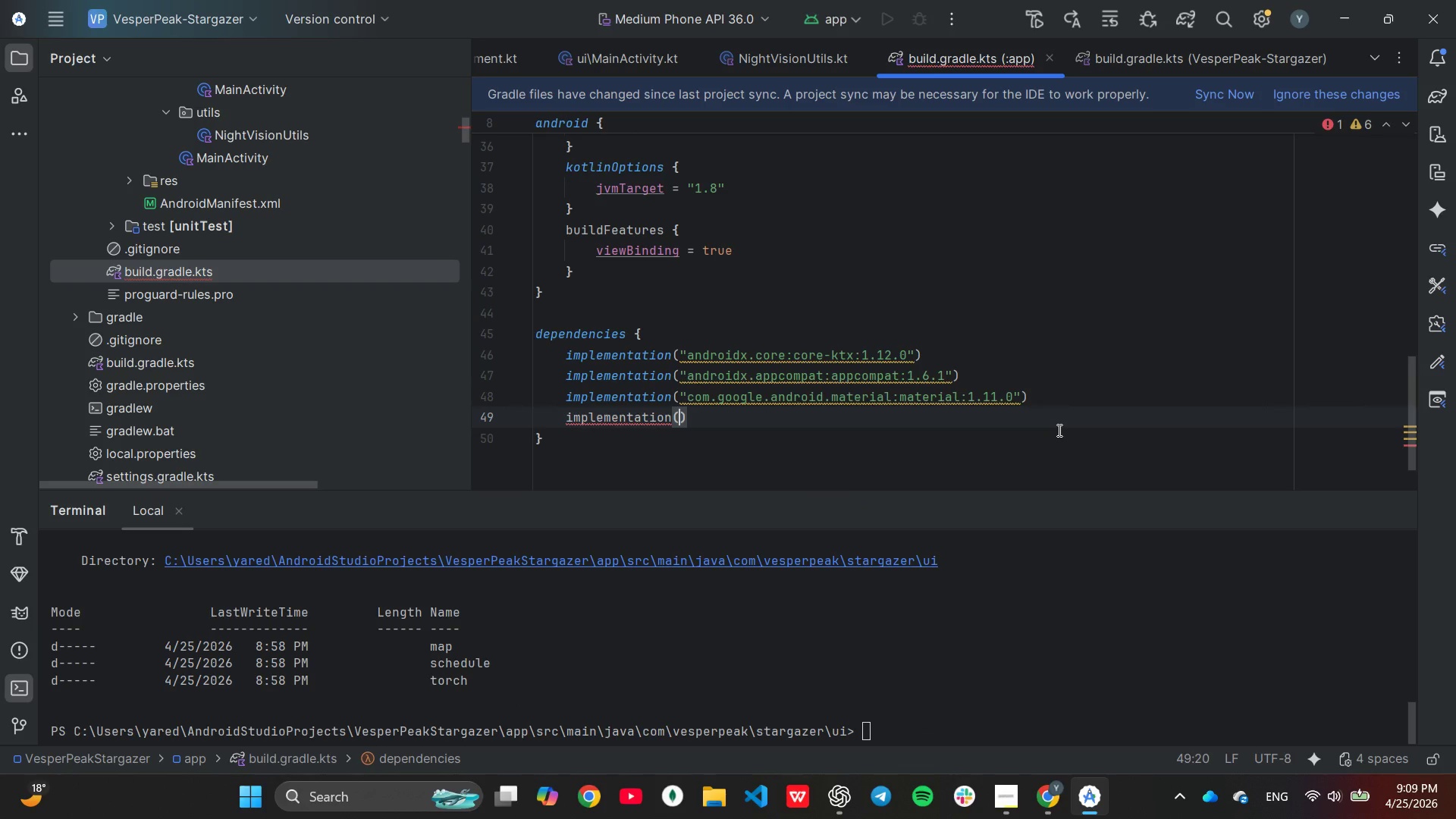 
key(Shift+ShiftRight)
 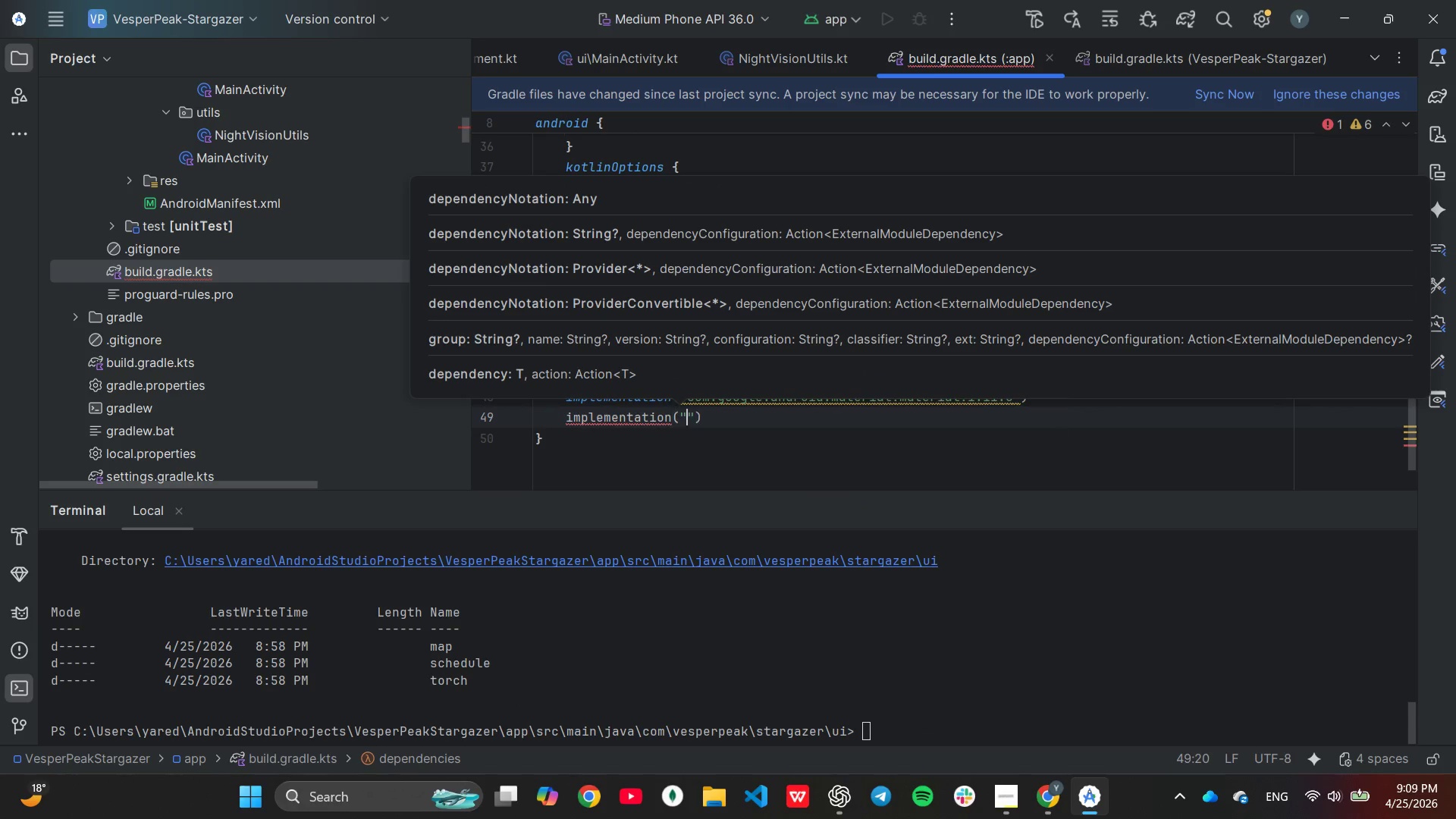 
key(Shift+Quote)
 